 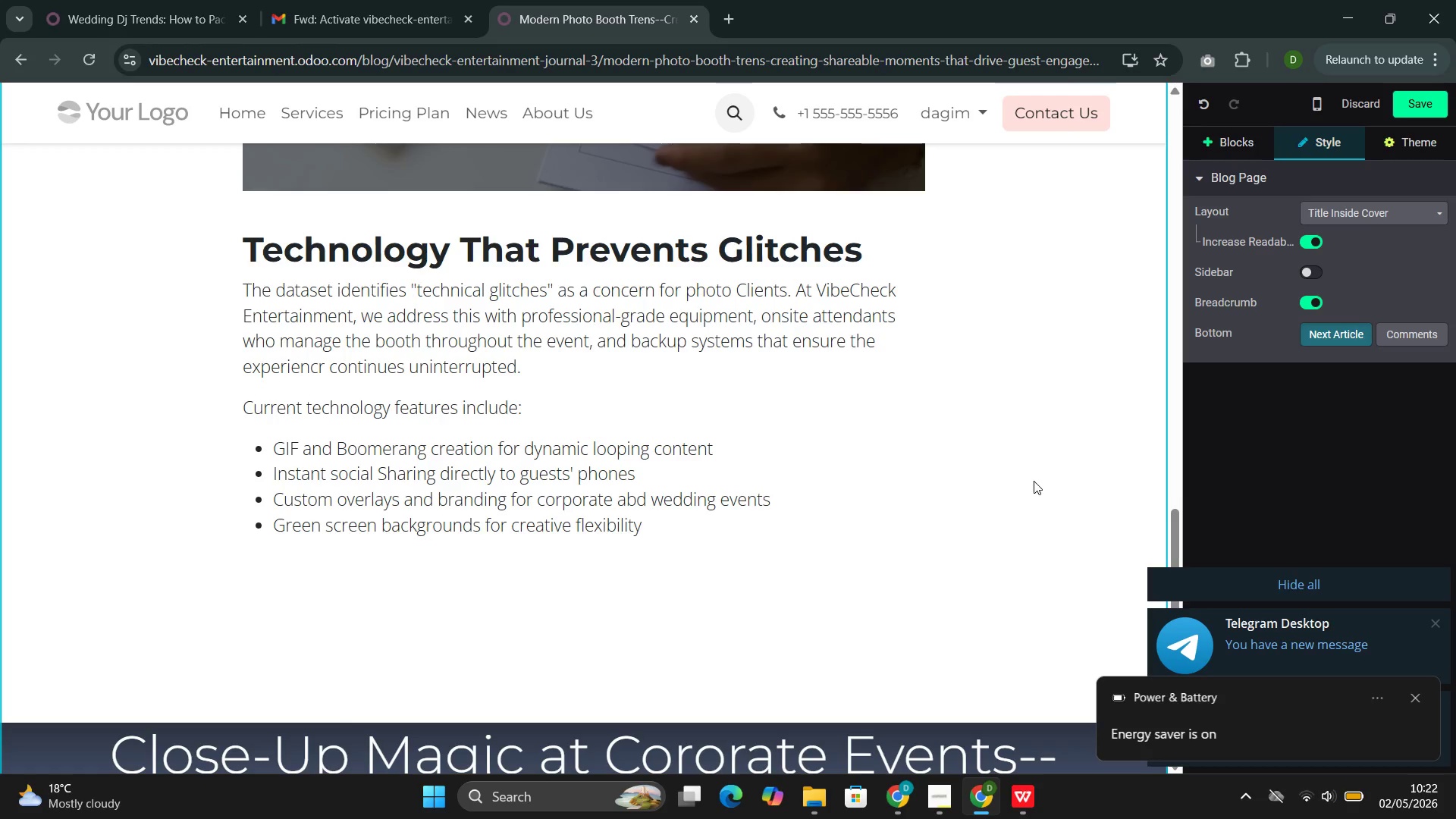 
left_click([707, 541])
 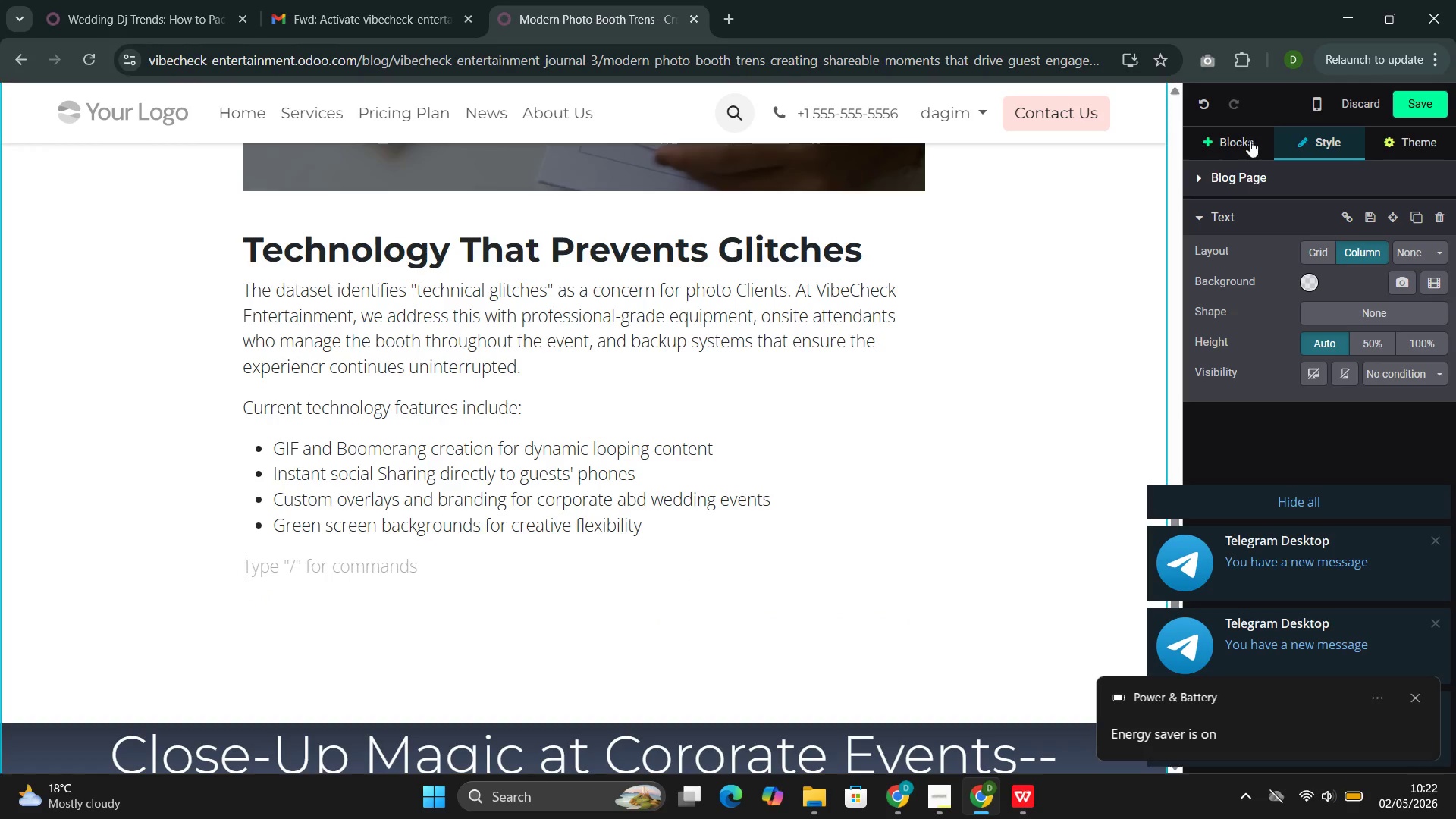 
left_click([1246, 136])
 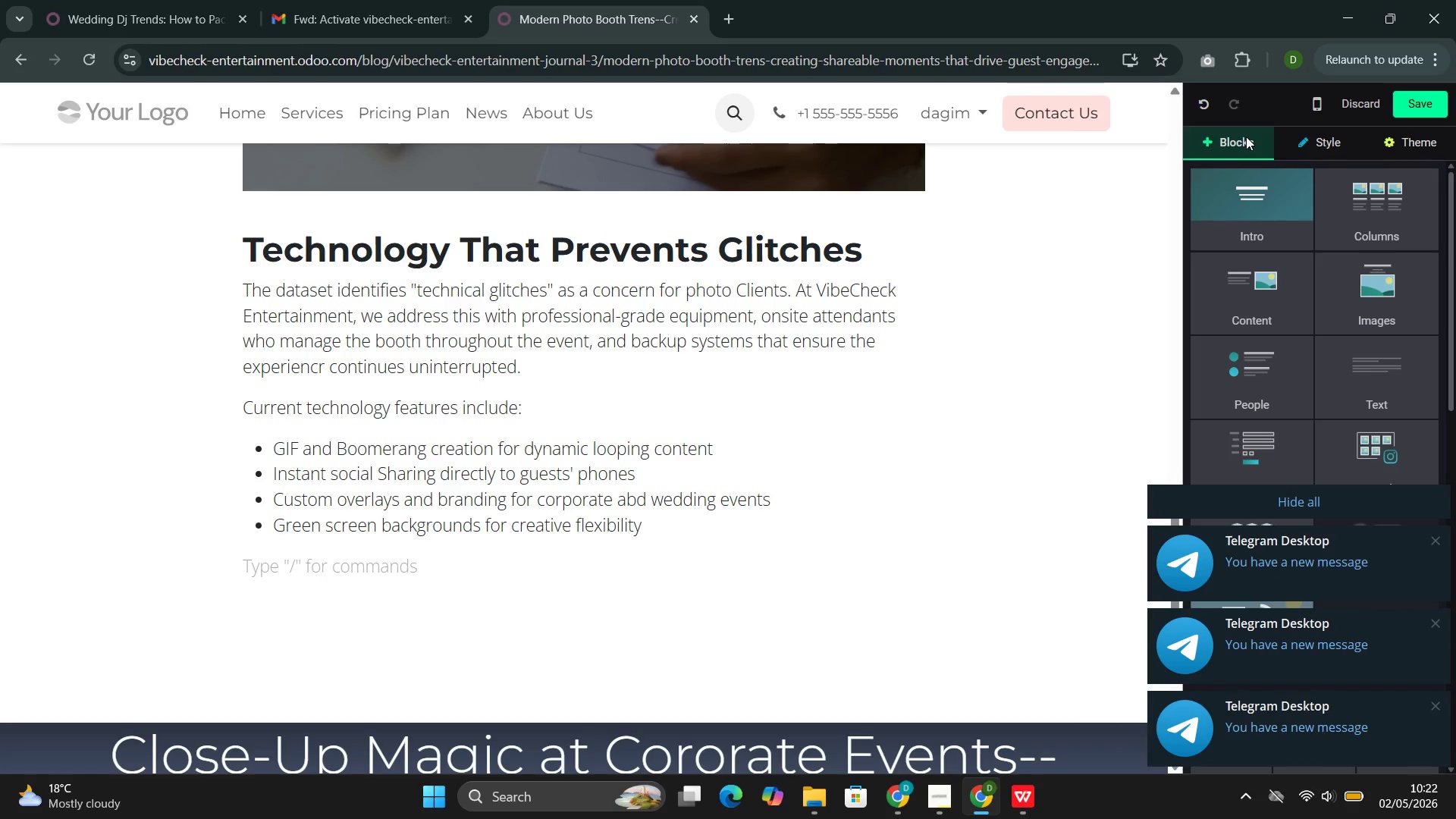 
wait(28.61)
 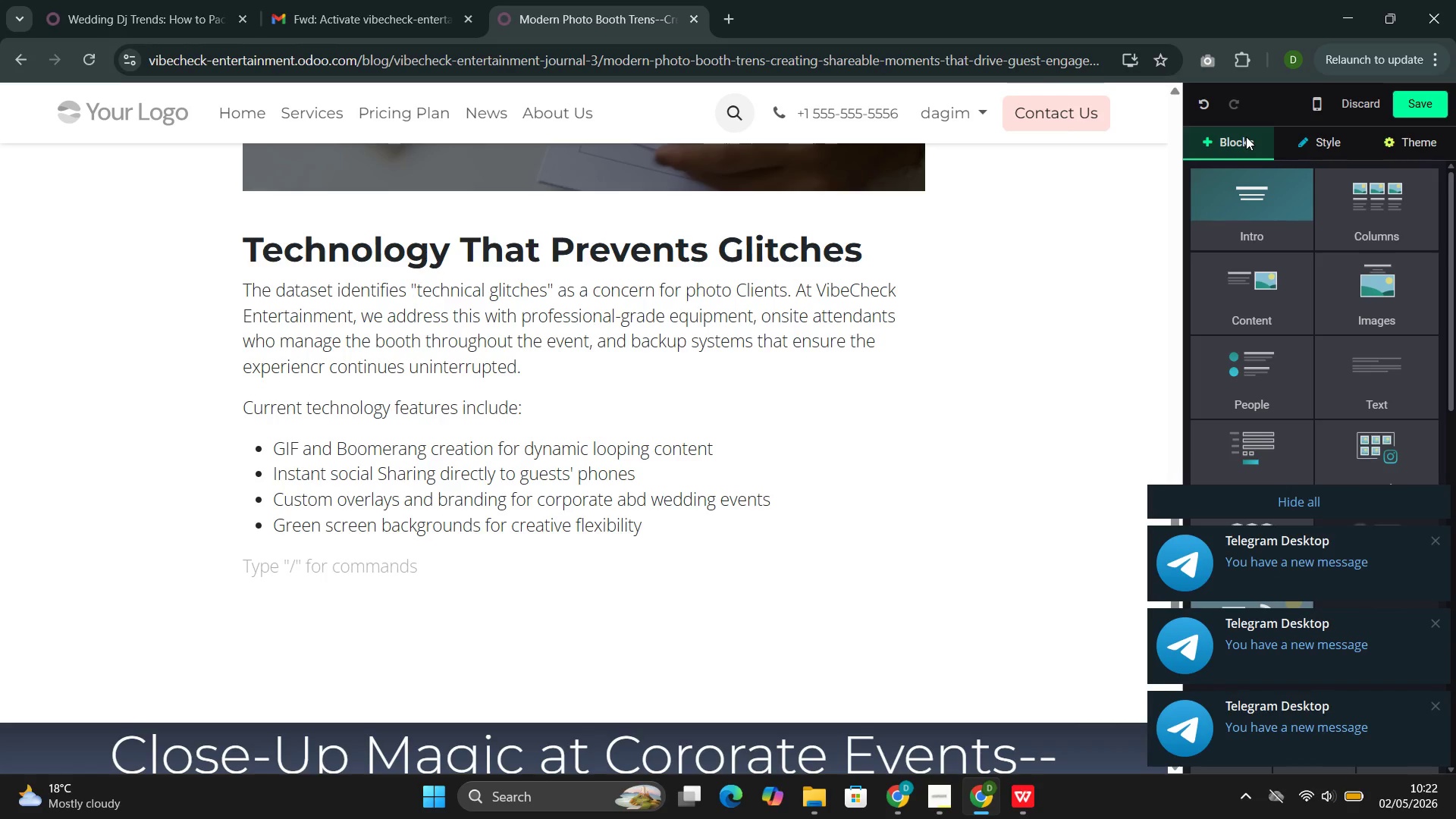 
left_click([1225, 494])
 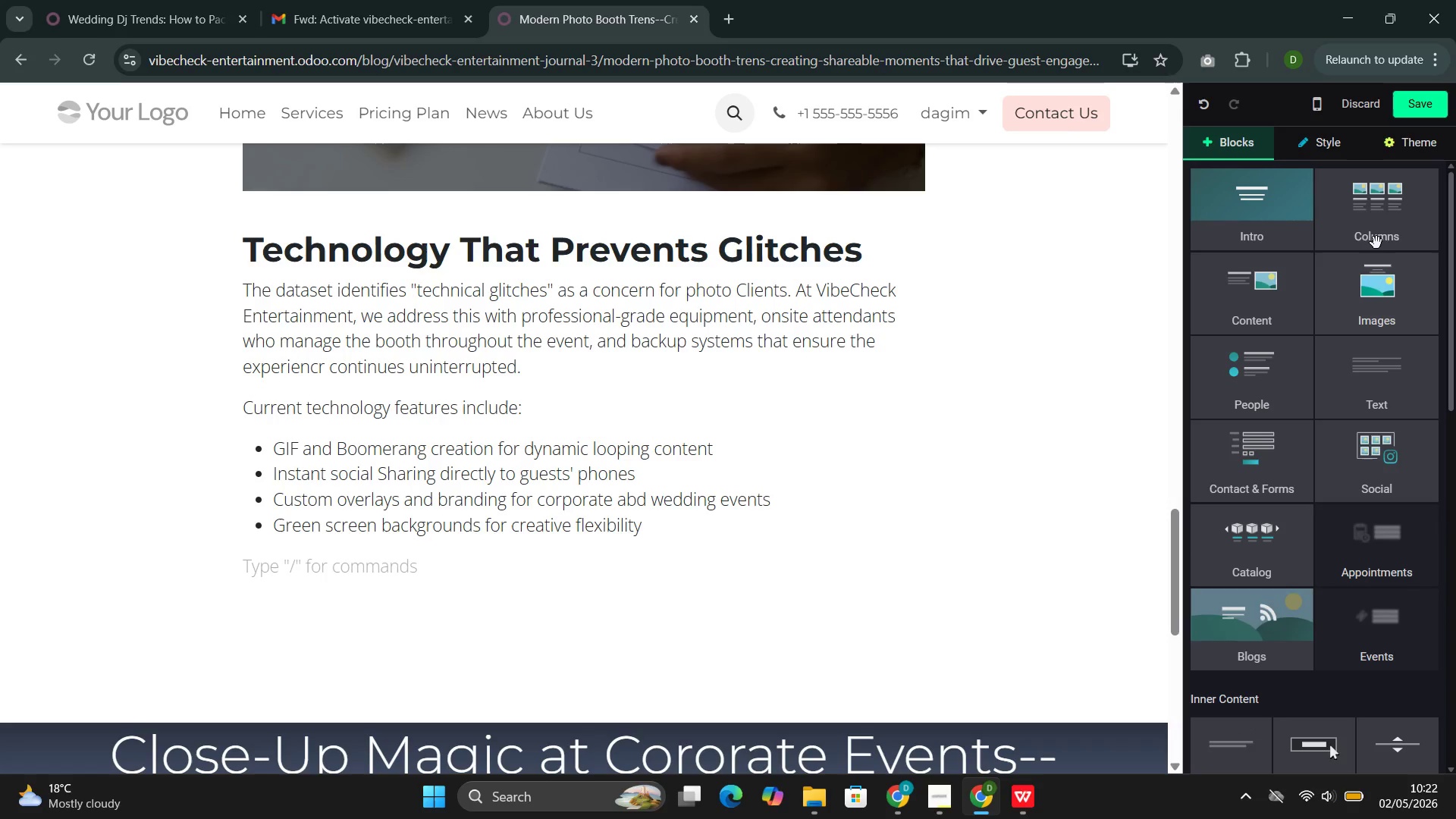 
left_click([1264, 307])
 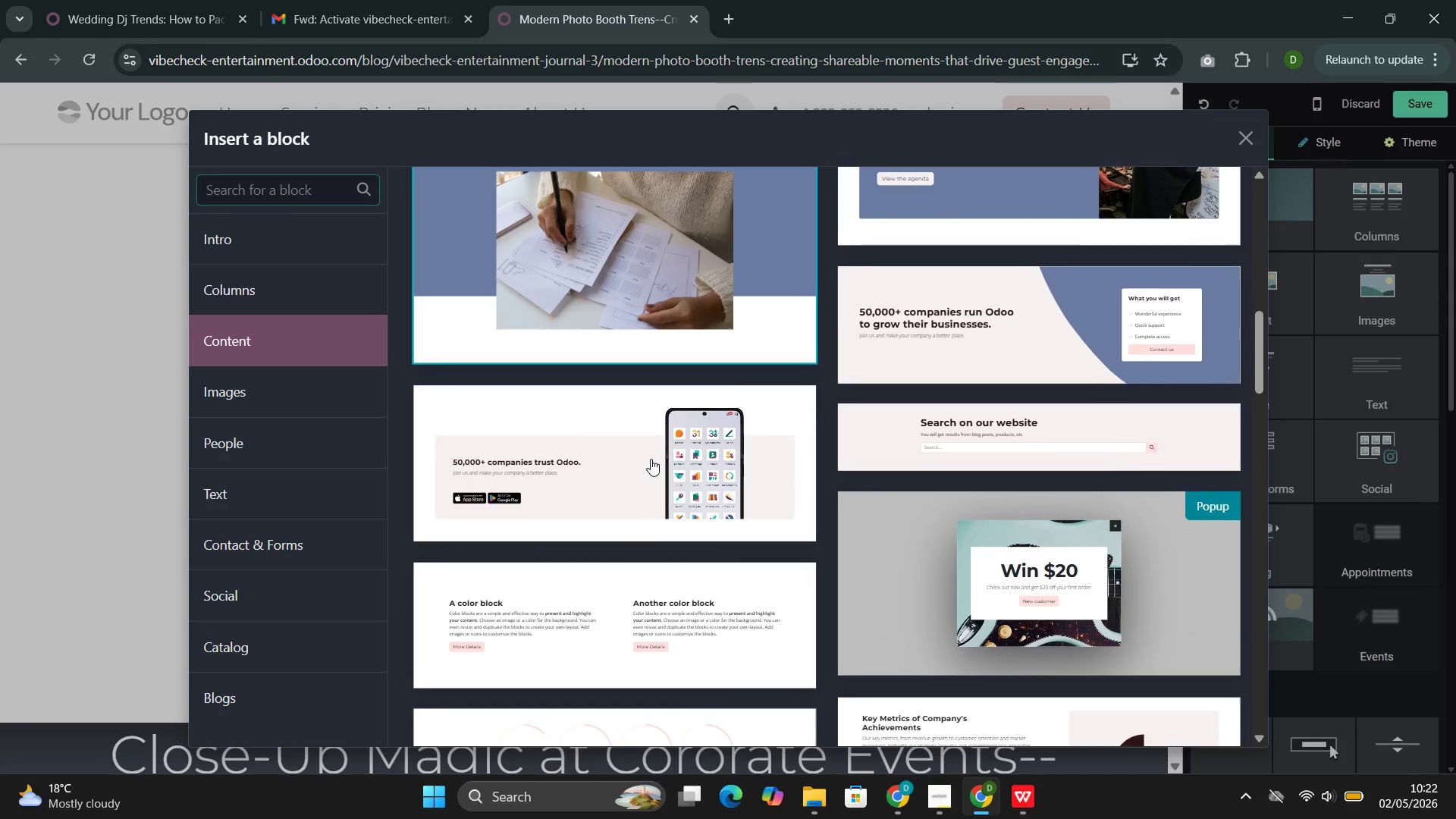 
left_click([582, 463])
 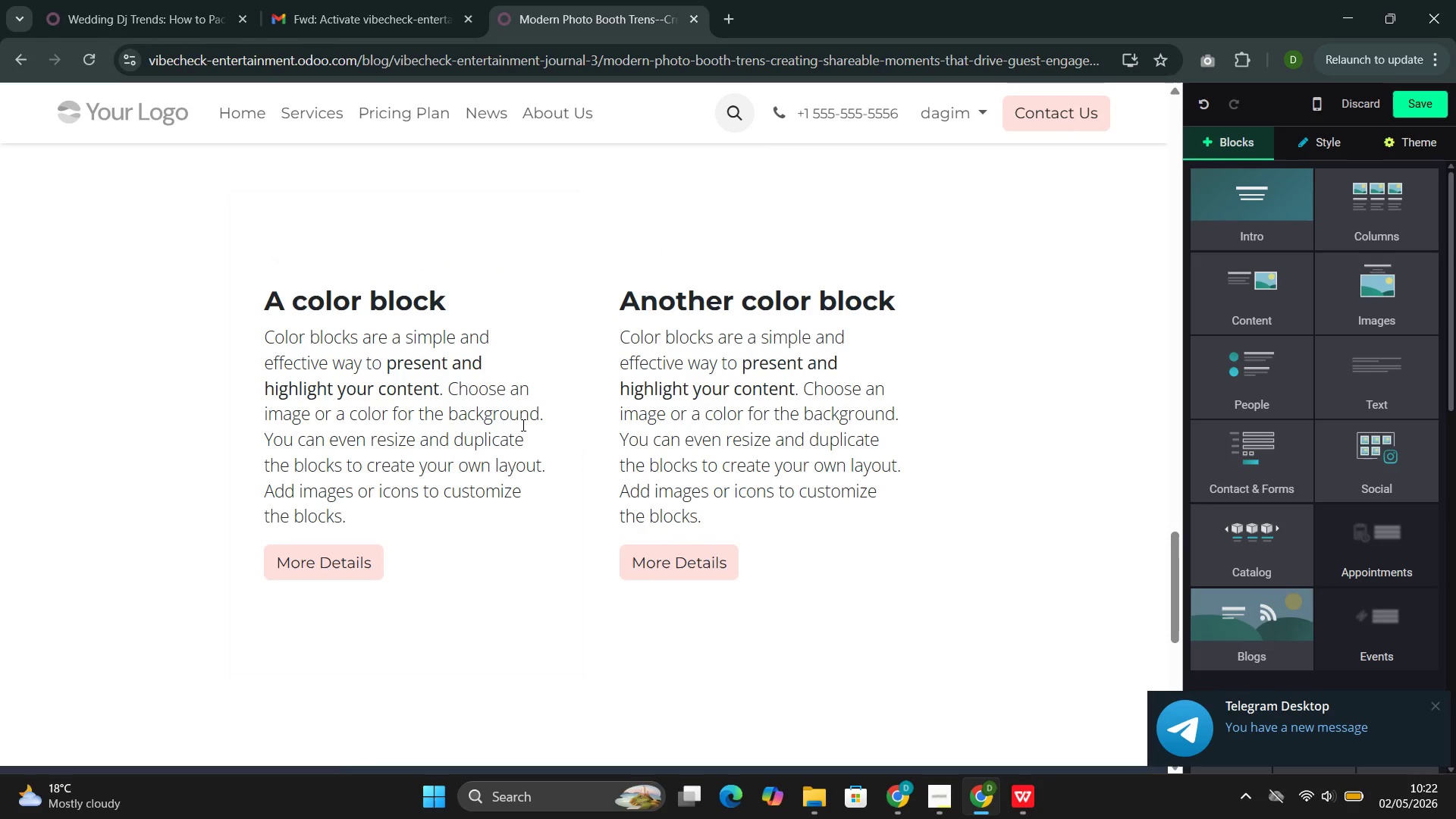 
left_click([459, 388])
 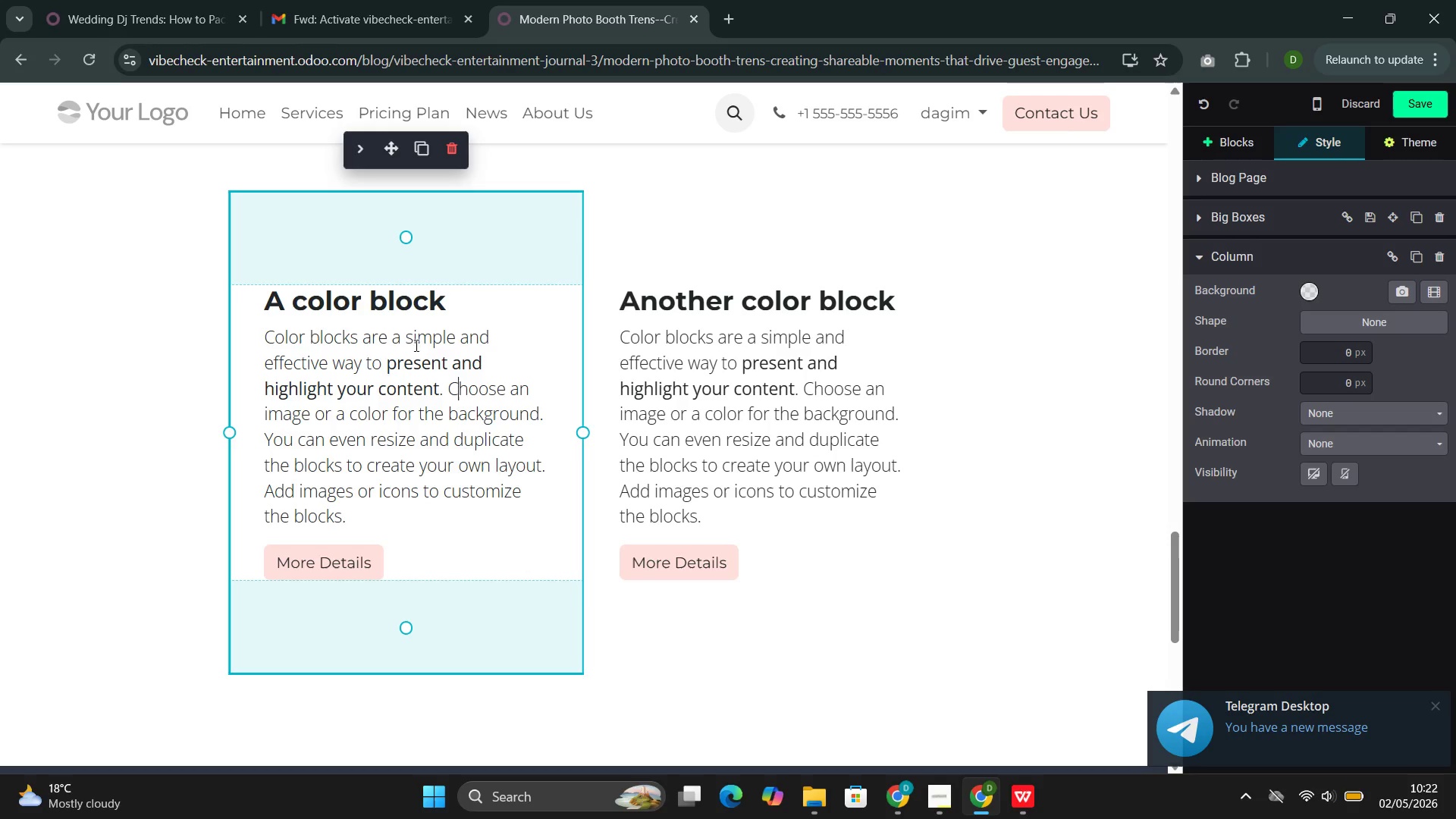 
left_click_drag(start_coordinate=[451, 305], to_coordinate=[307, 294])
 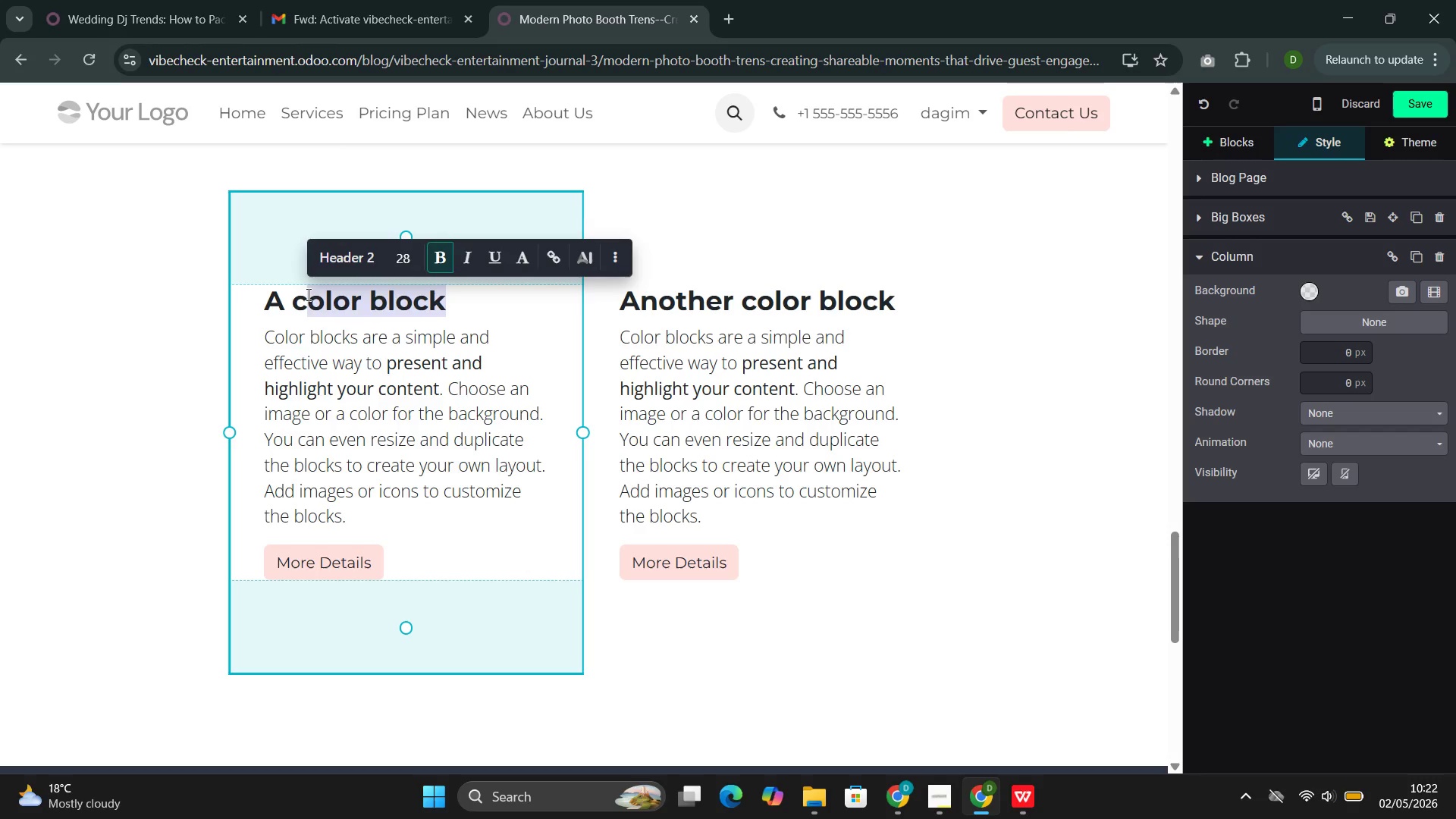 
key(Backspace)
key(Backspace)
key(Backspace)
key(Backspace)
type(Per)
 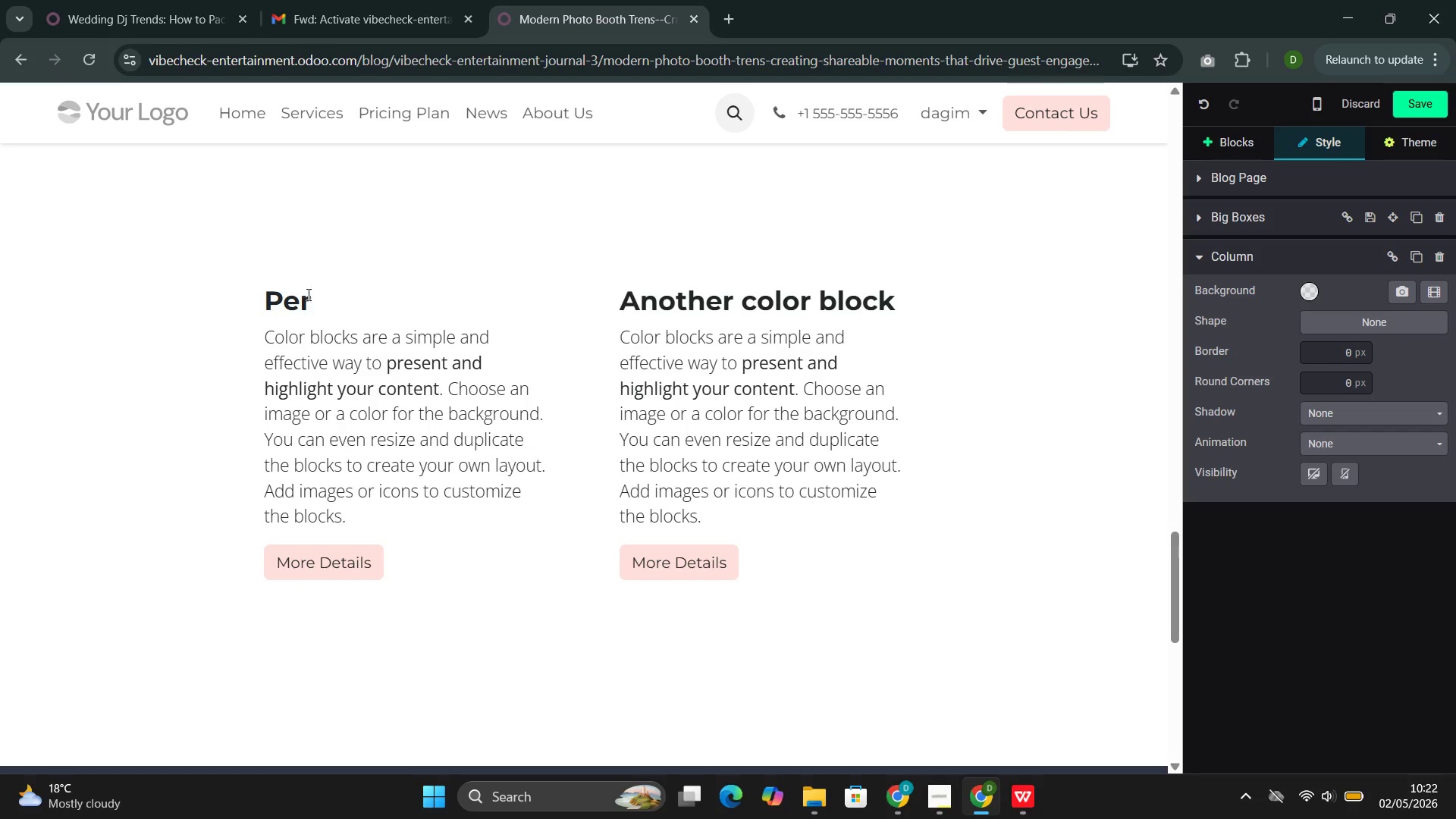 
type(sonalizatio)
 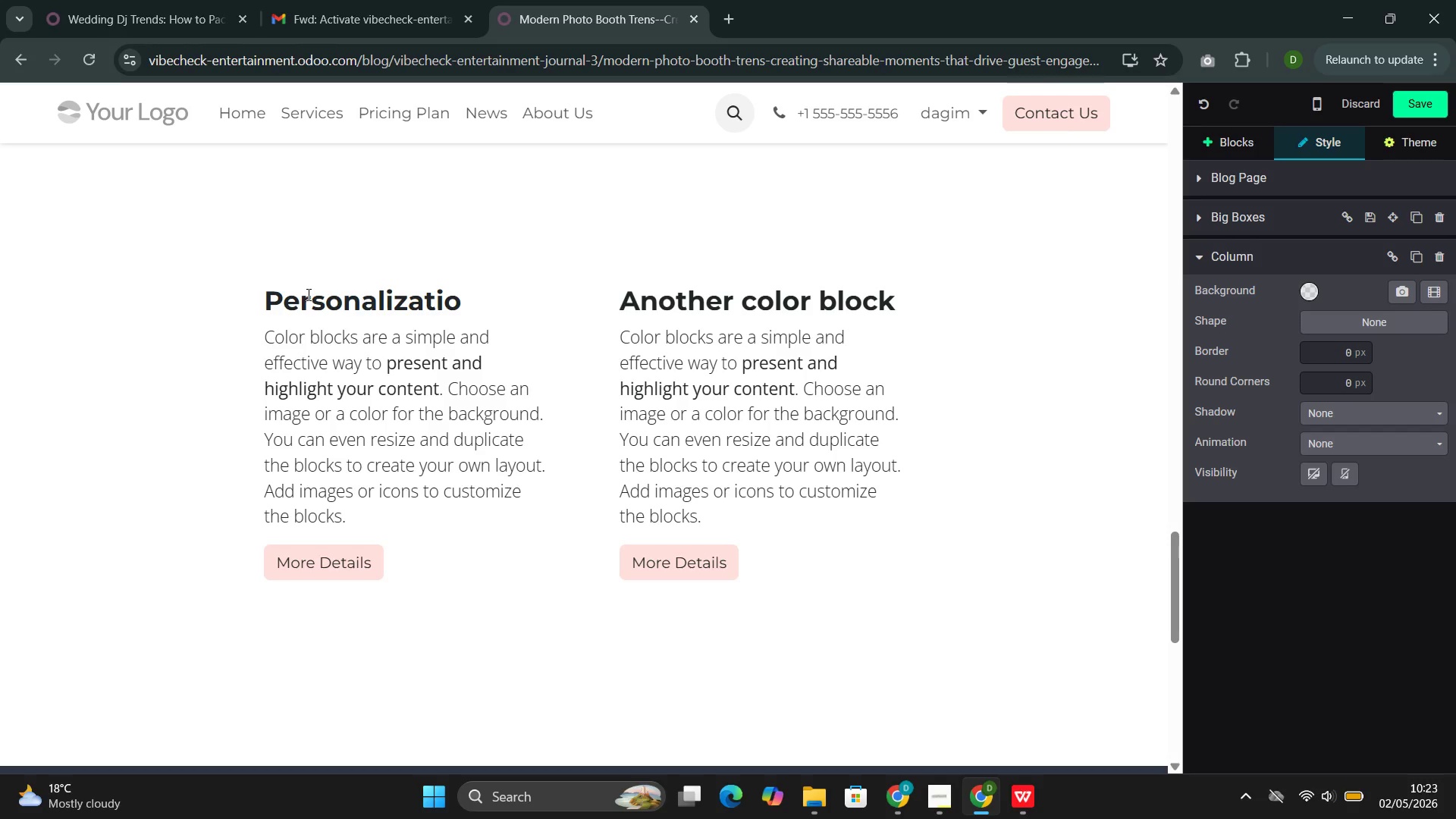 
key(N)
 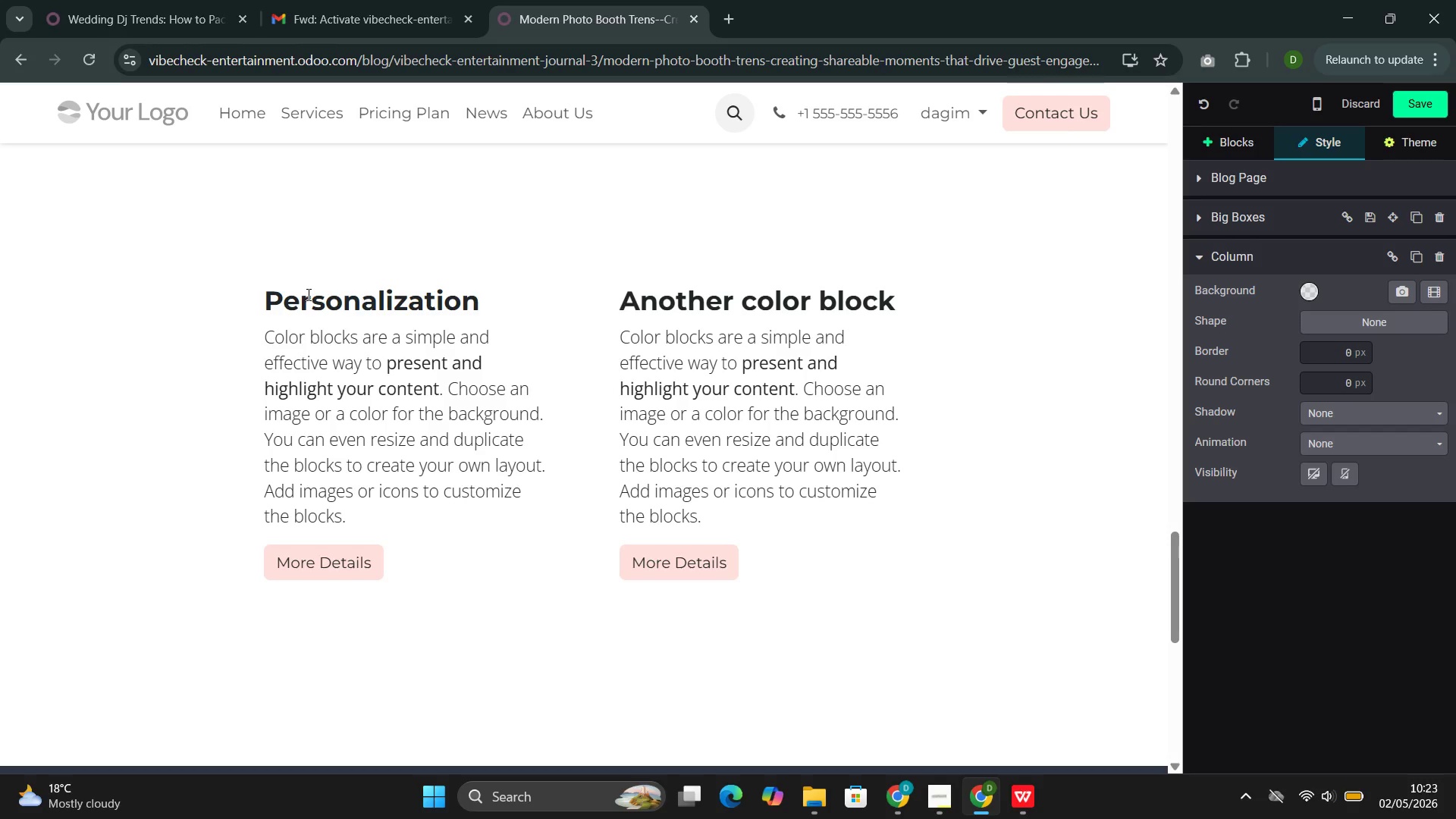 
wait(9.69)
 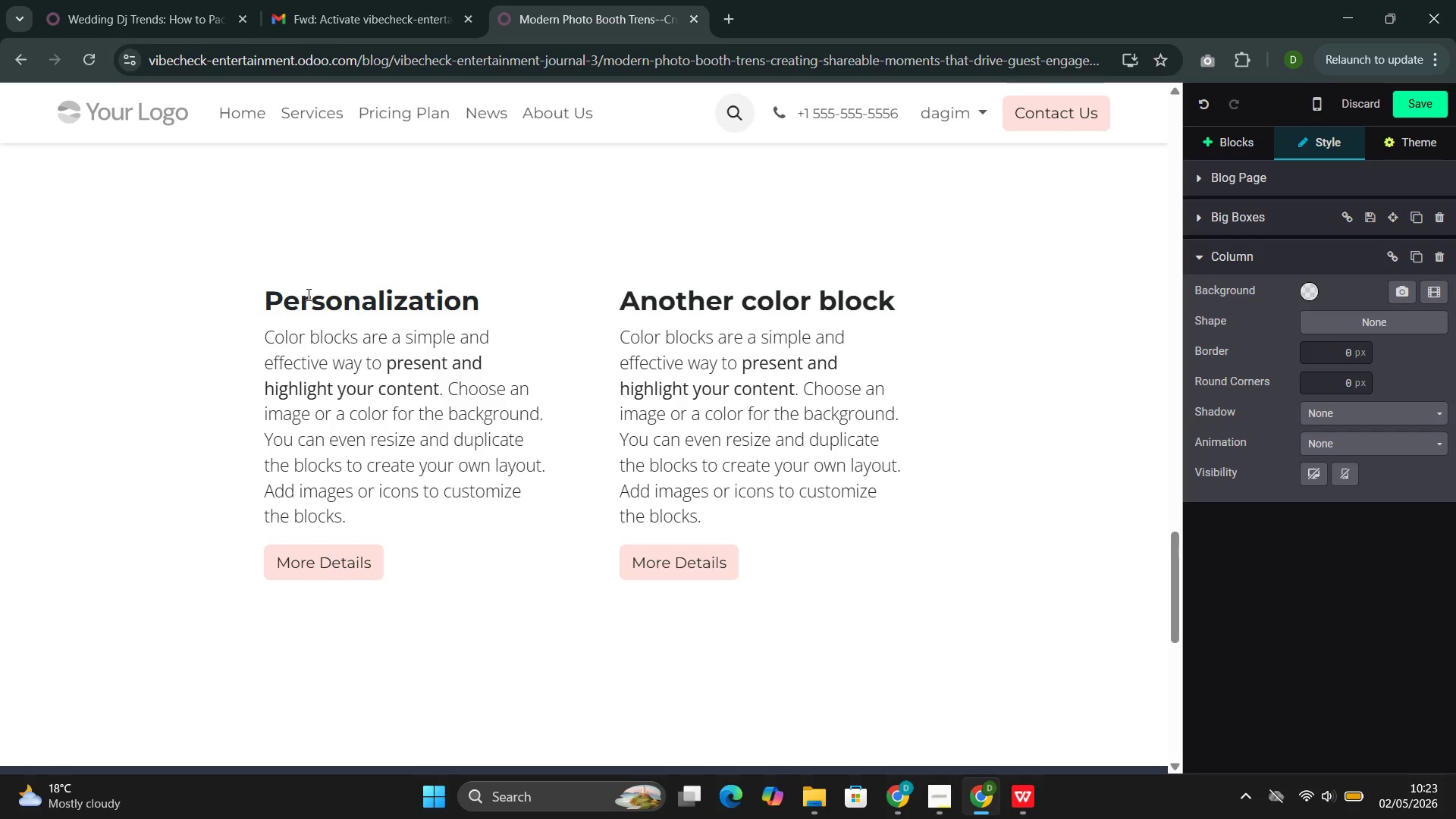 
type( That Matters)
 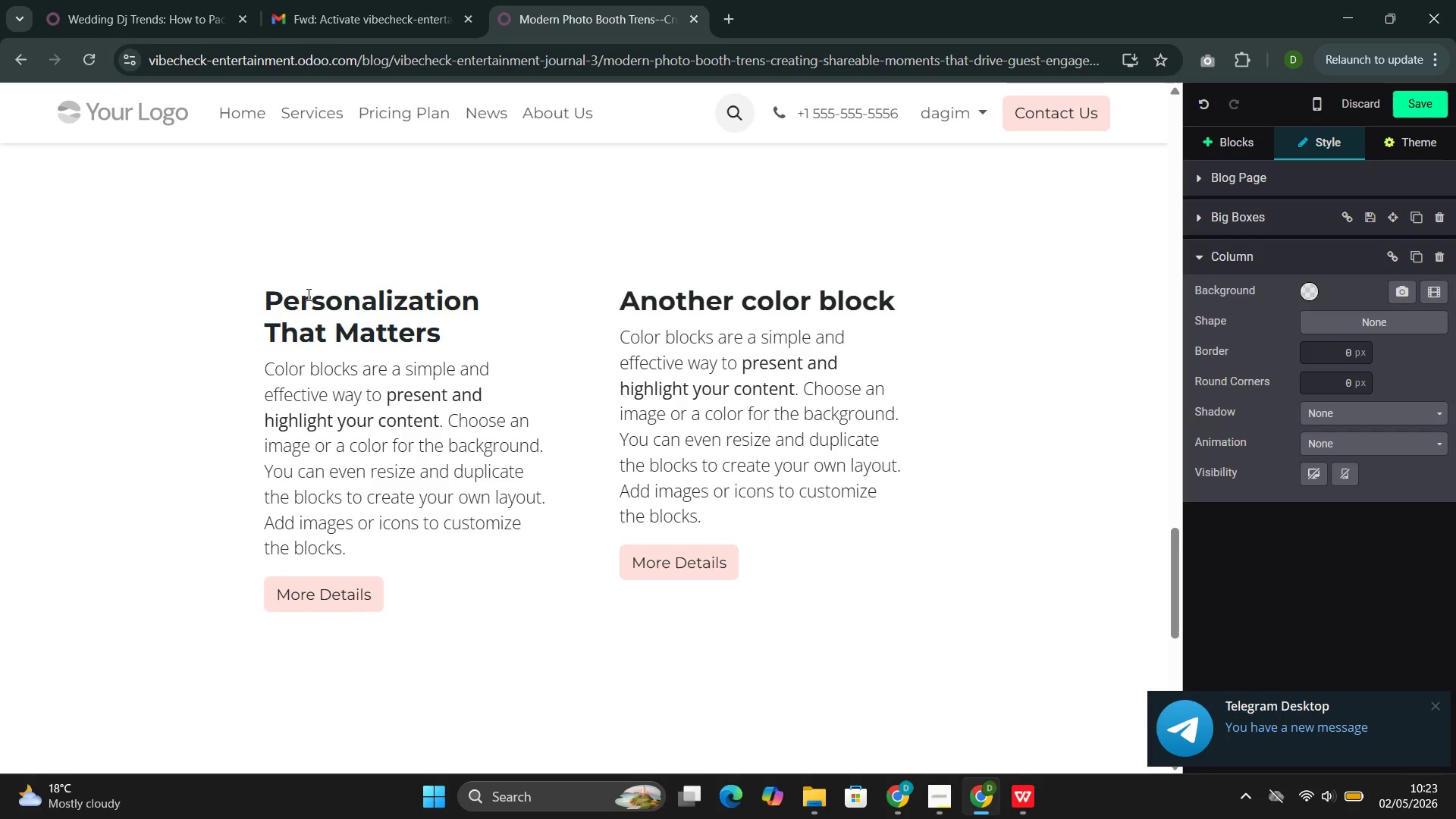 
left_click_drag(start_coordinate=[381, 593], to_coordinate=[306, 380])
 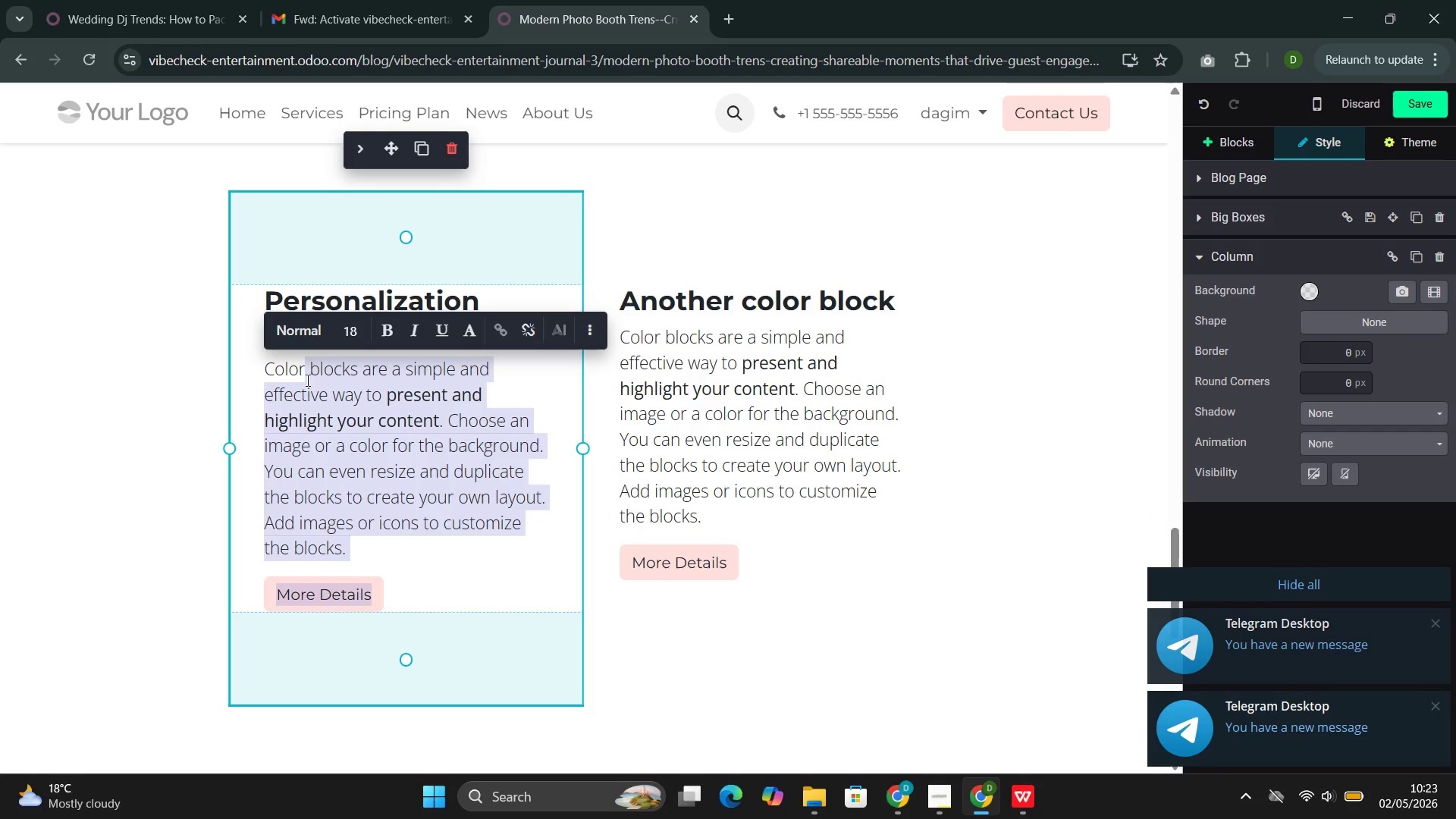 
key(Backspace)
 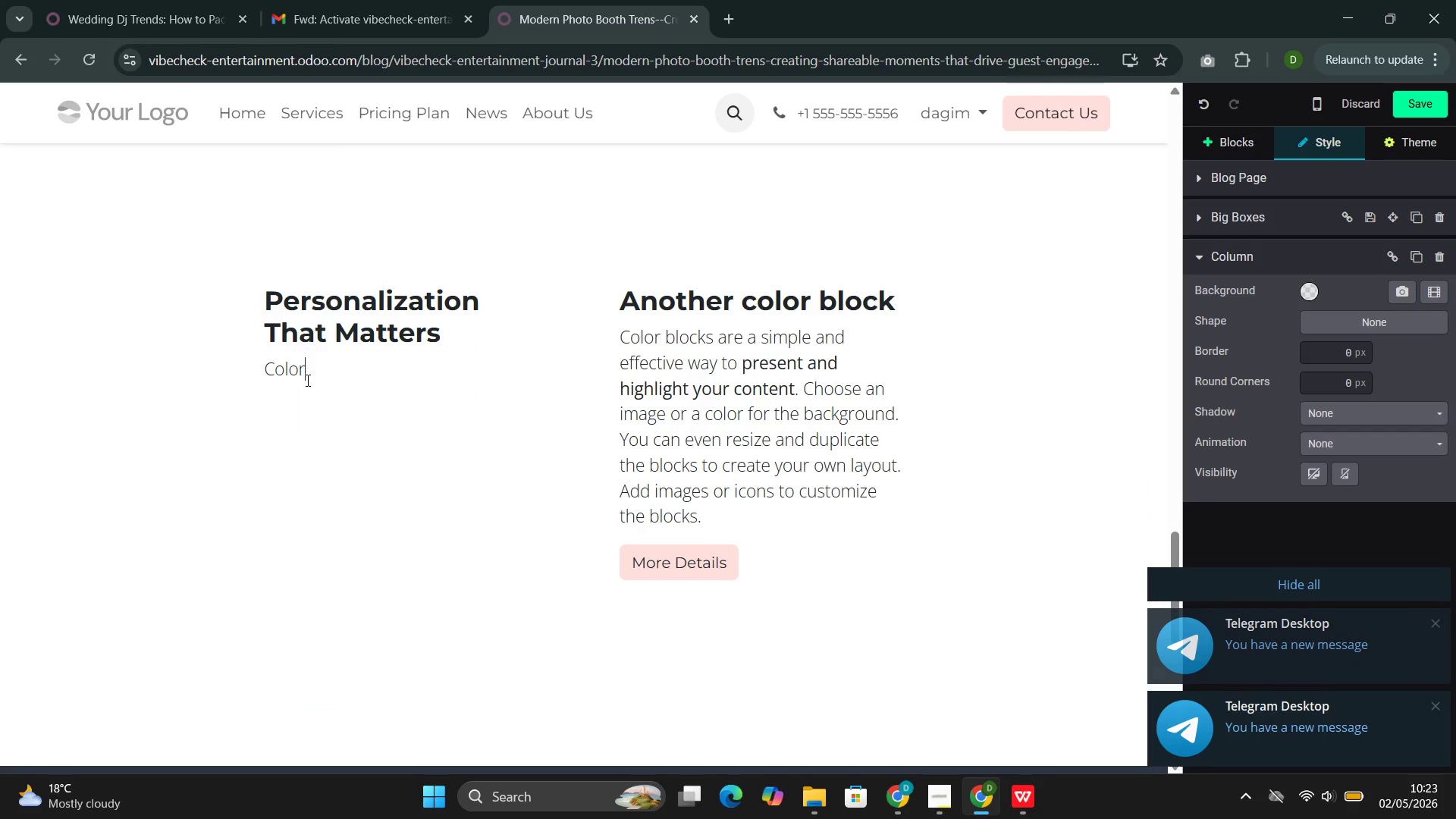 
key(Backspace)
 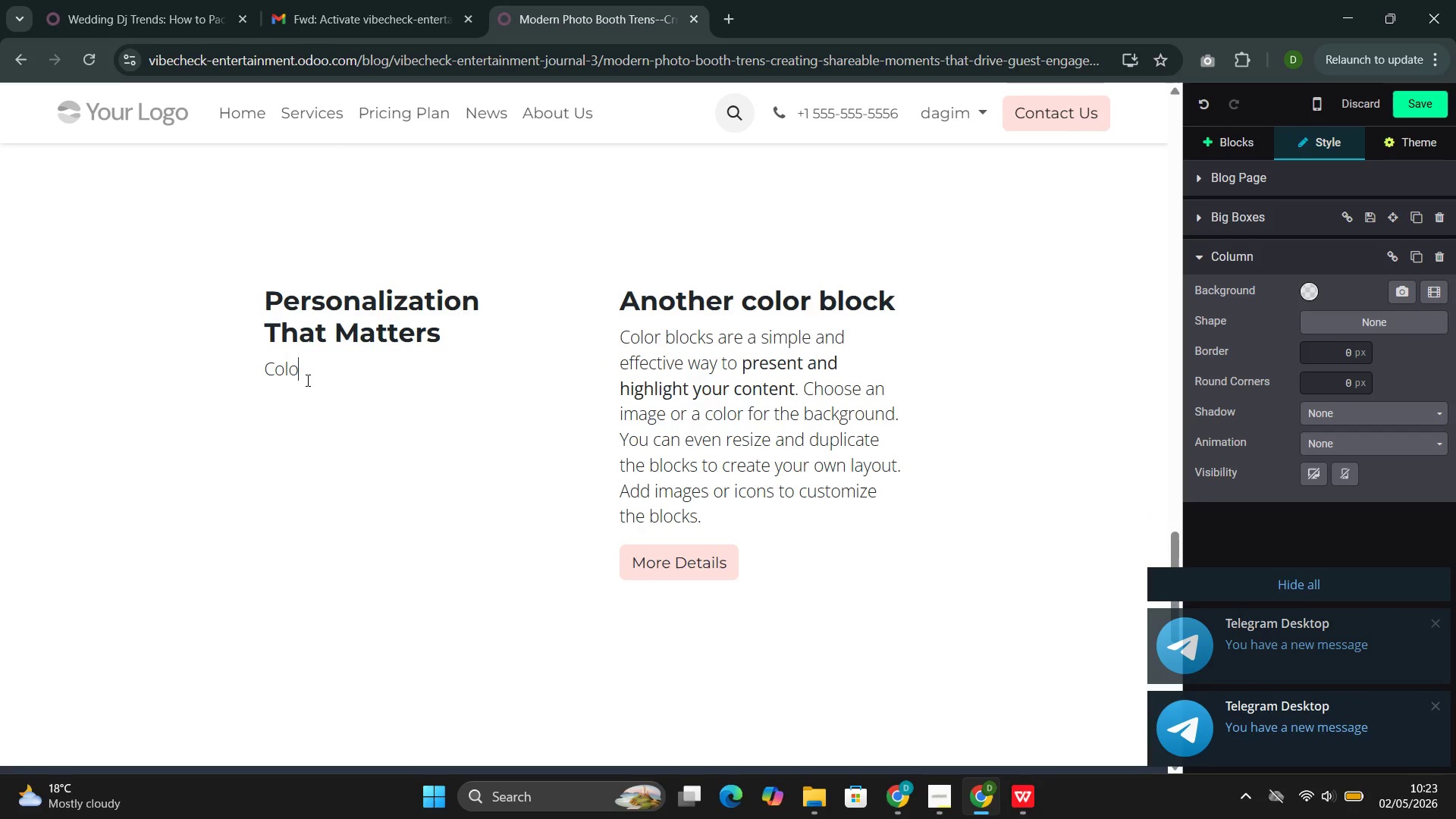 
key(Backspace)
 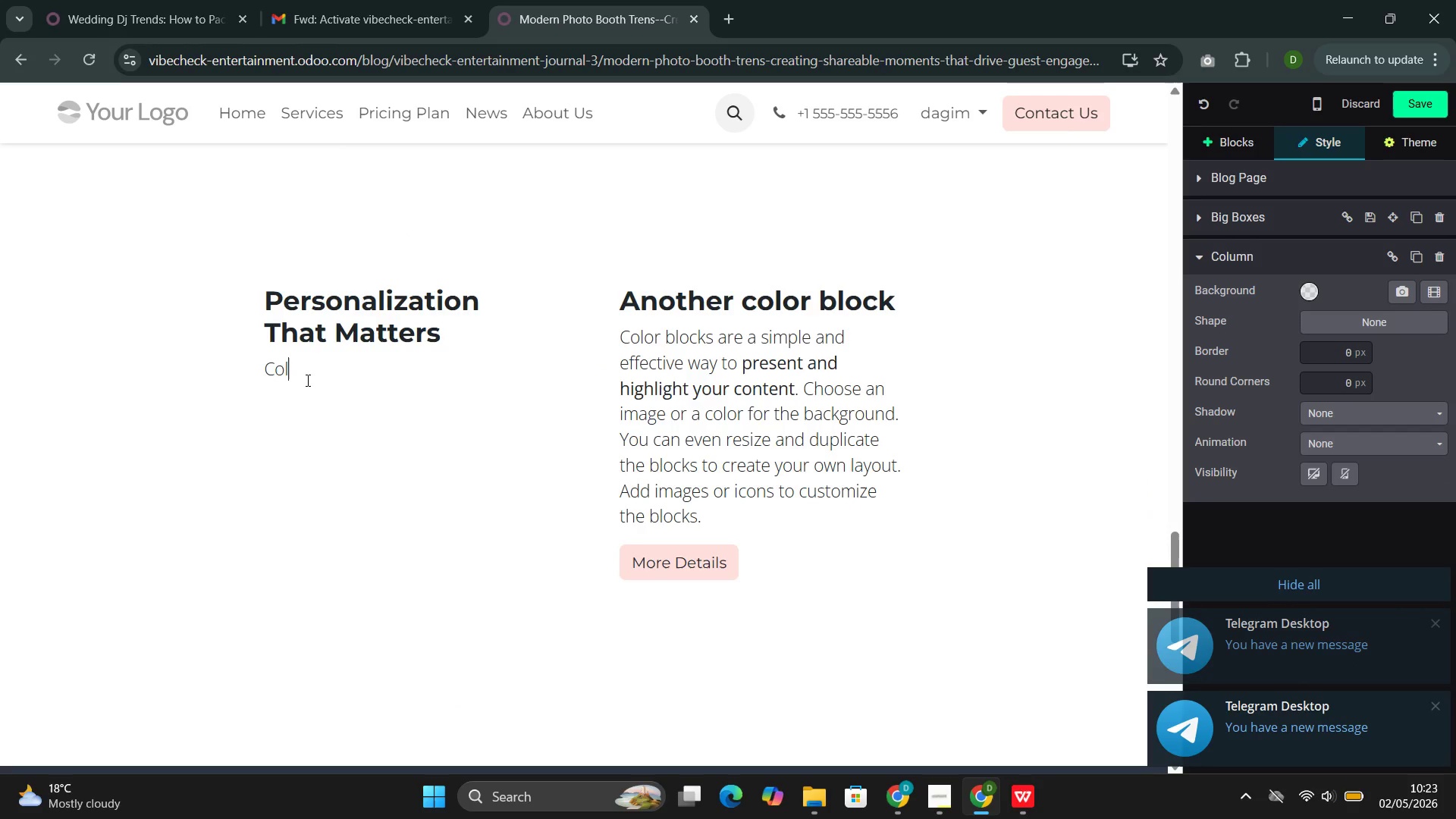 
key(Backspace)
 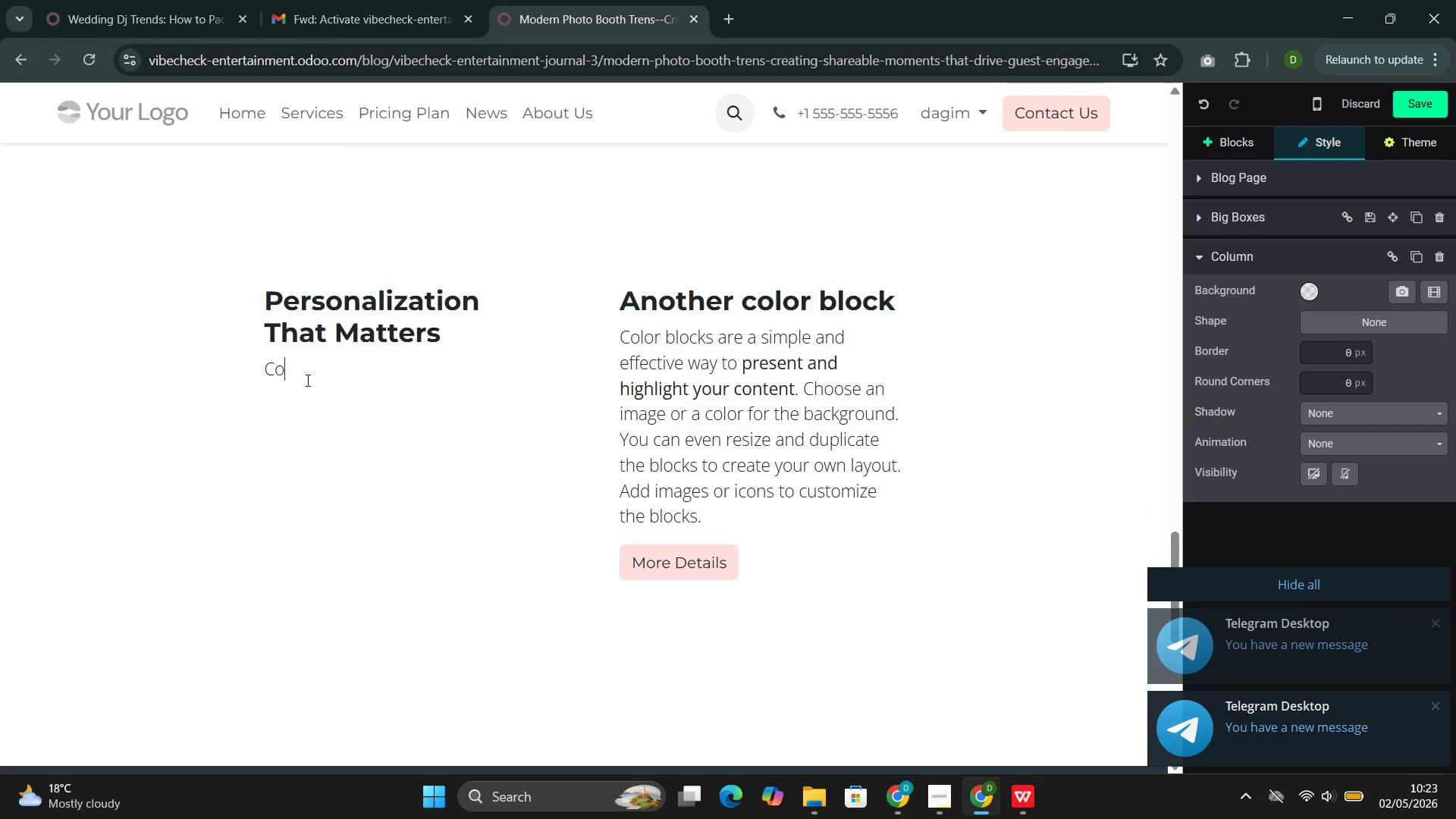 
key(Backspace)
 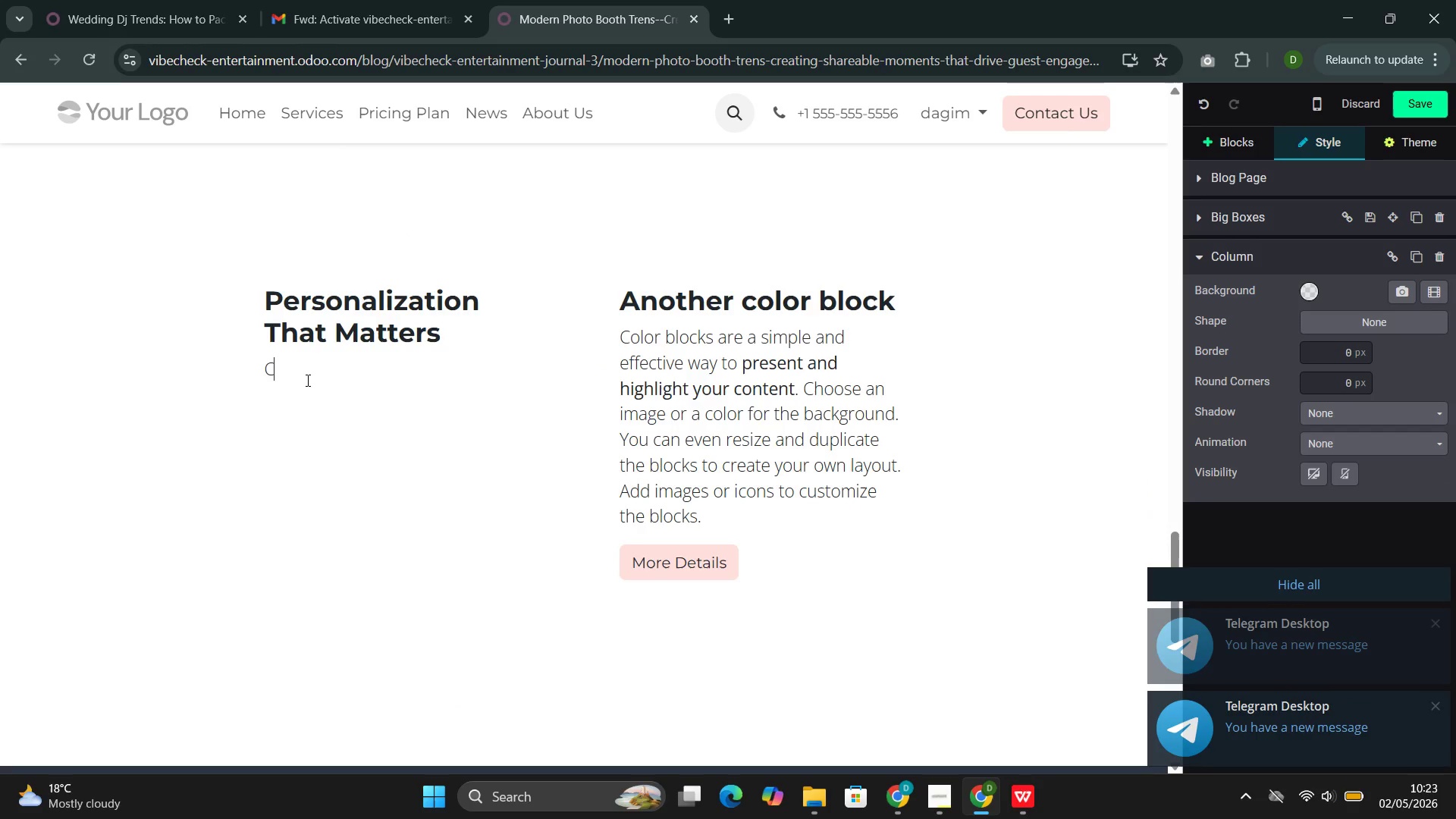 
key(Backspace)
 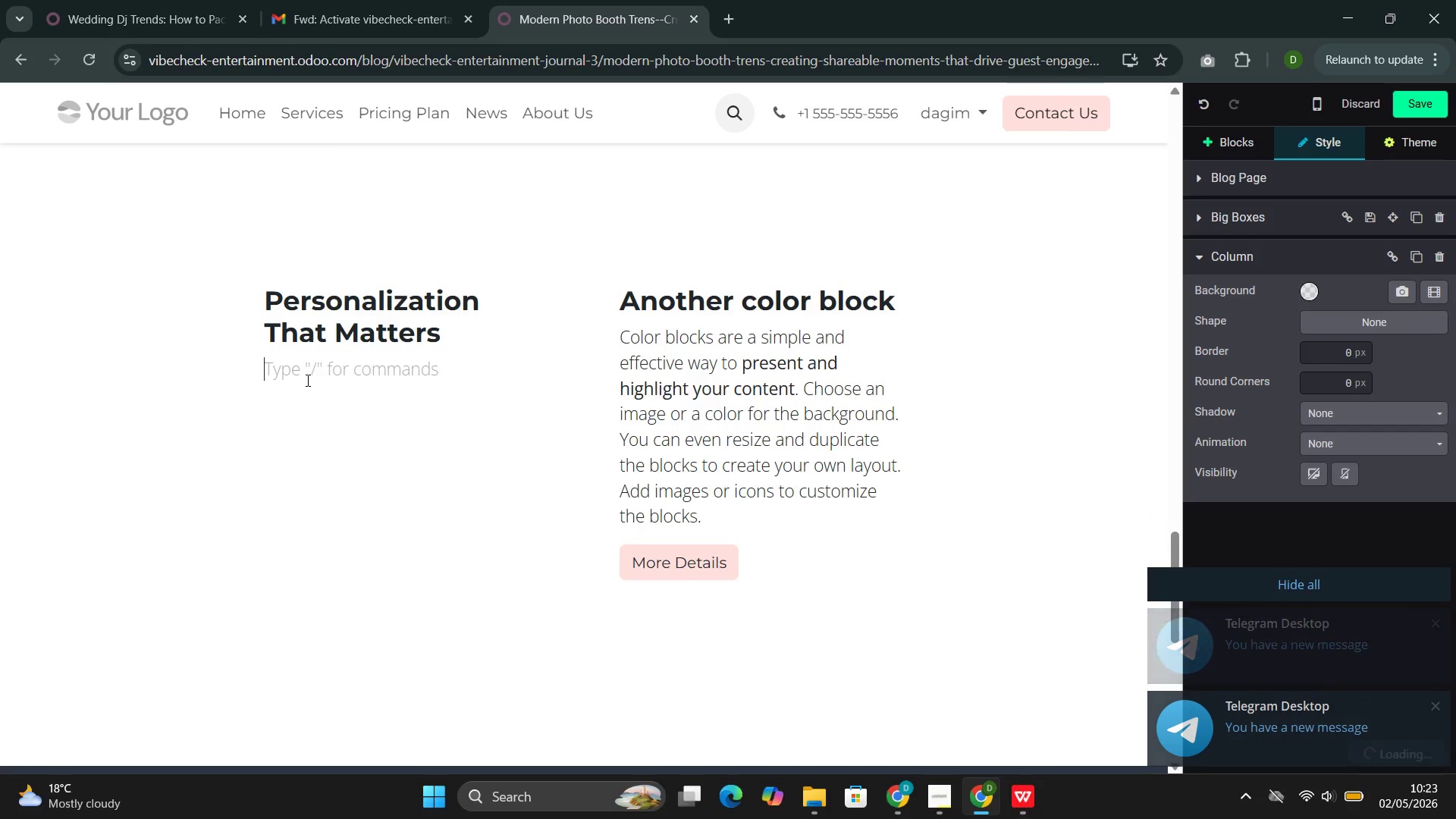 
key(Shift+Quote)
 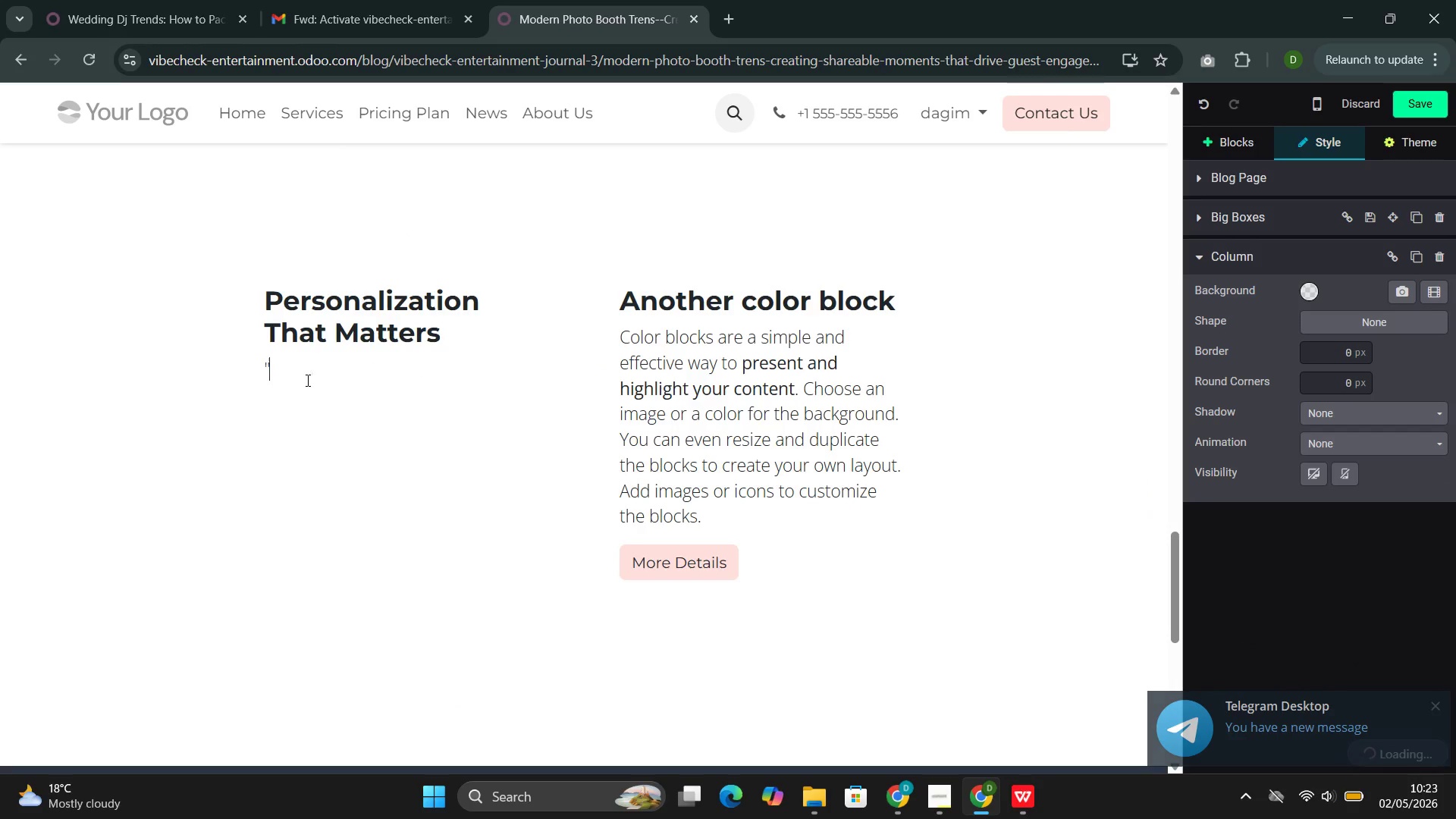 
key(Shift+Quote)
 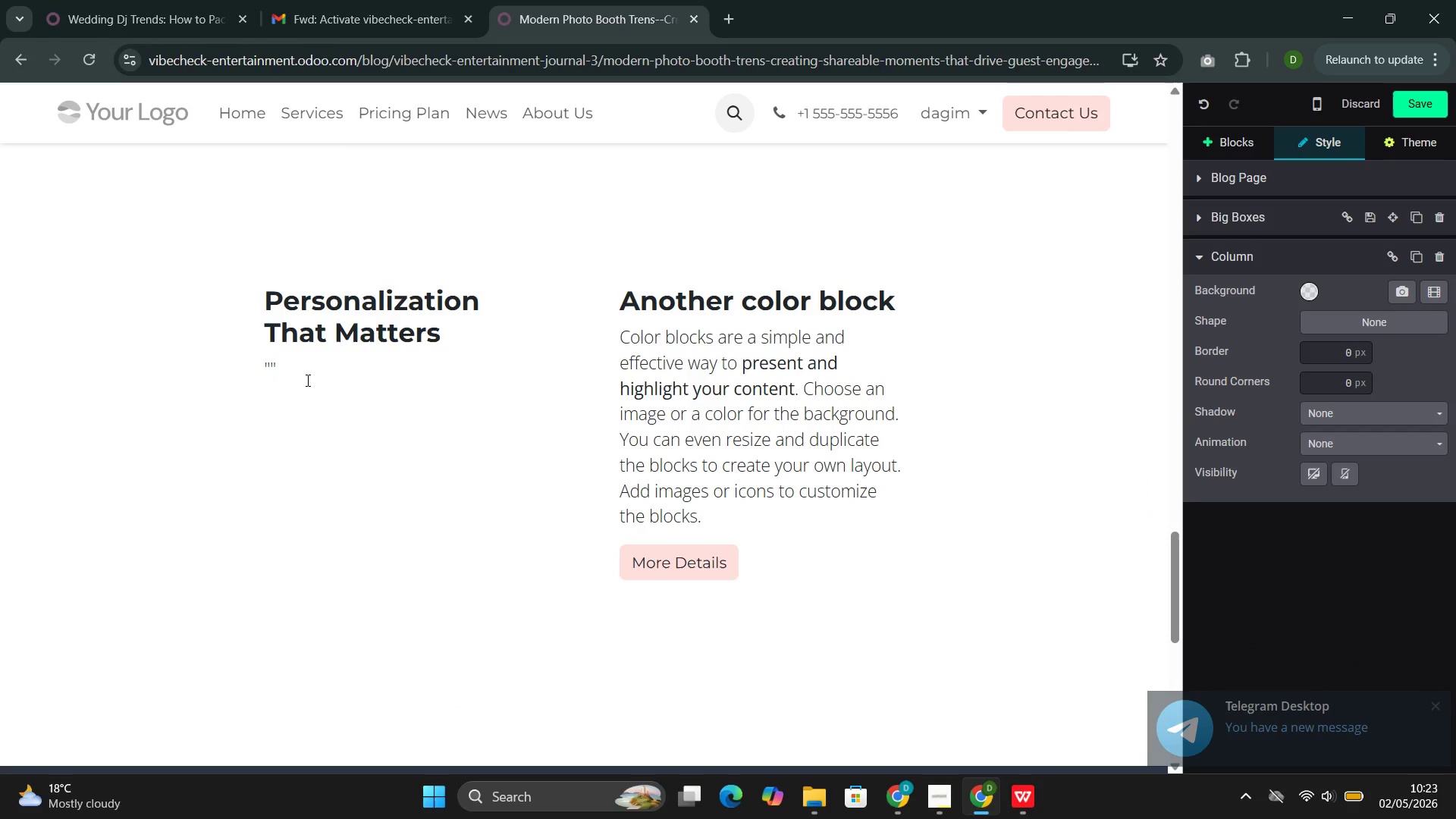 
key(ArrowLeft)
 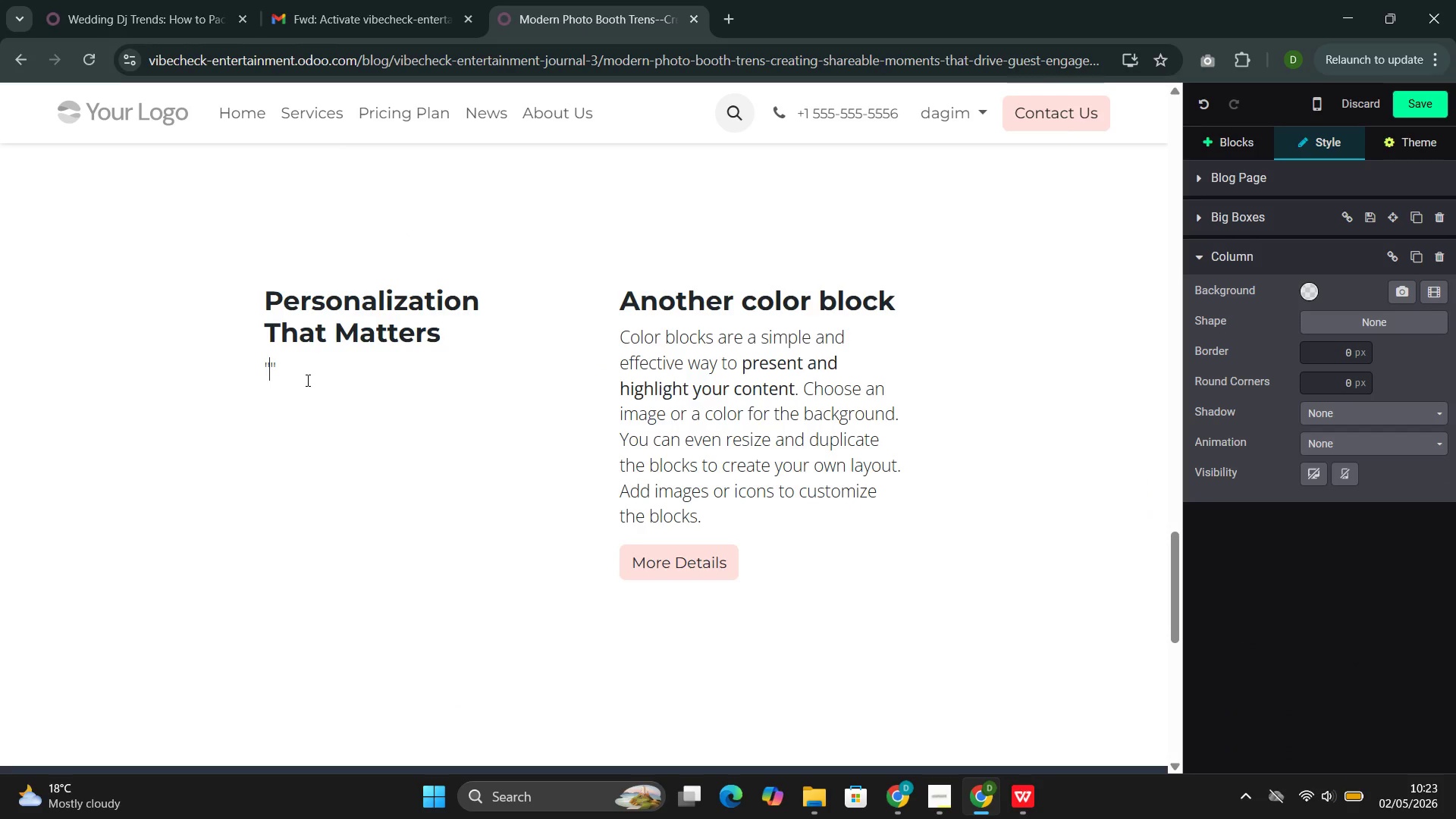 
type(Lack of o)
key(Backspace)
type(personali)
 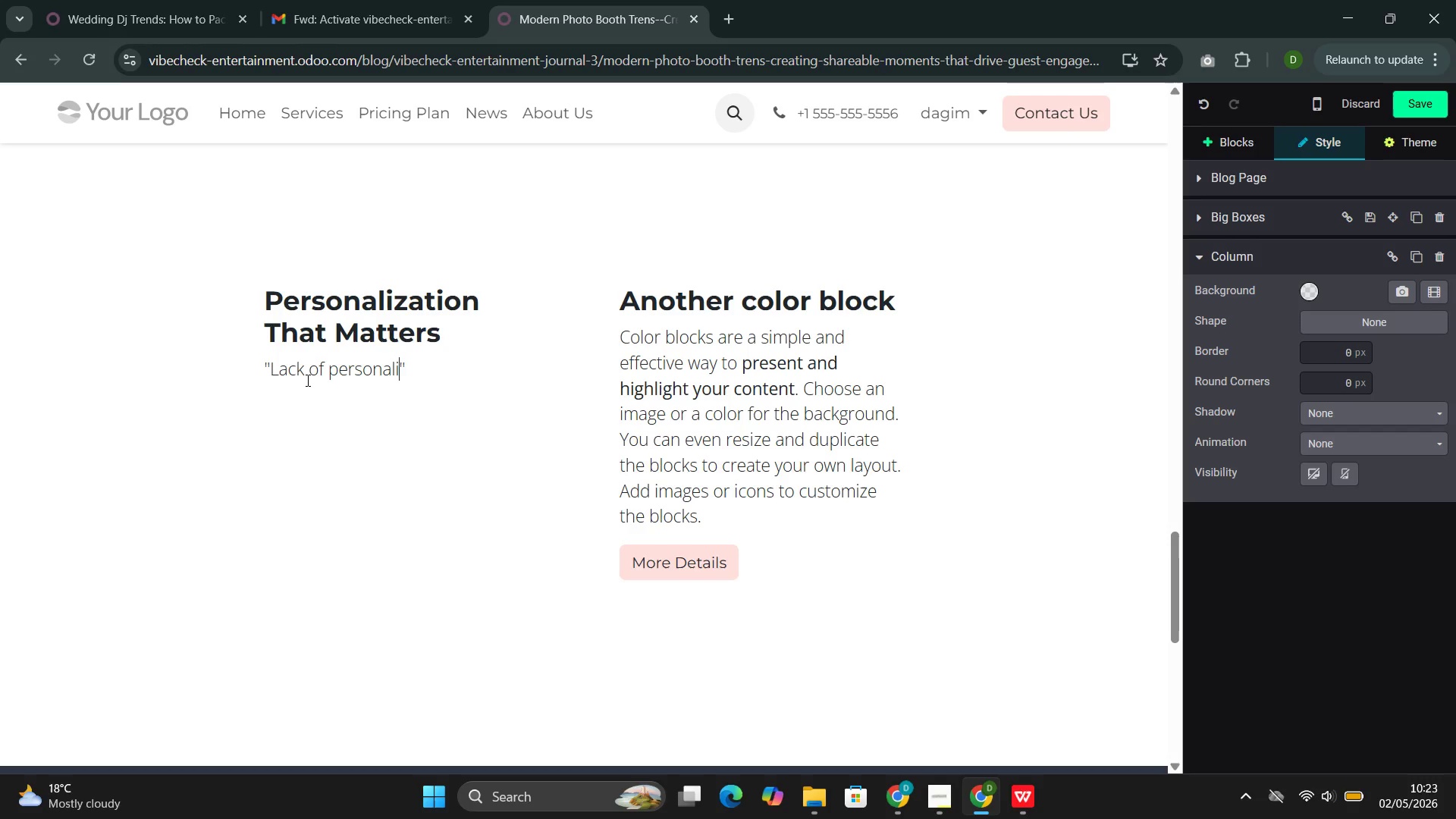 
type(zation)
 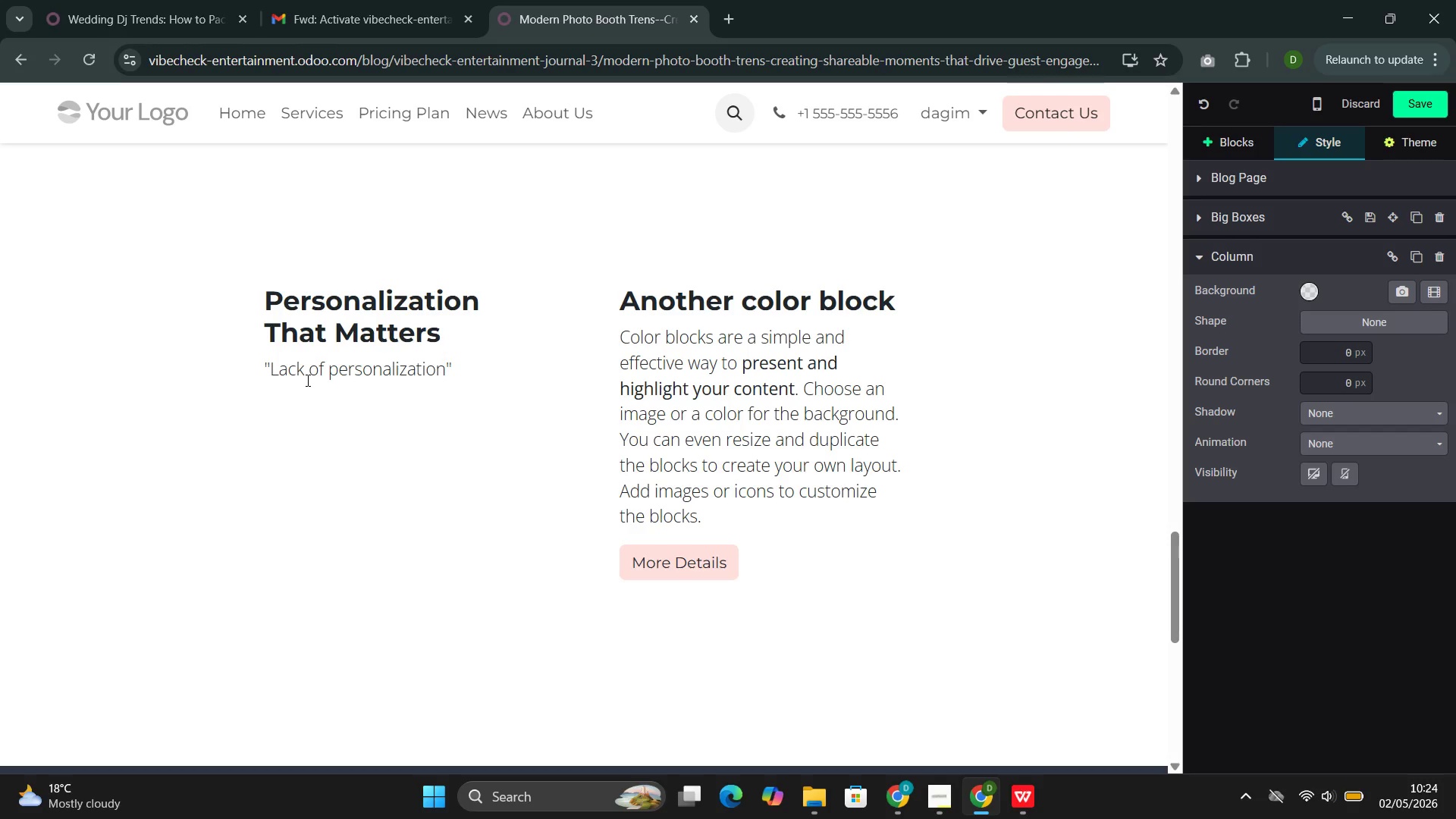 
key(ArrowRight)
 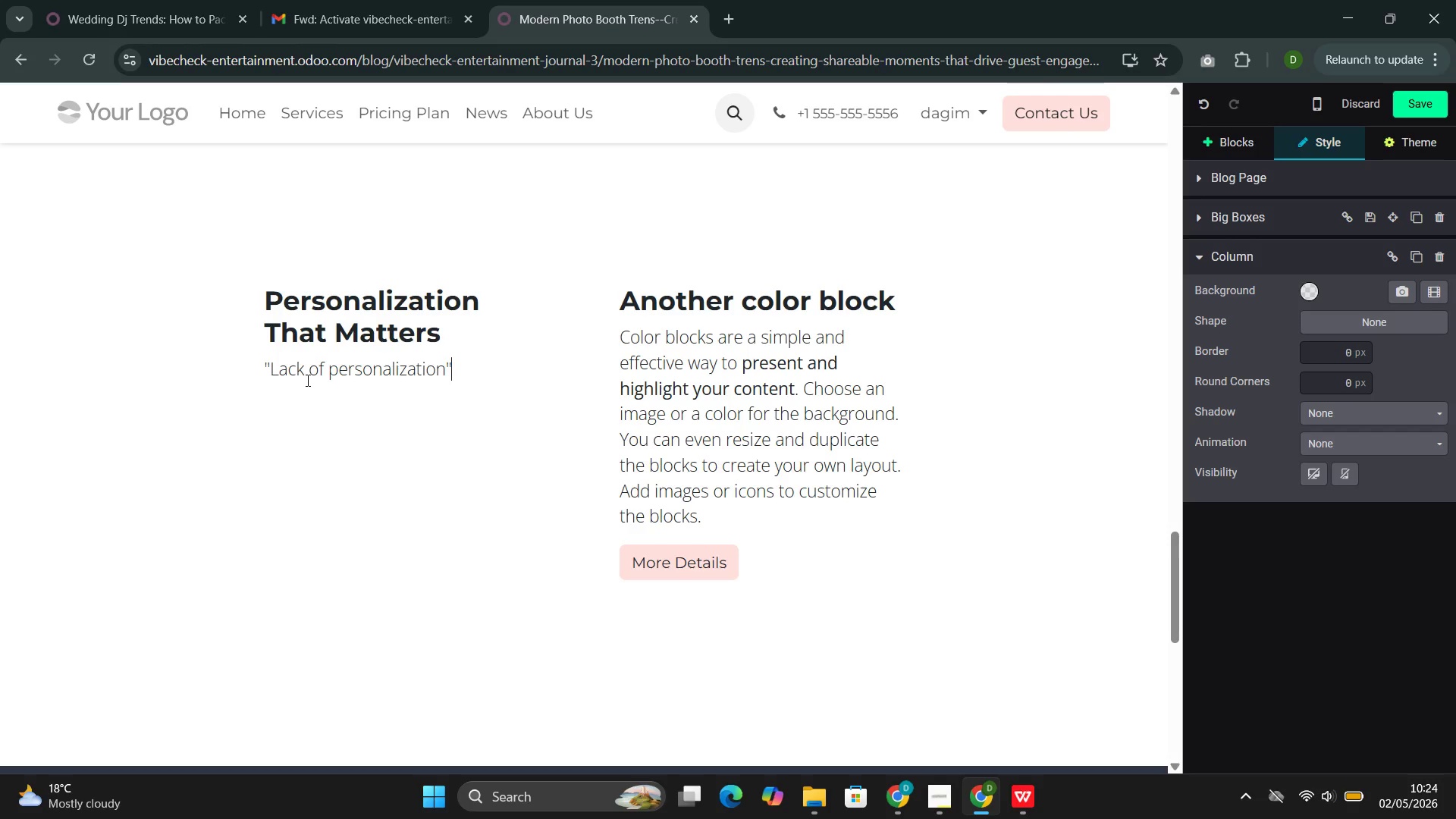 
type( appears across multiple dataset ento)
key(Backspace)
type(ri)
 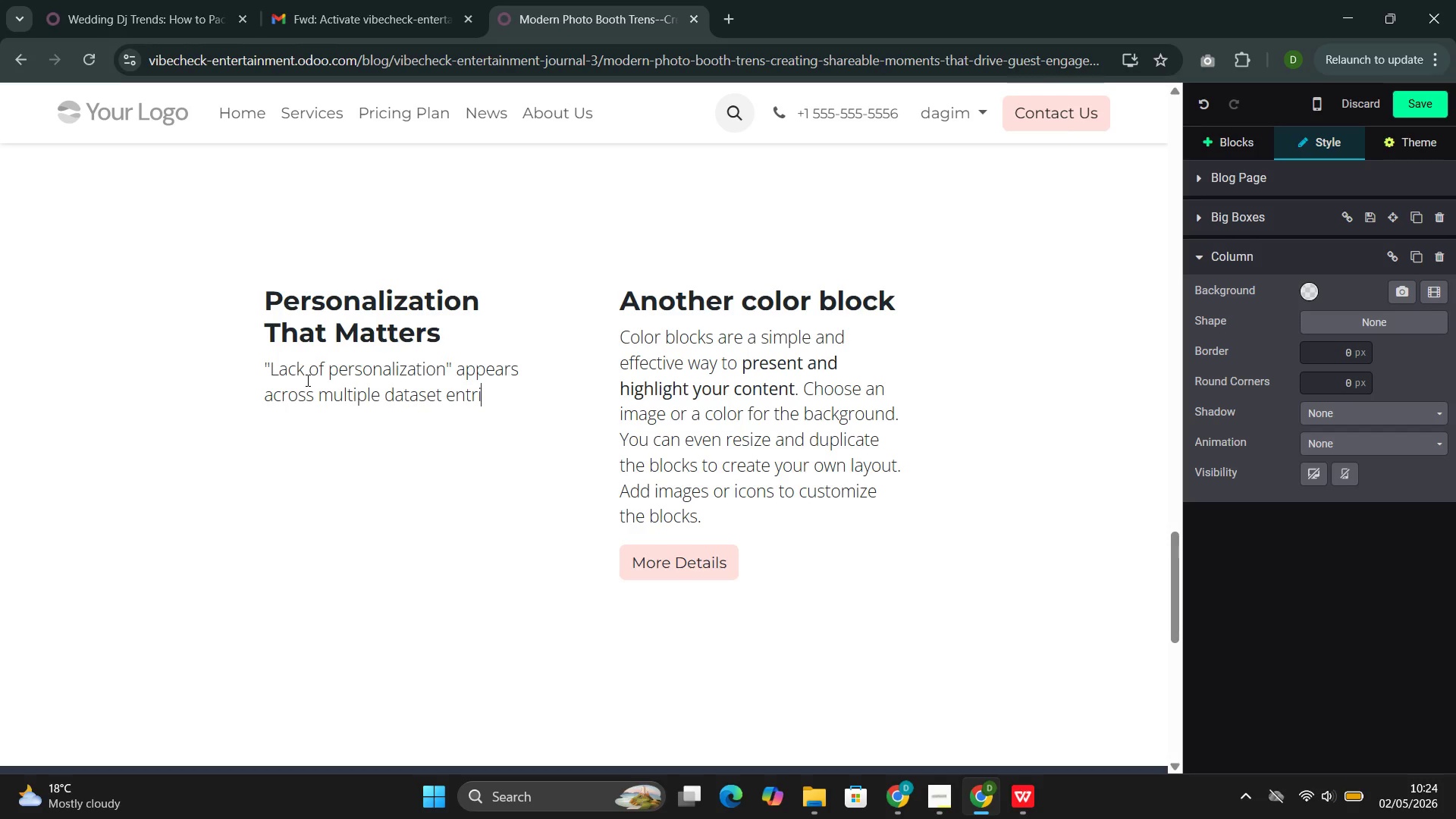 
wait(7.33)
 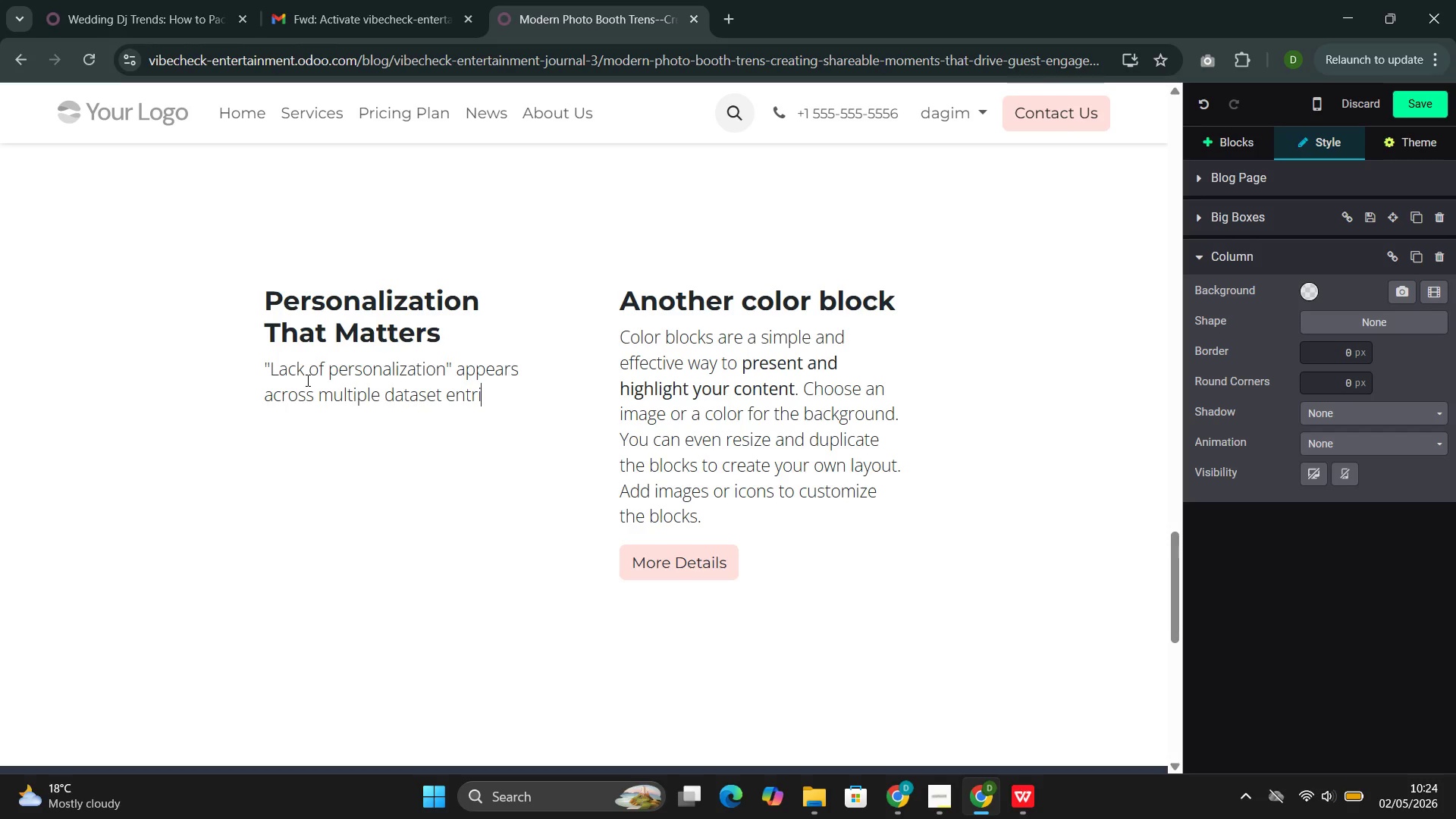 
type(es )
key(Backspace)
type(. our photo booth experiene)
 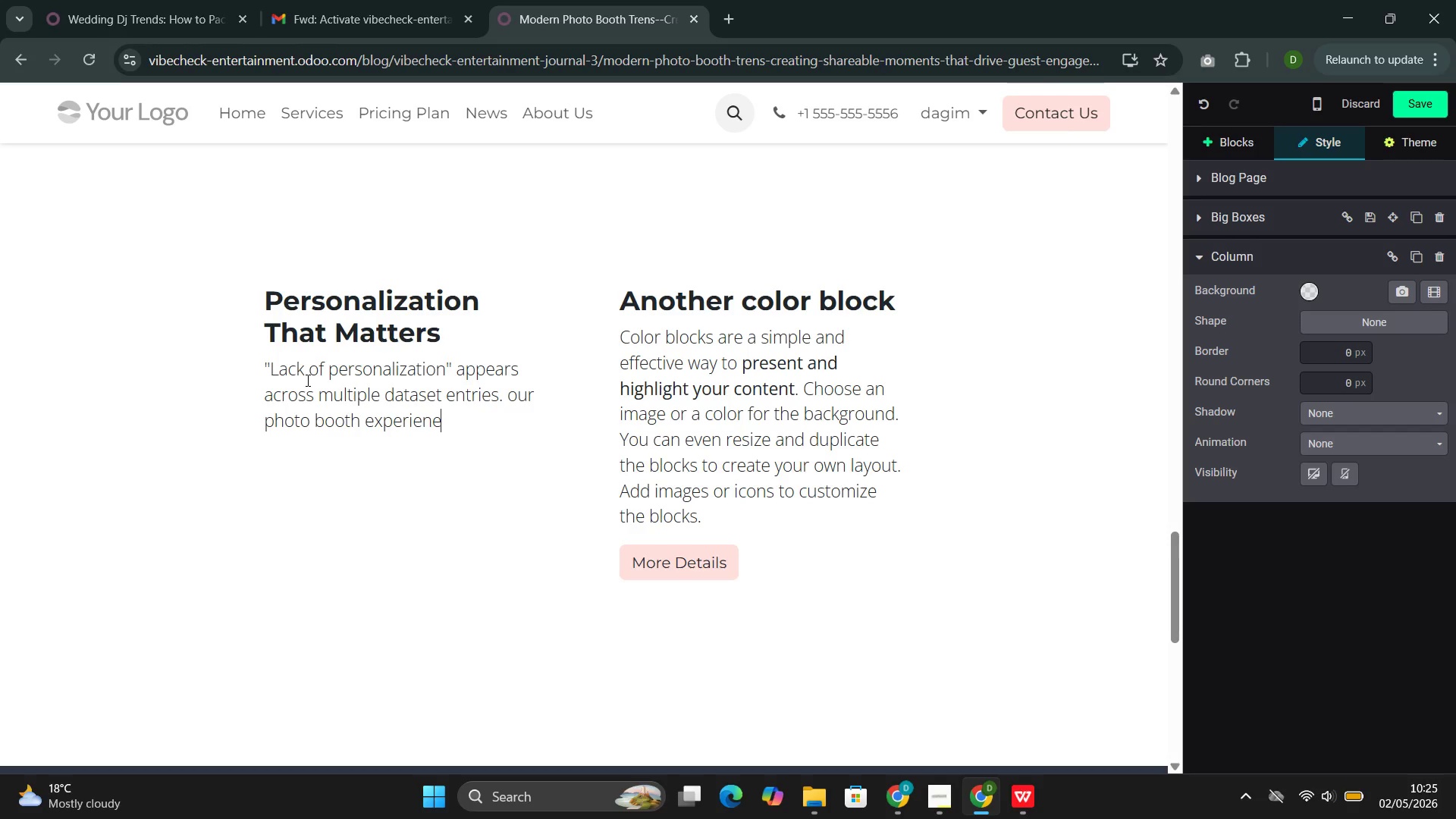 
key(Backspace)
type(ces are customized)
 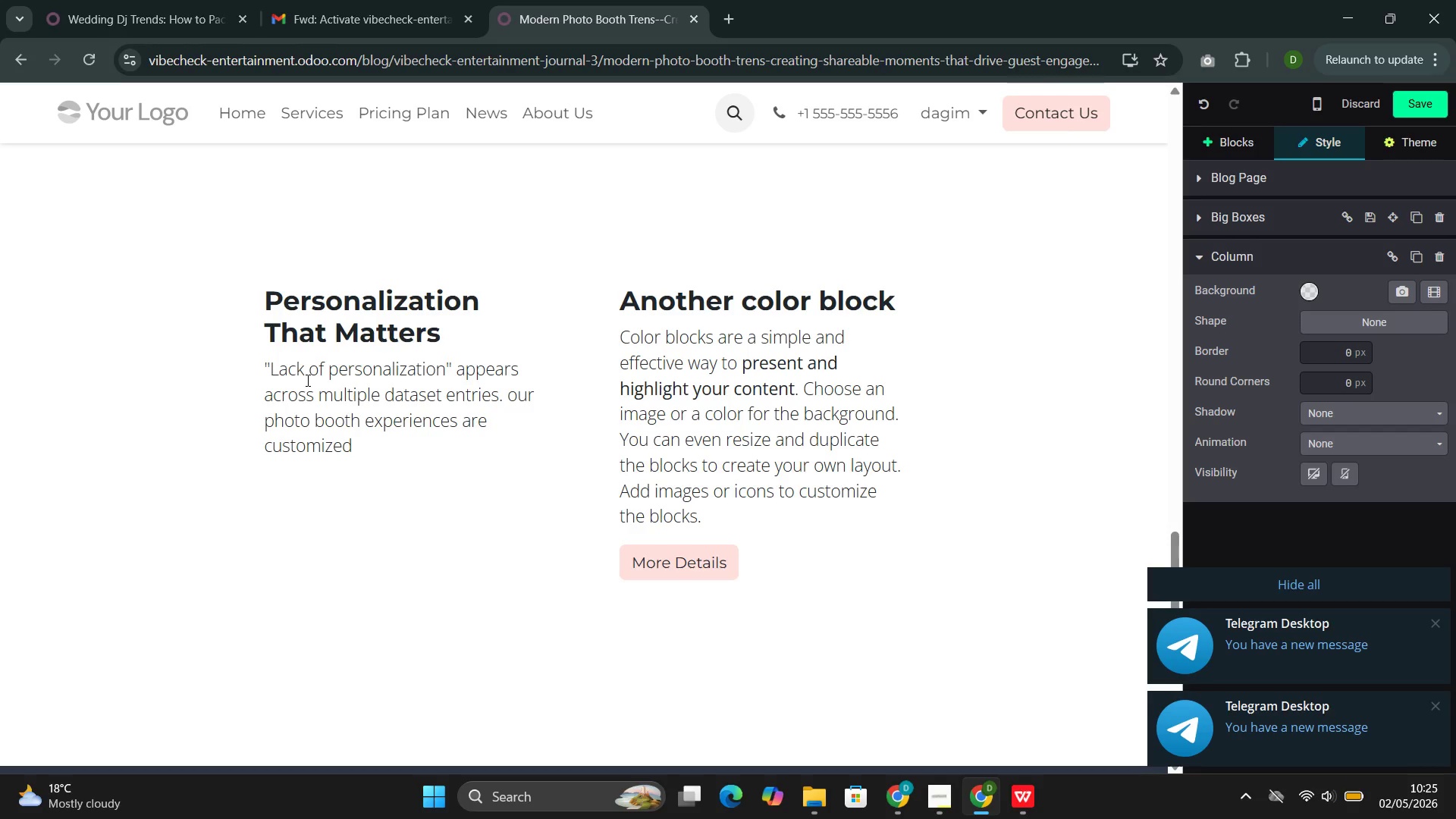 
wait(21.62)
 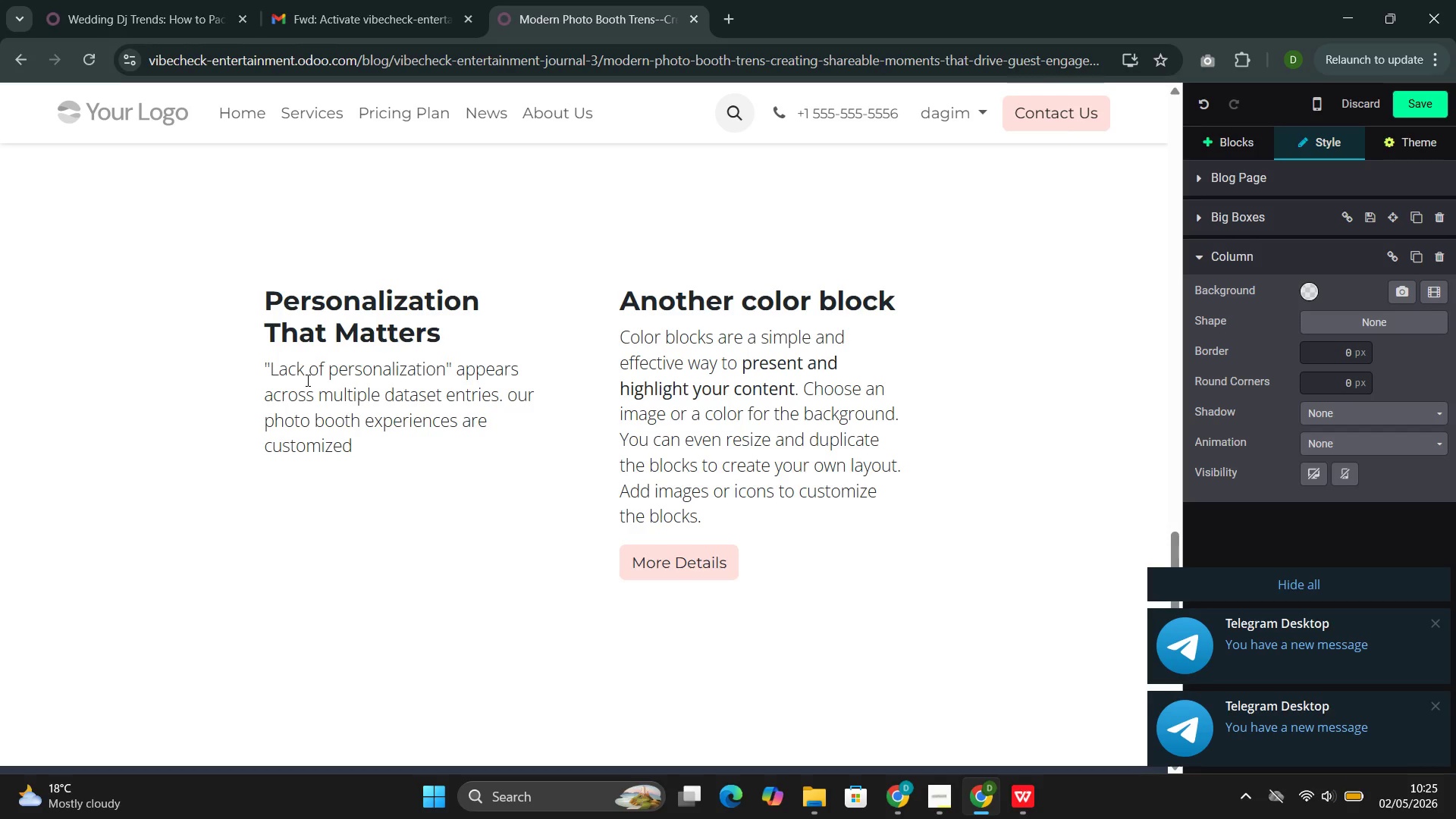 
type( dor )
 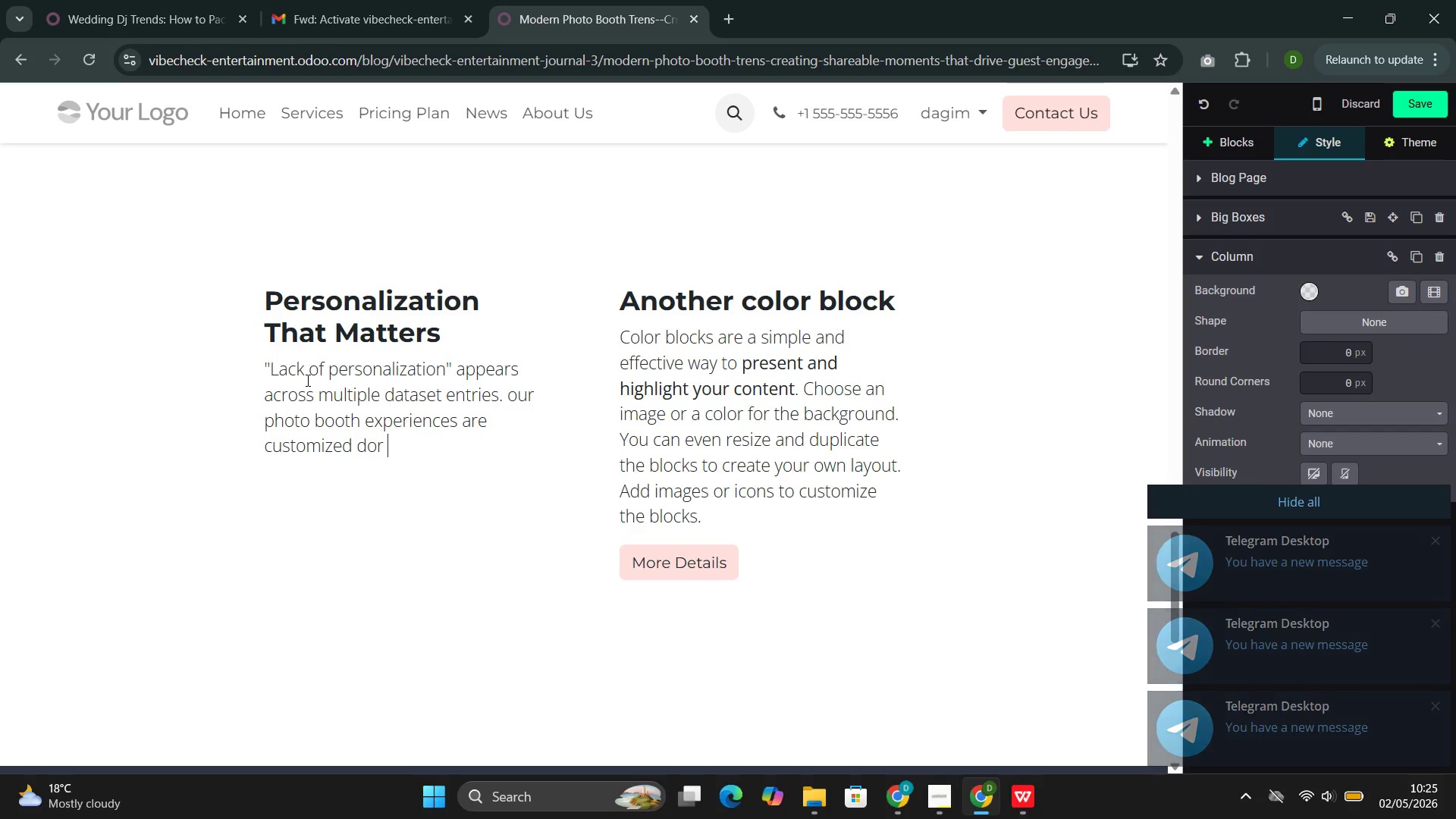 
type(each event,)
key(Backspace)
type(. Corporate clients can incorporate company branding into every image, Wedding clienr)
key(Backspace)
type(t)
 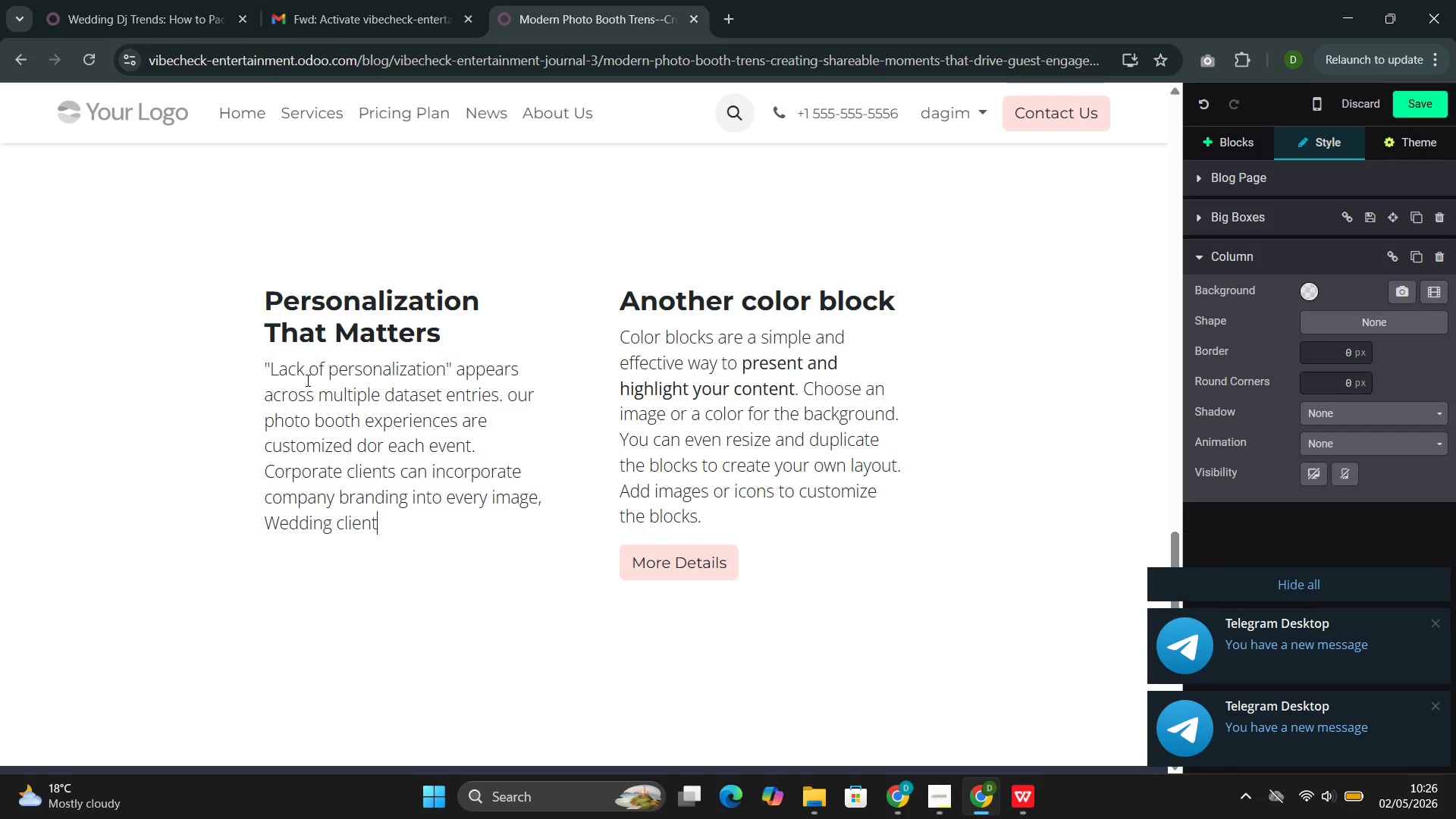 
key(S)
 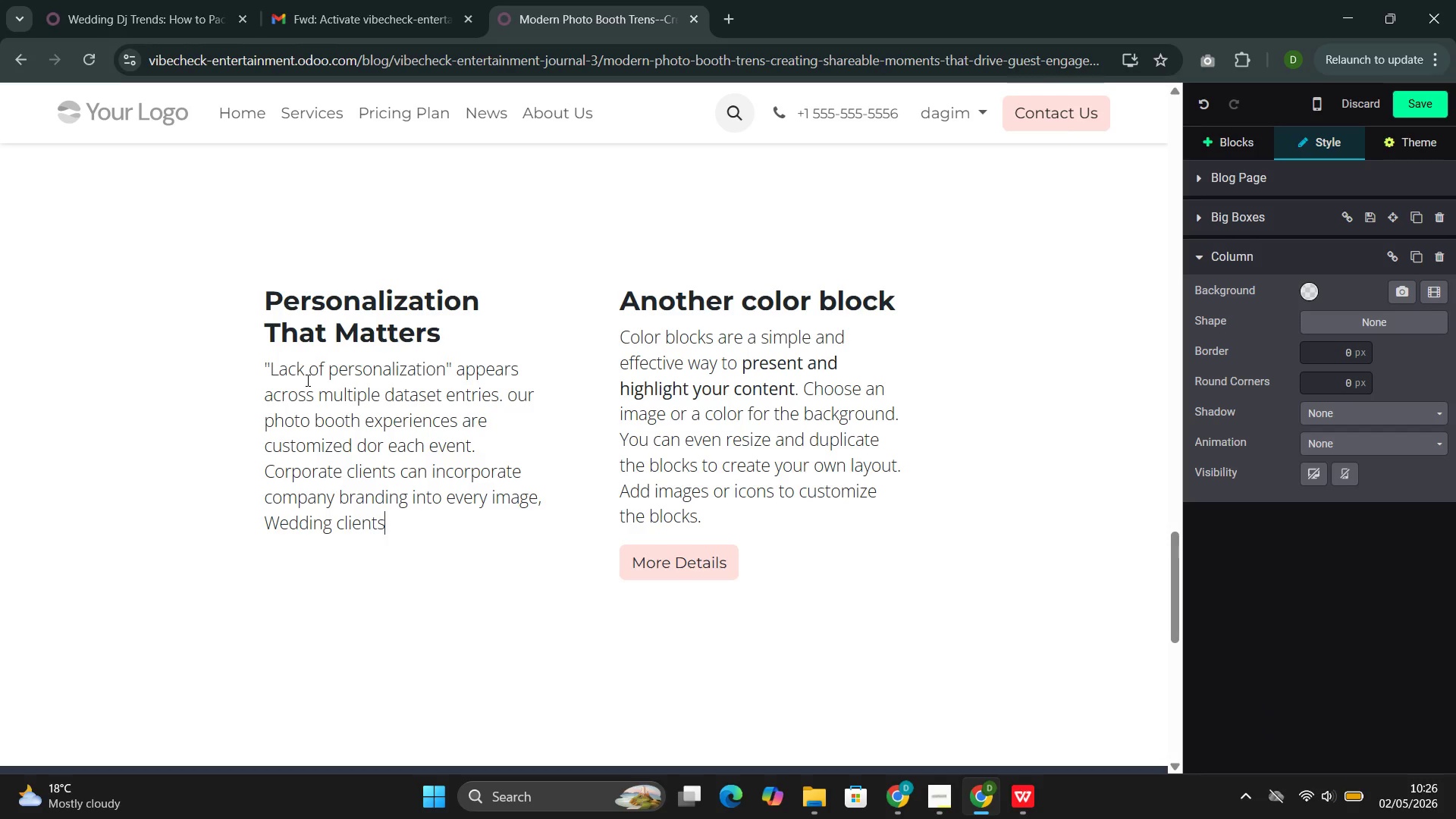 
wait(7.17)
 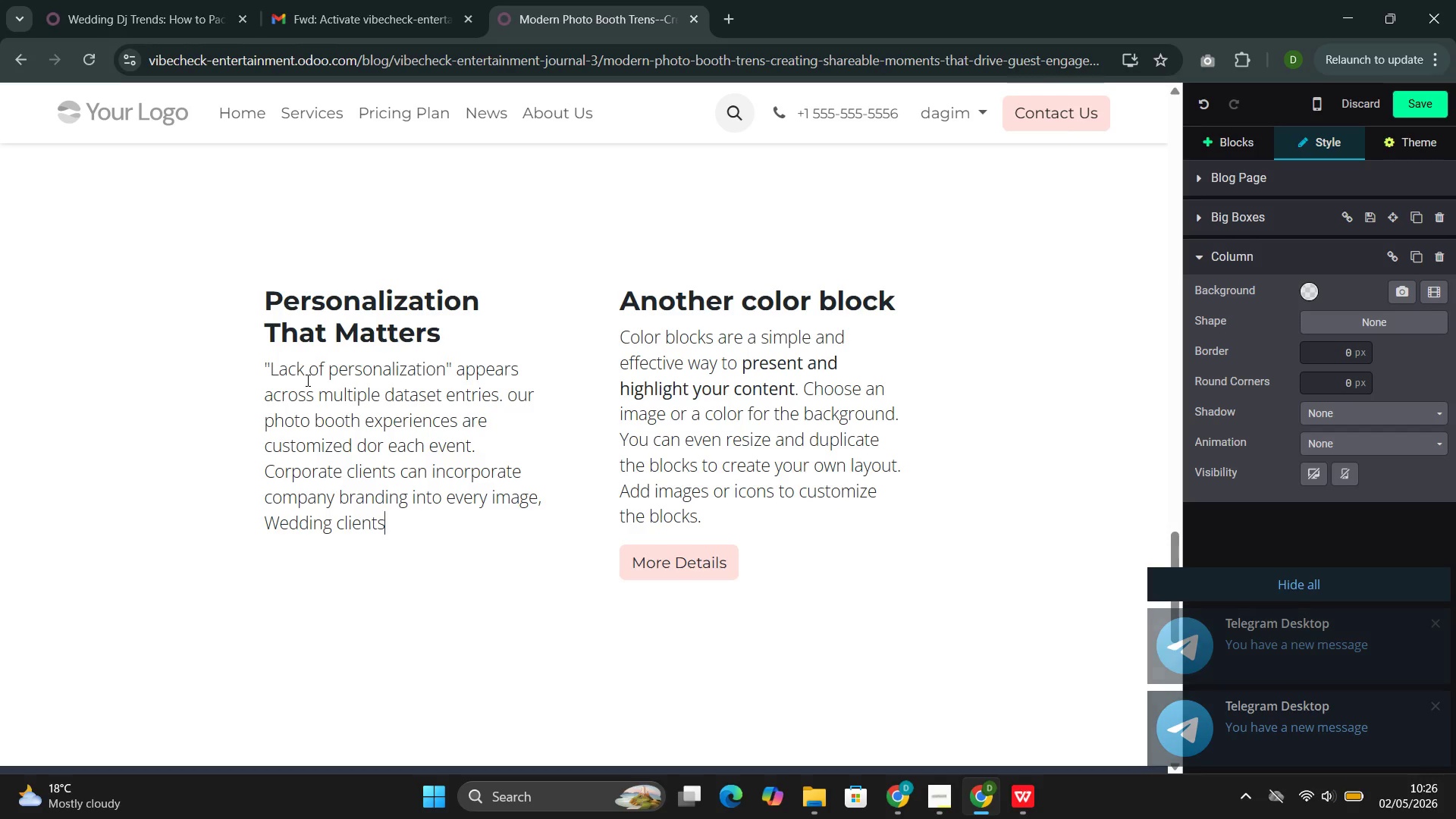 
type( can fearure their wedding hashtag, monogram, or color scheme )
key(Backspace)
type(. The experience deels designed )
 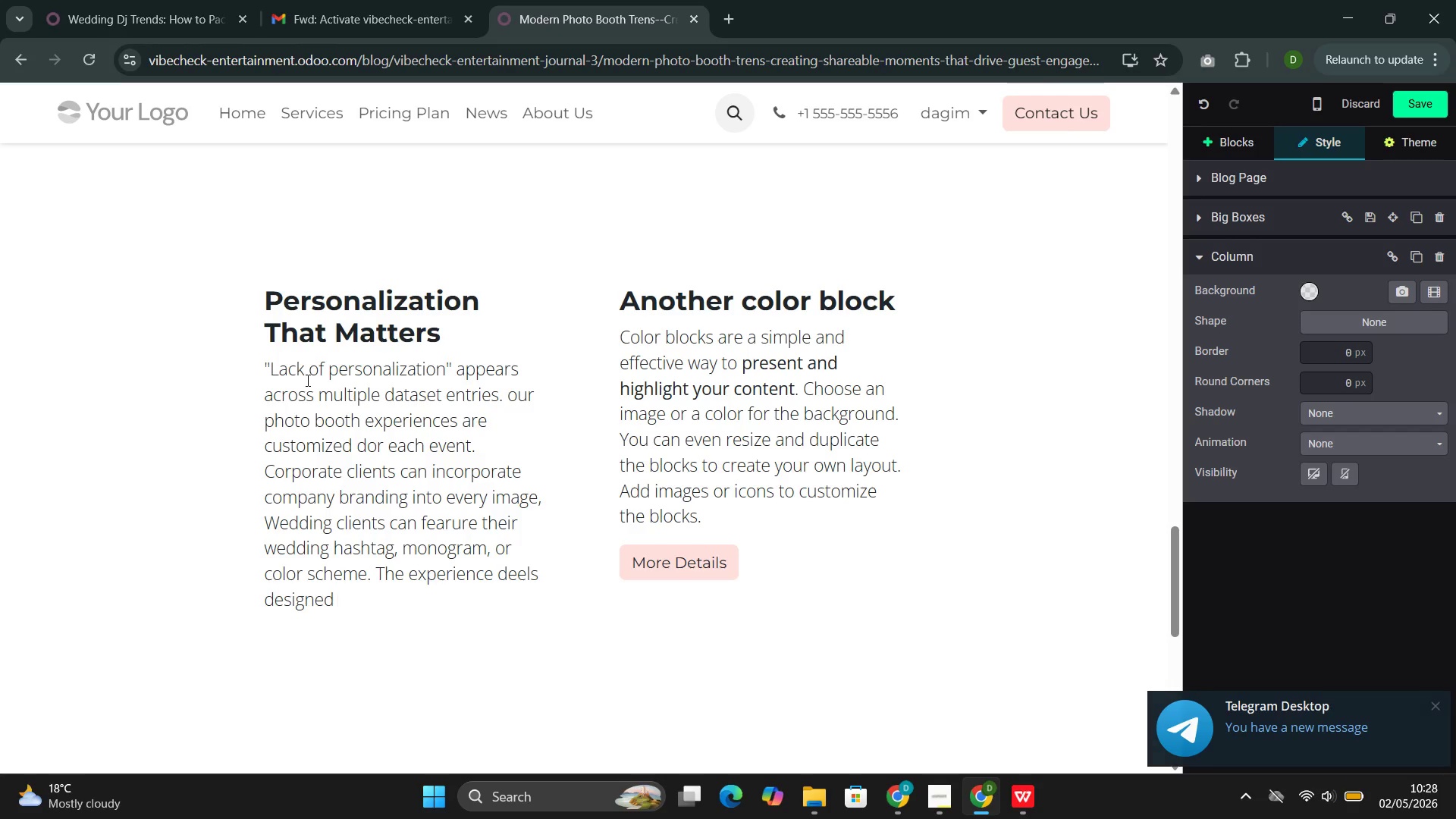 
wait(7.33)
 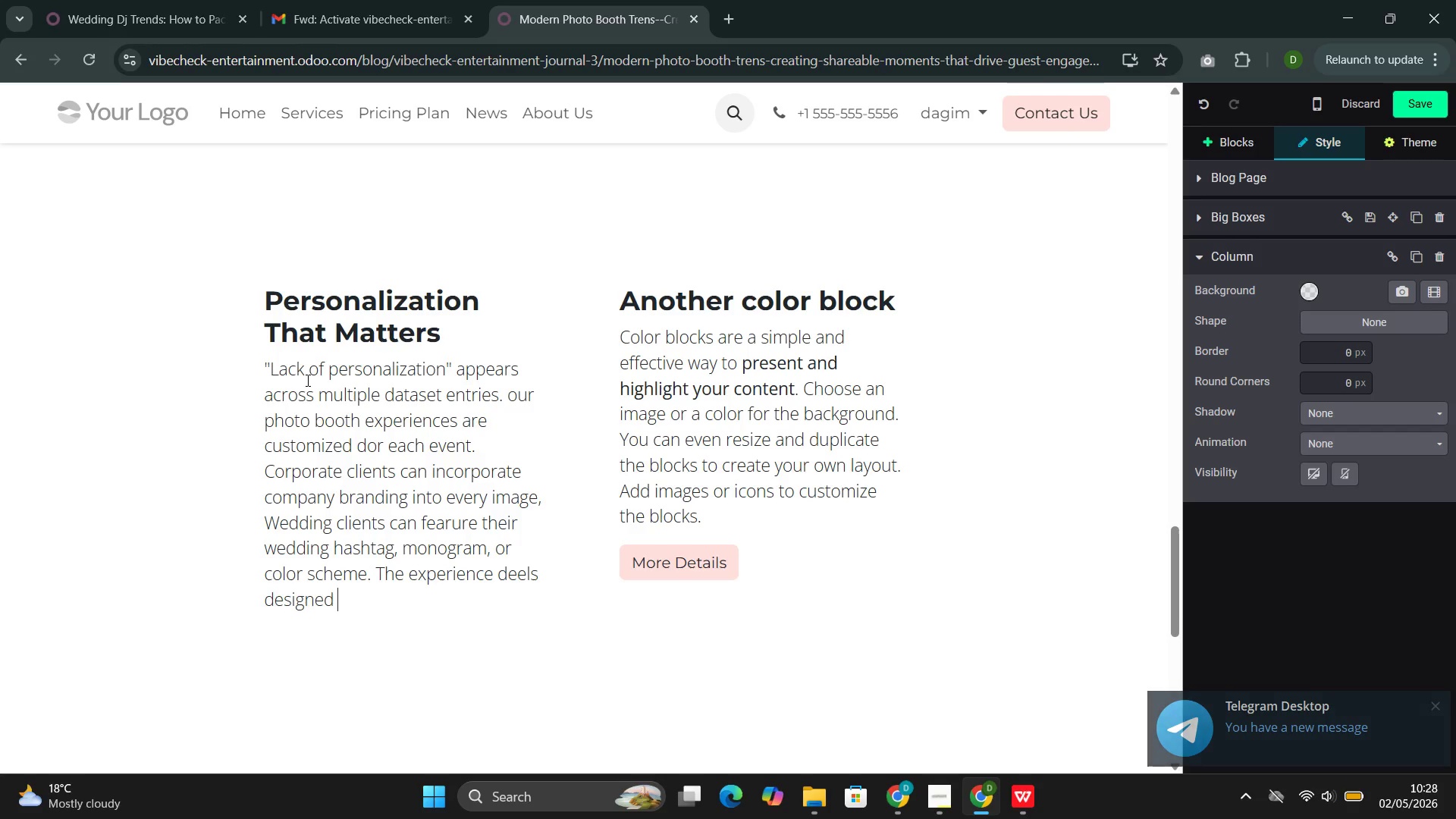 
type(for the specific event rather )
 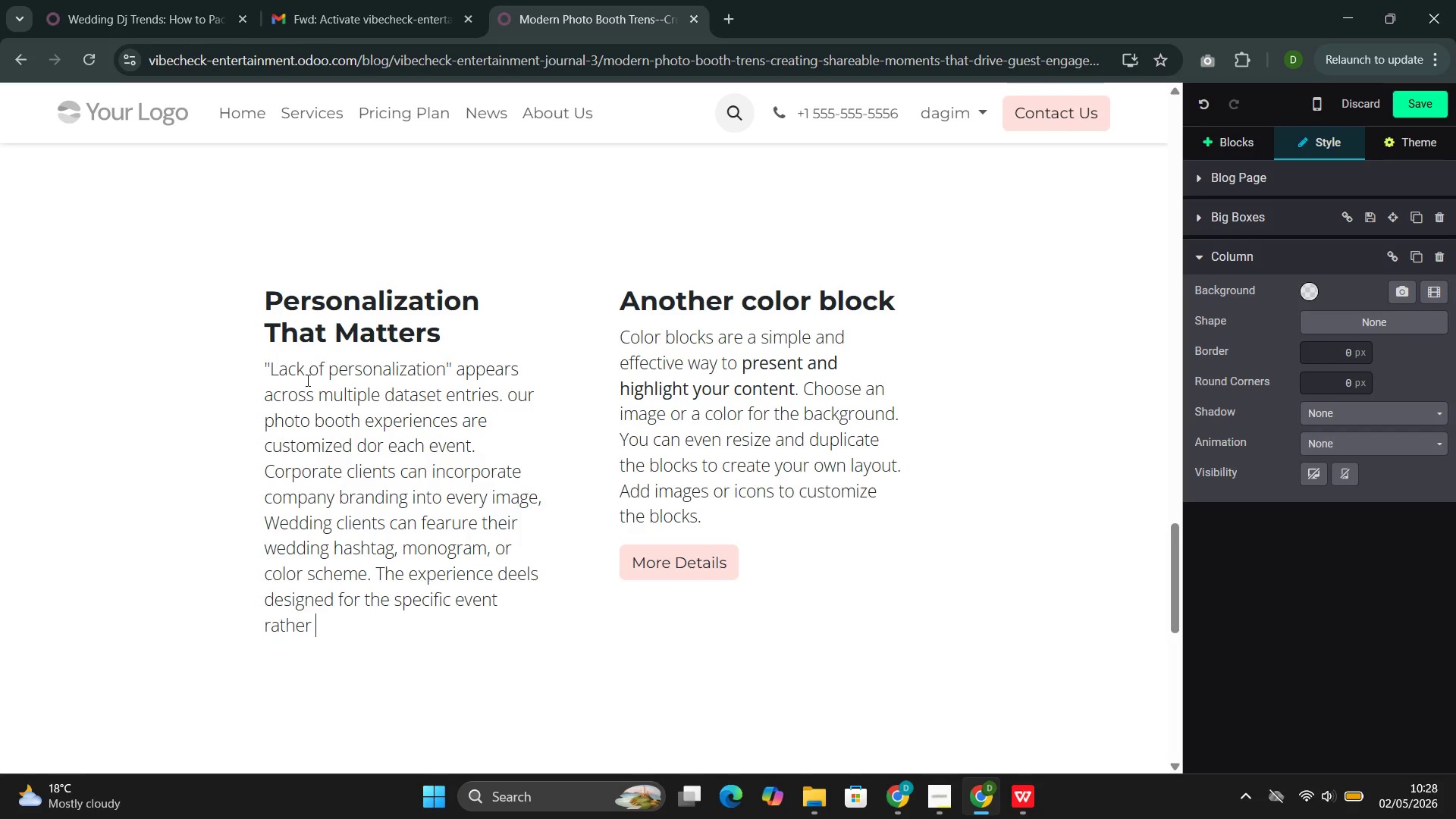 
key(Backspace)
type( than a general)
key(Backspace)
key(Backspace)
type(ic rental.)
 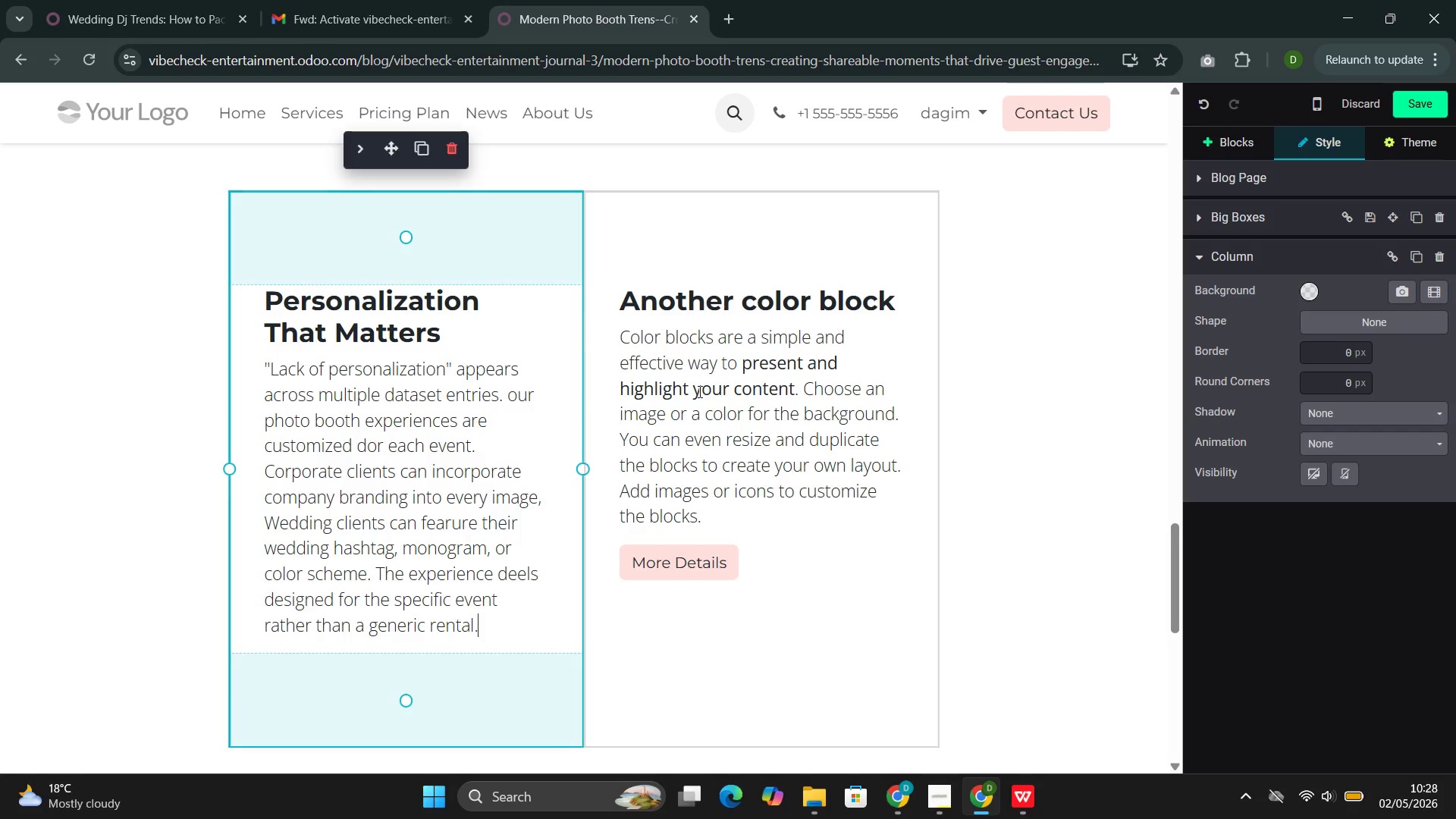 
left_click_drag(start_coordinate=[732, 566], to_coordinate=[664, 344])
 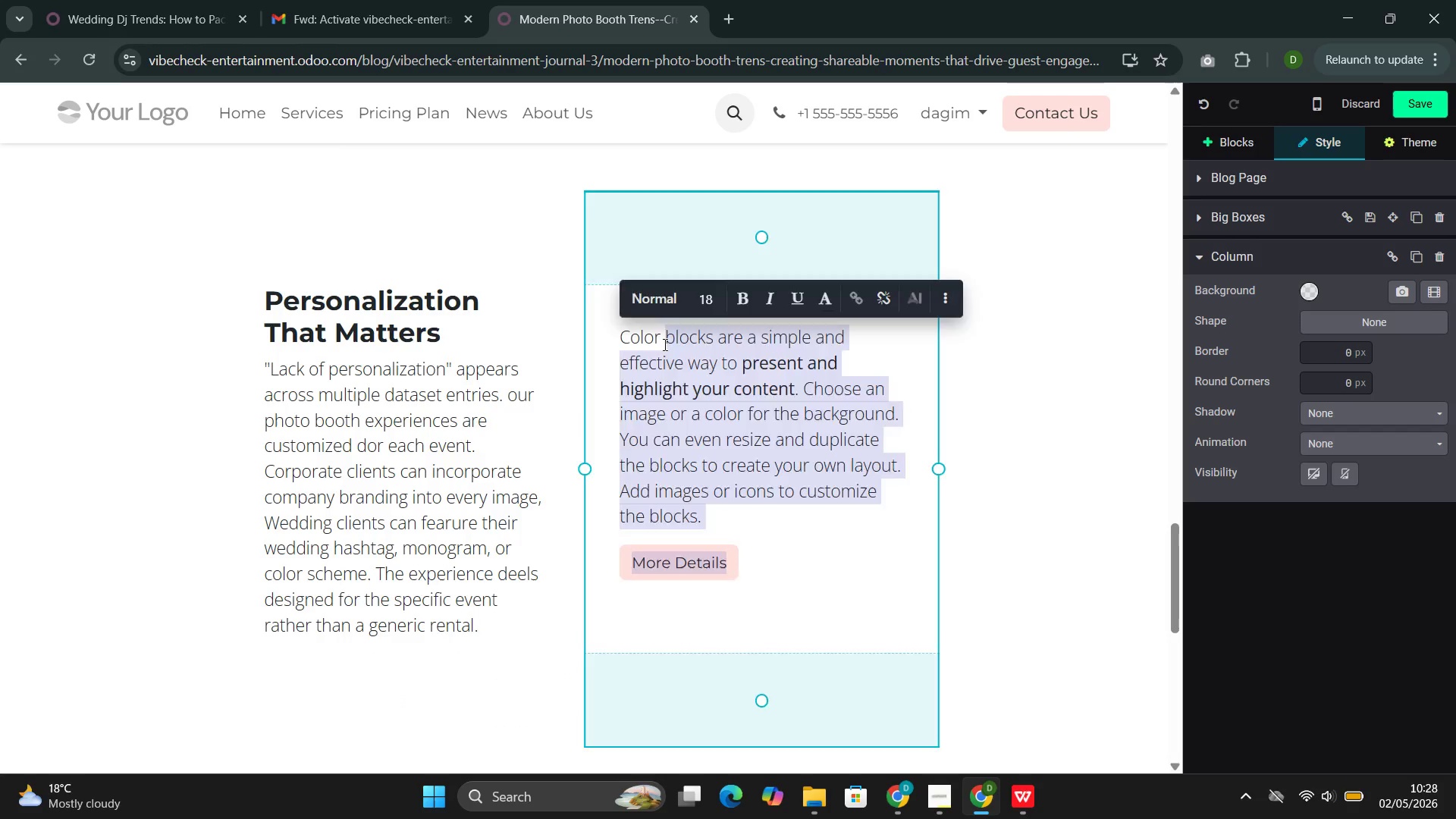 
key(Backspace)
 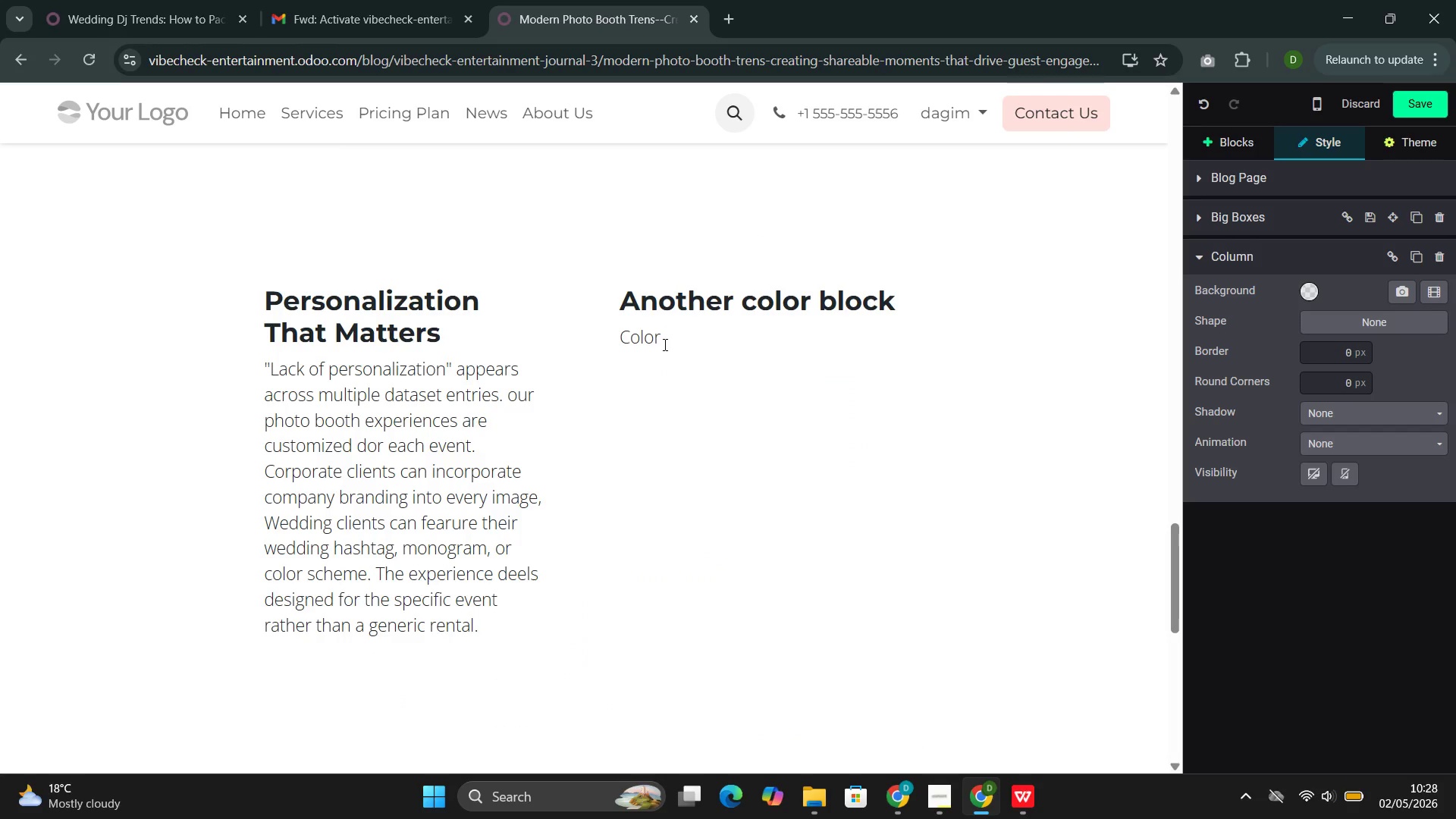 
key(Backspace)
 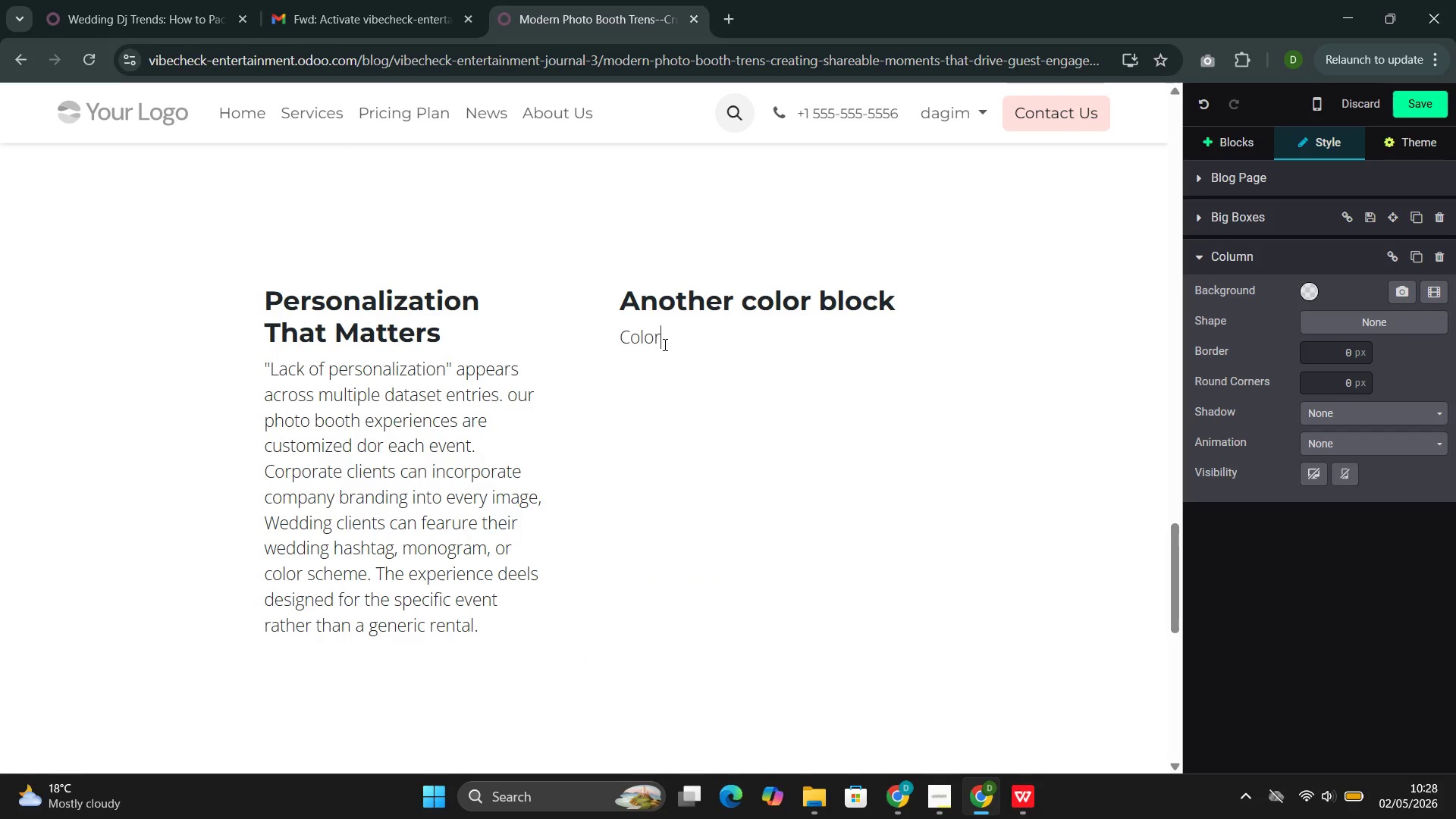 
key(Backspace)
 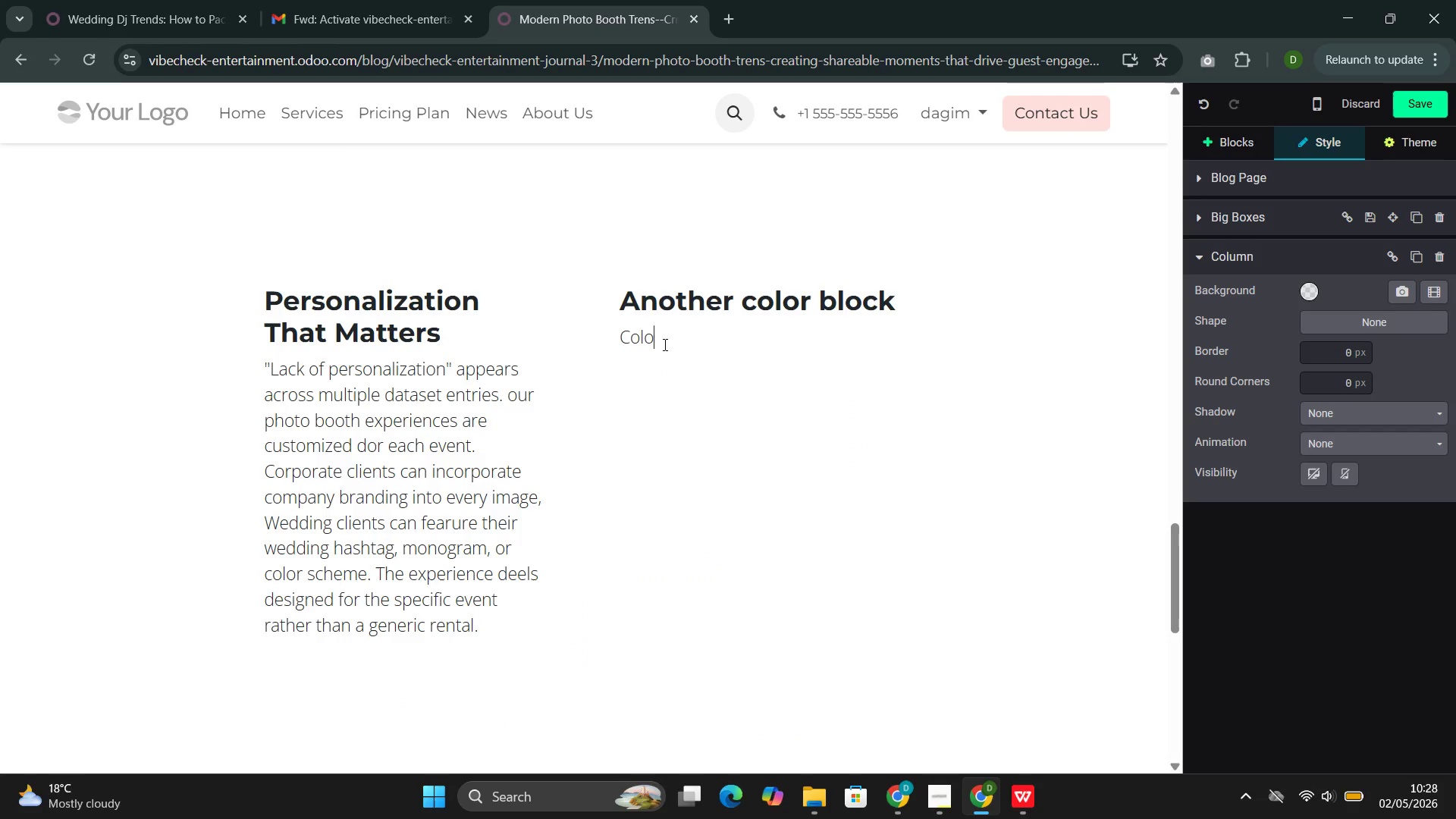 
key(Backspace)
 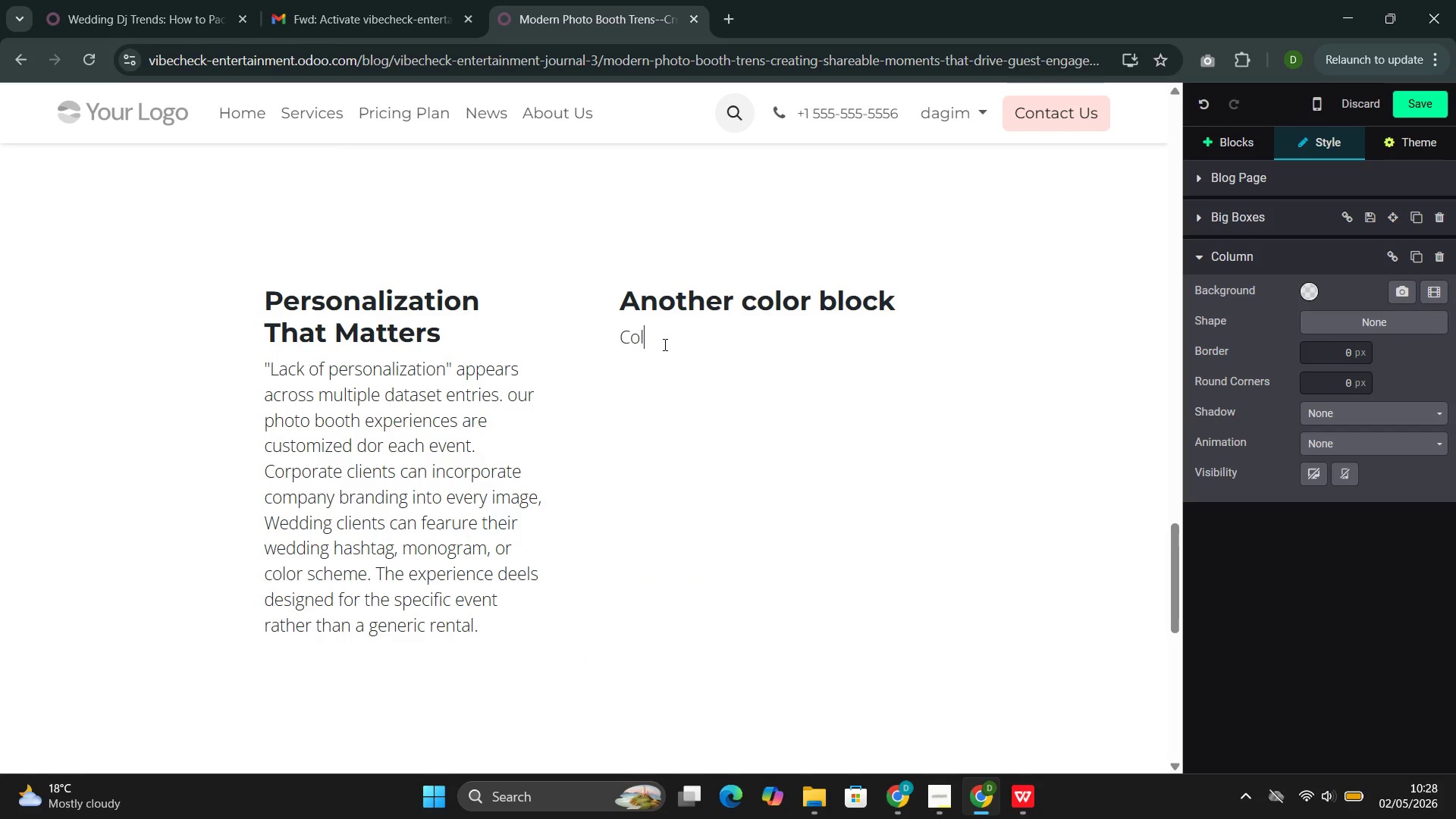 
key(Backspace)
 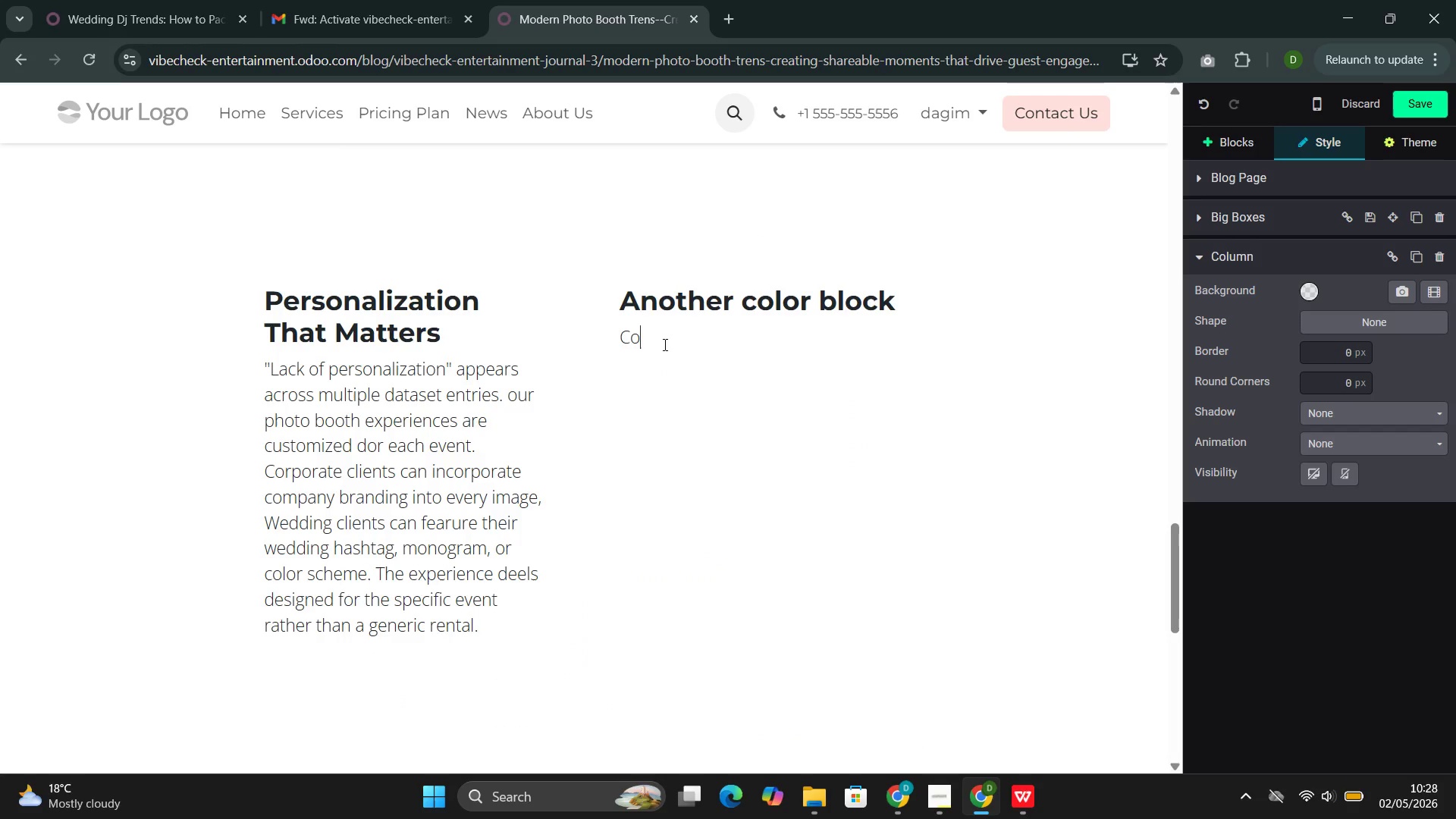 
key(Backspace)
 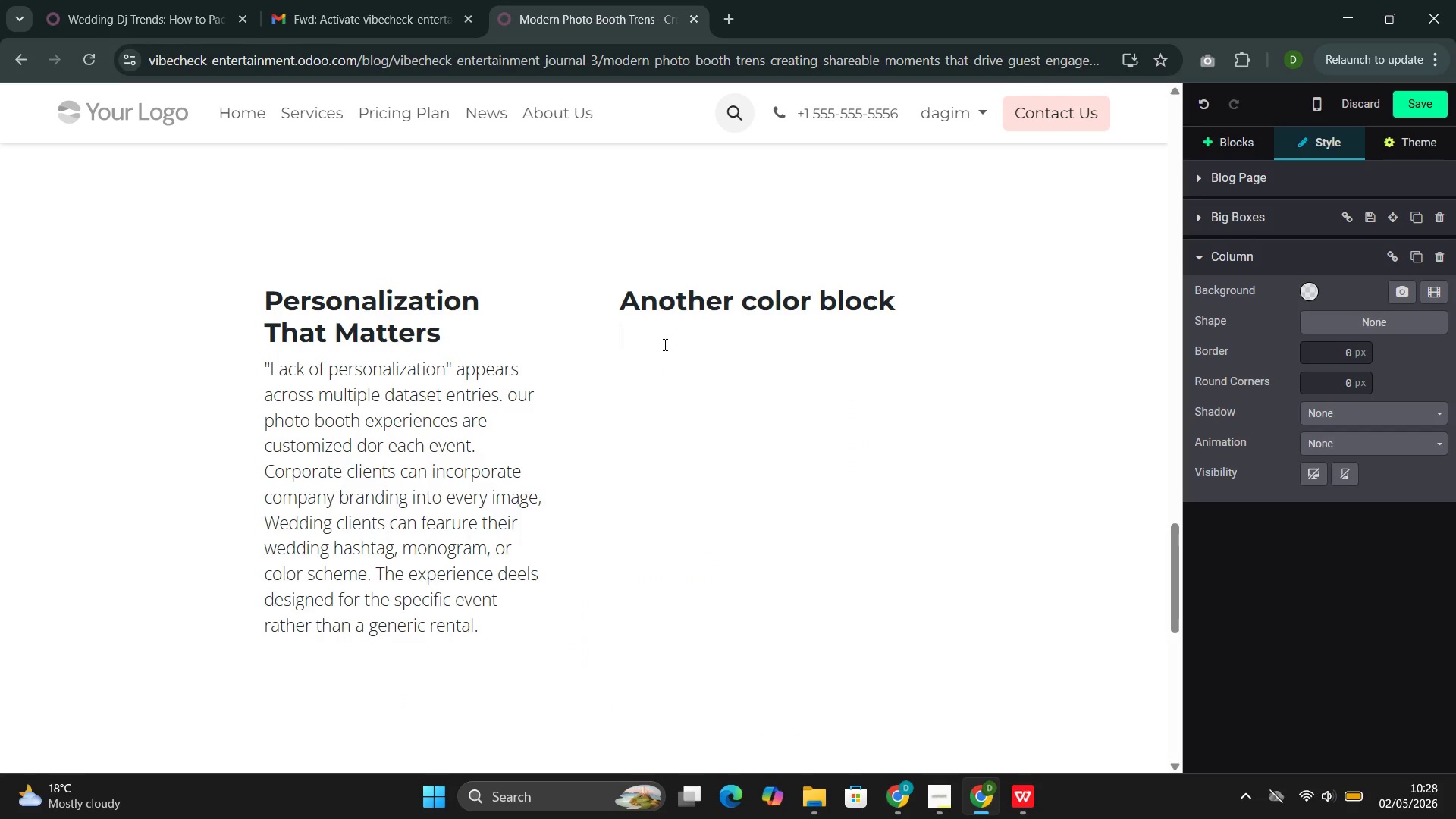 
key(Backspace)
 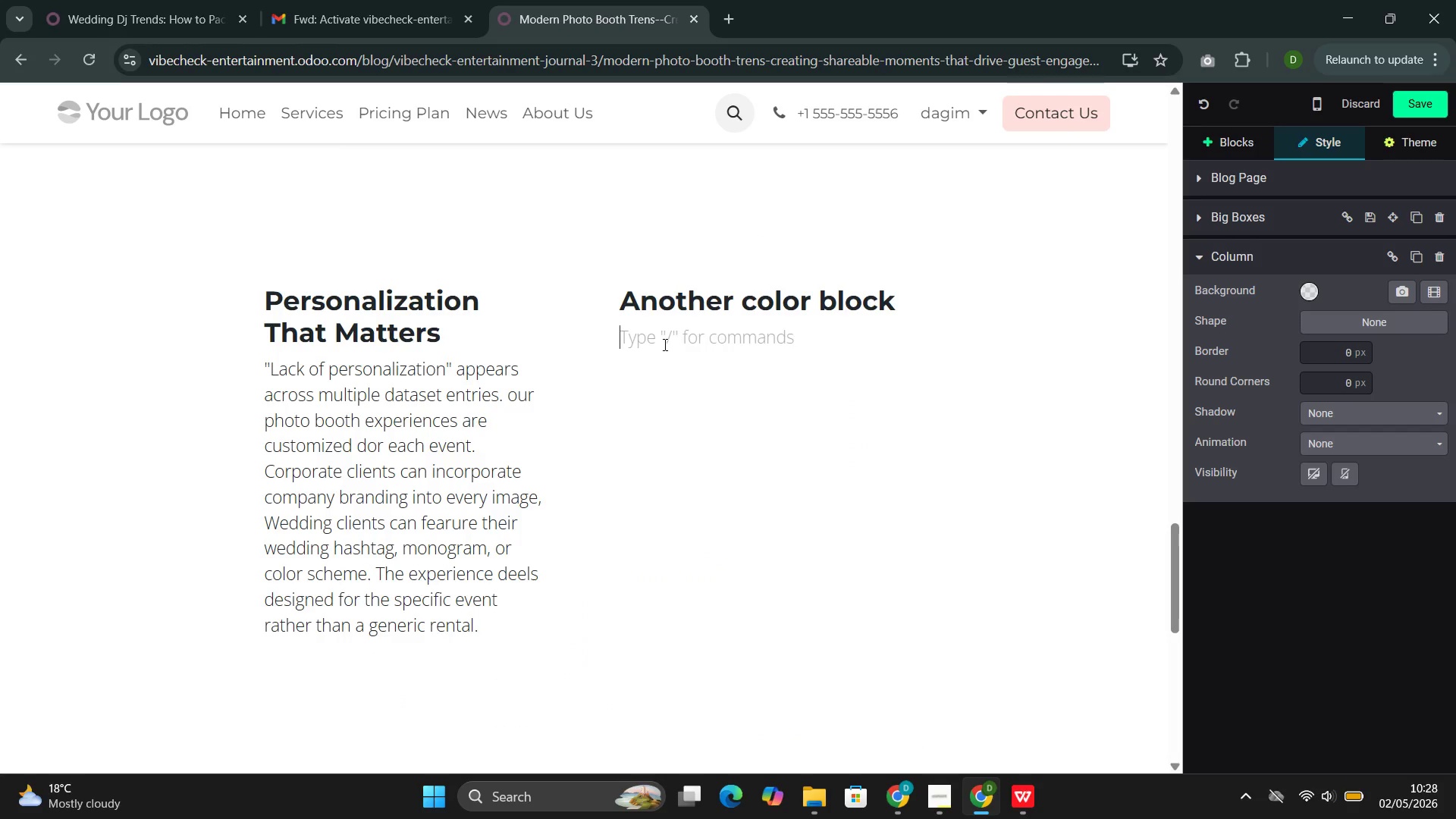 
key(Backspace)
 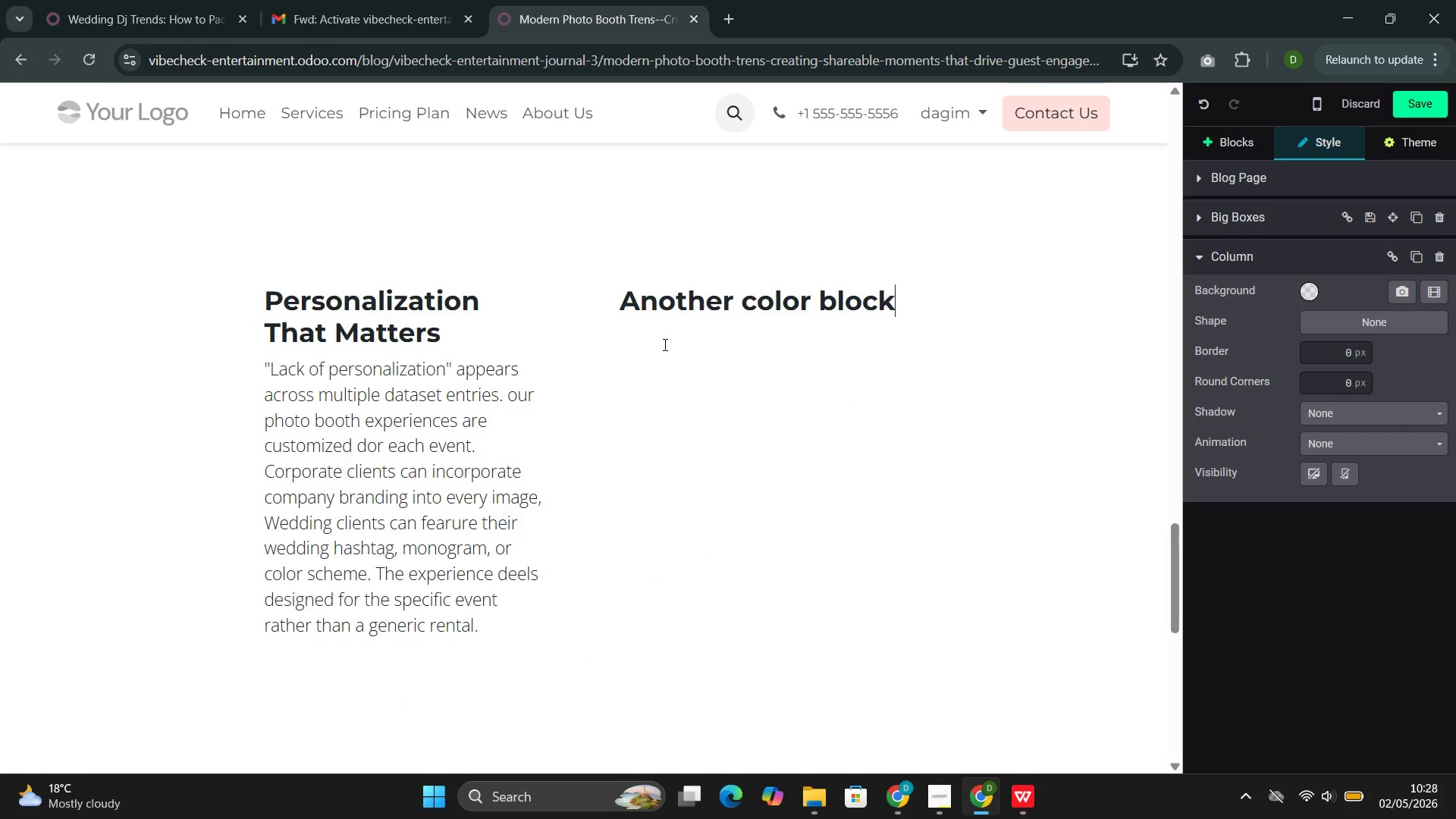 
key(Backspace)
 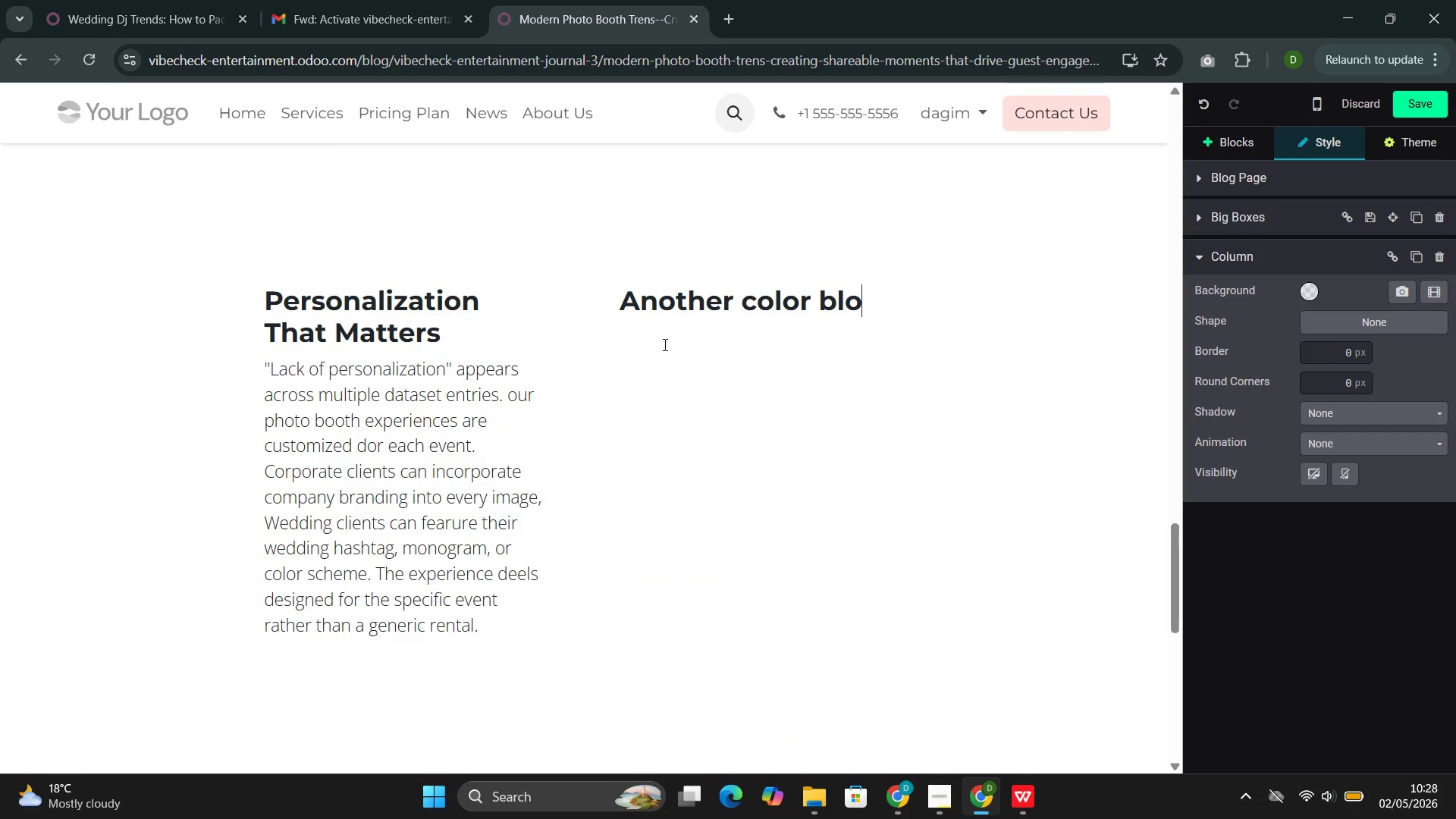 
key(Backspace)
 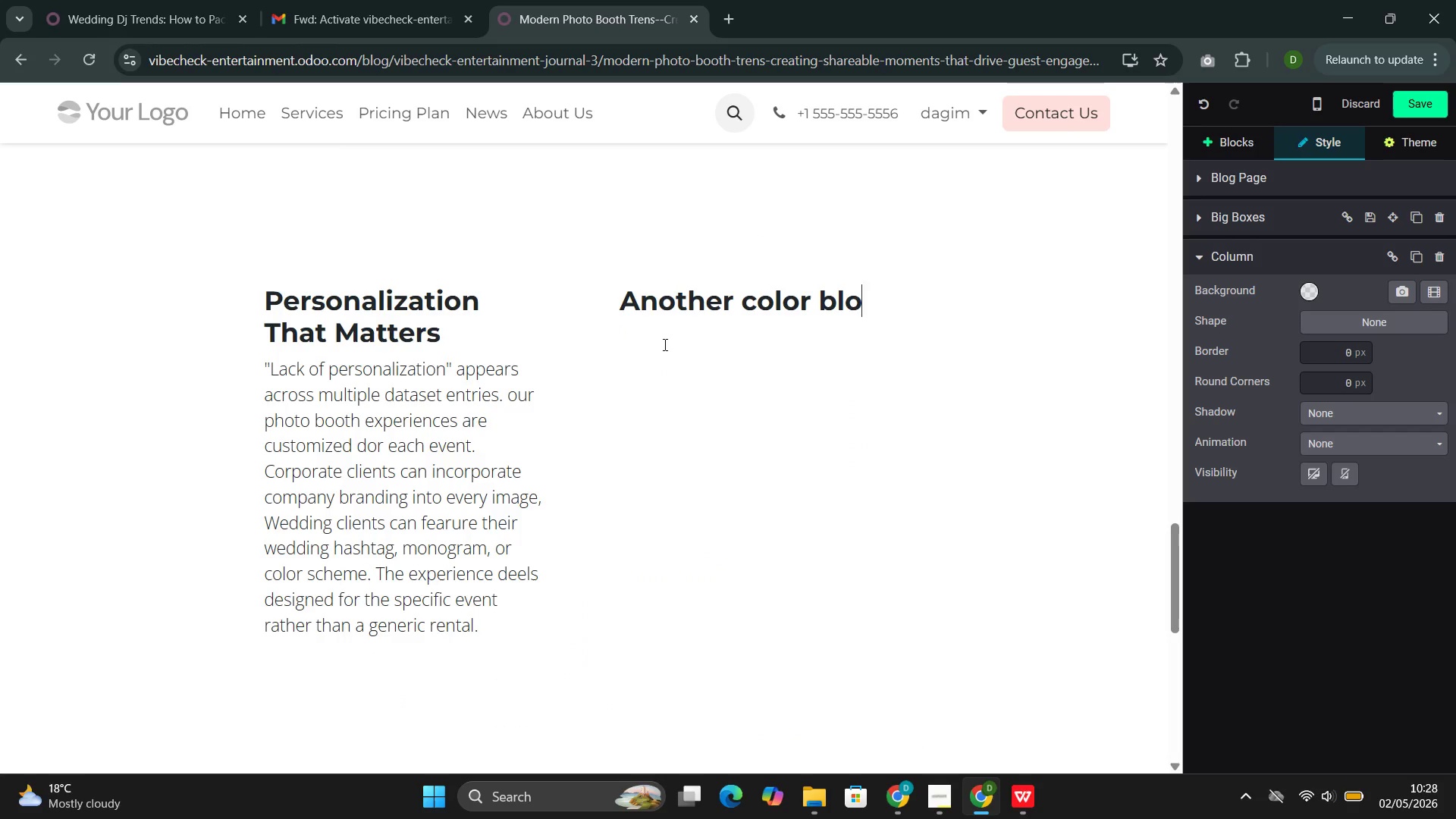 
key(Backspace)
 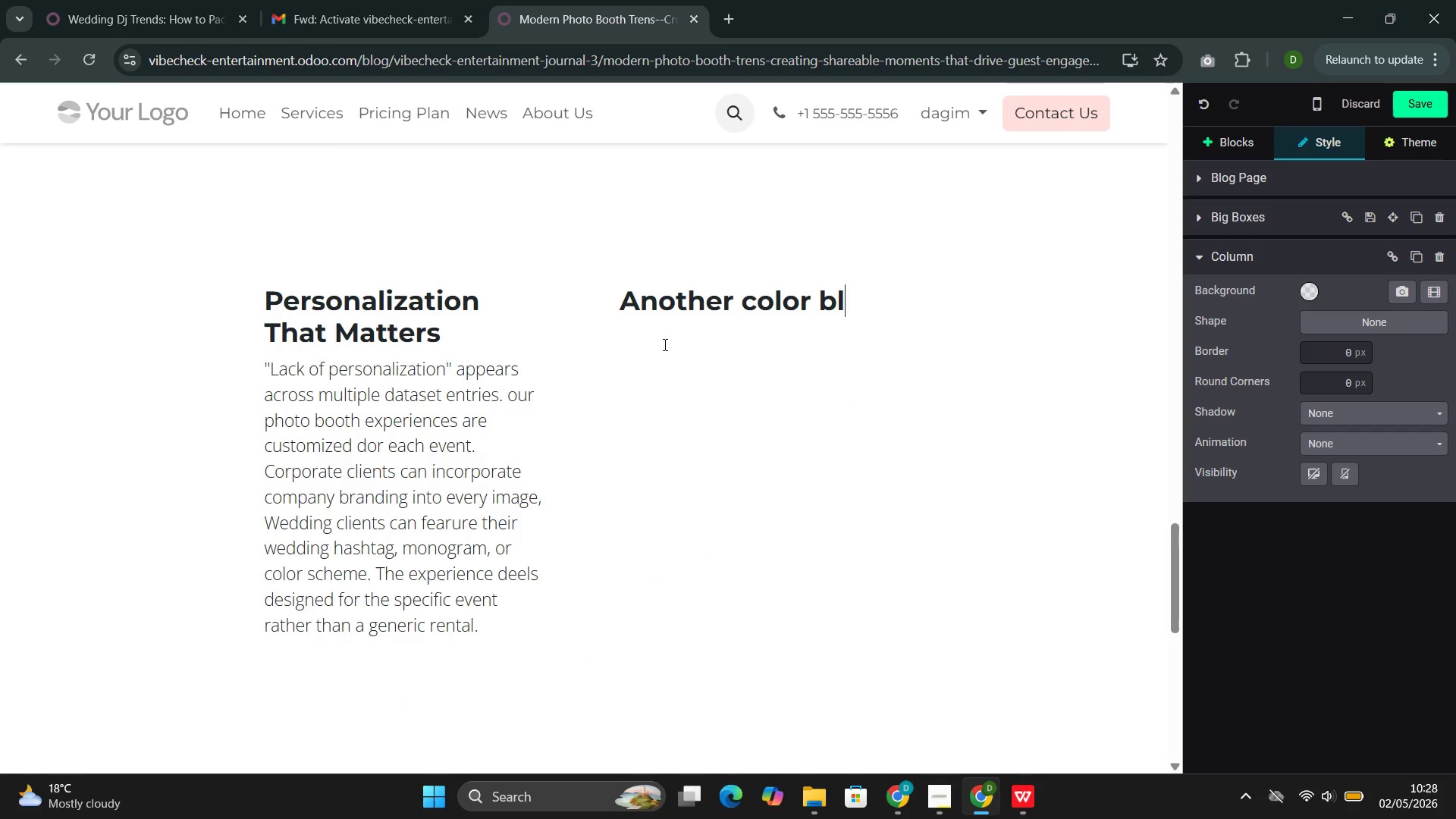 
key(Backspace)
 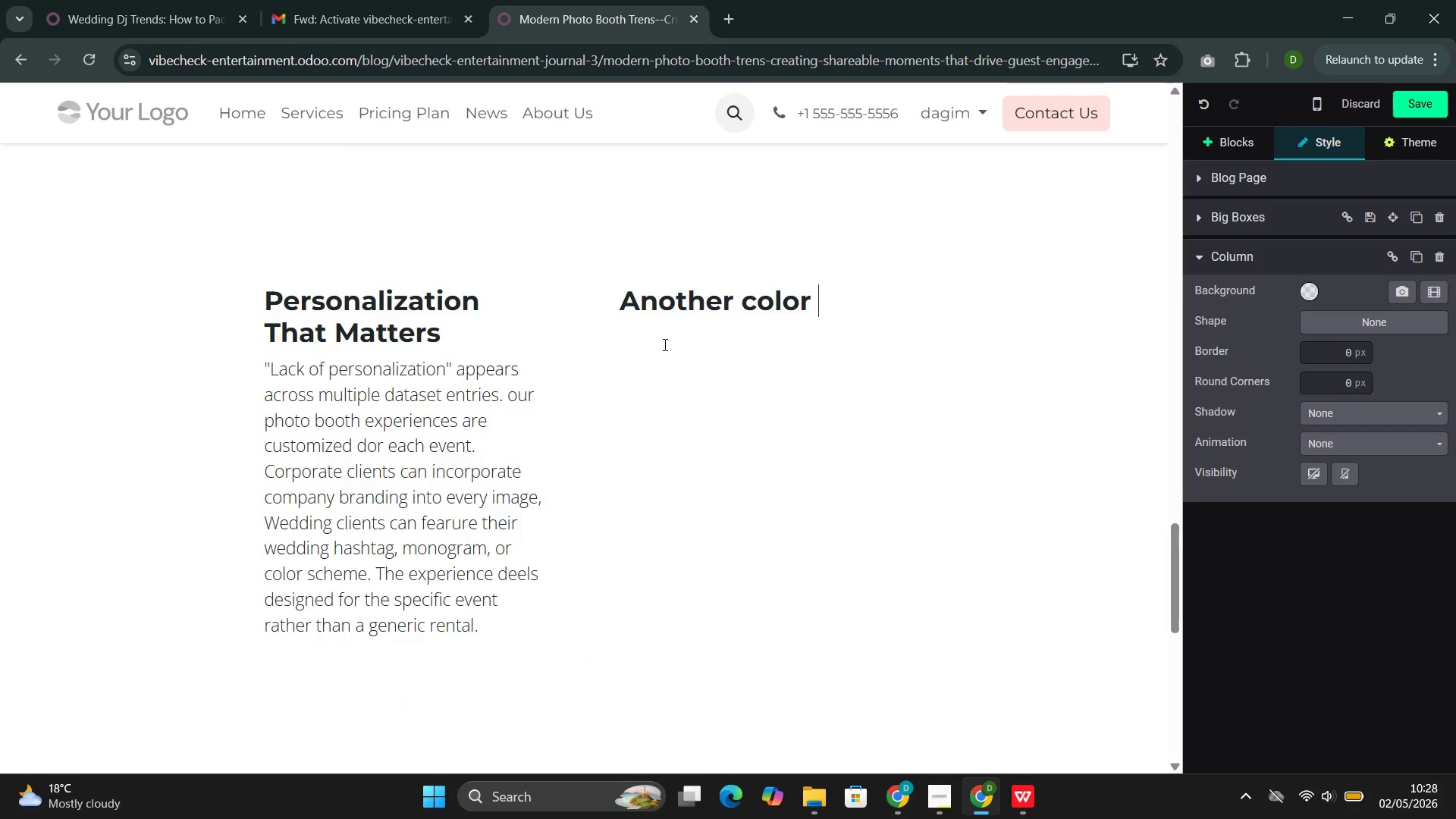 
key(Backspace)
 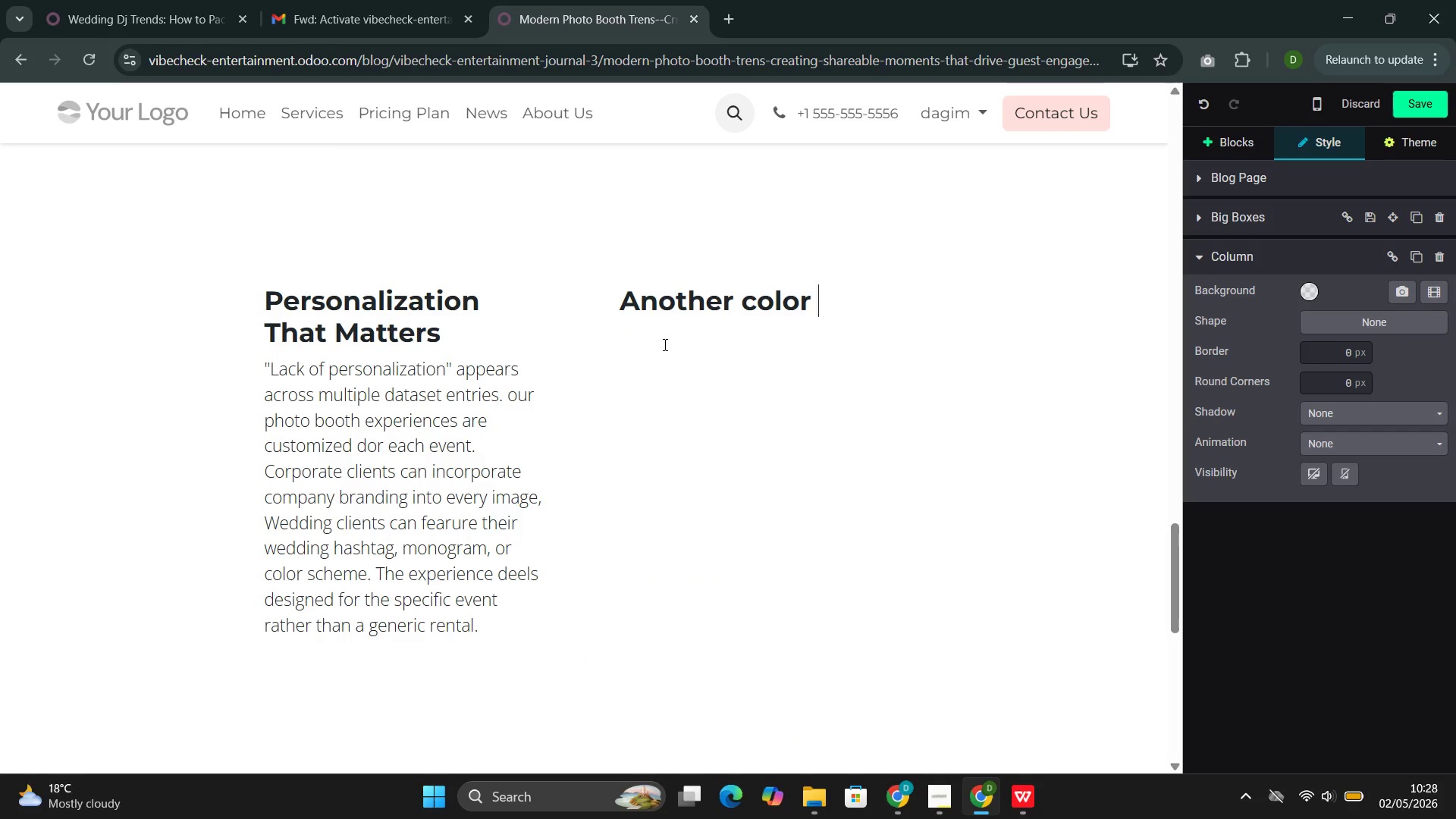 
key(Backspace)
 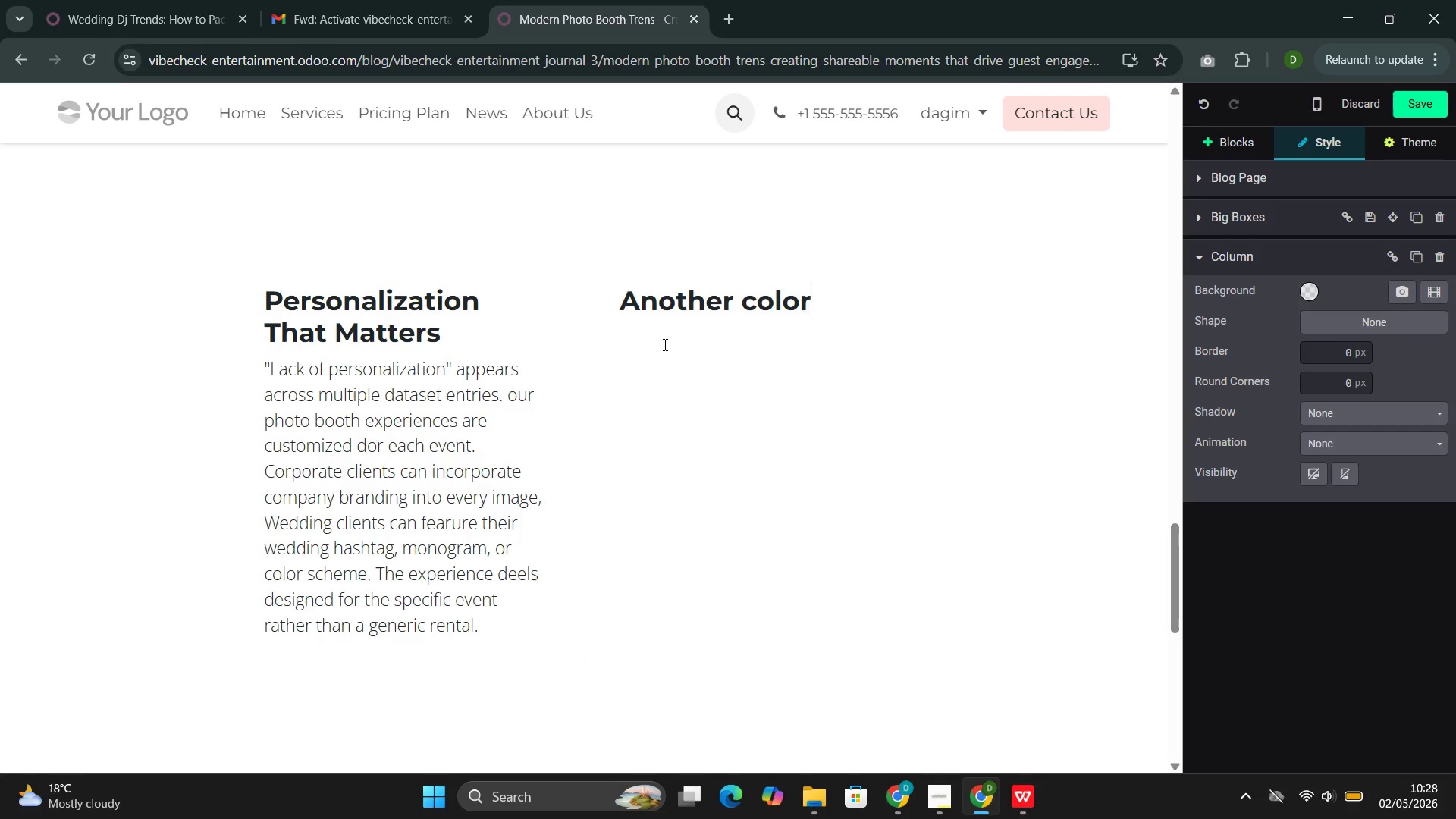 
key(Backspace)
 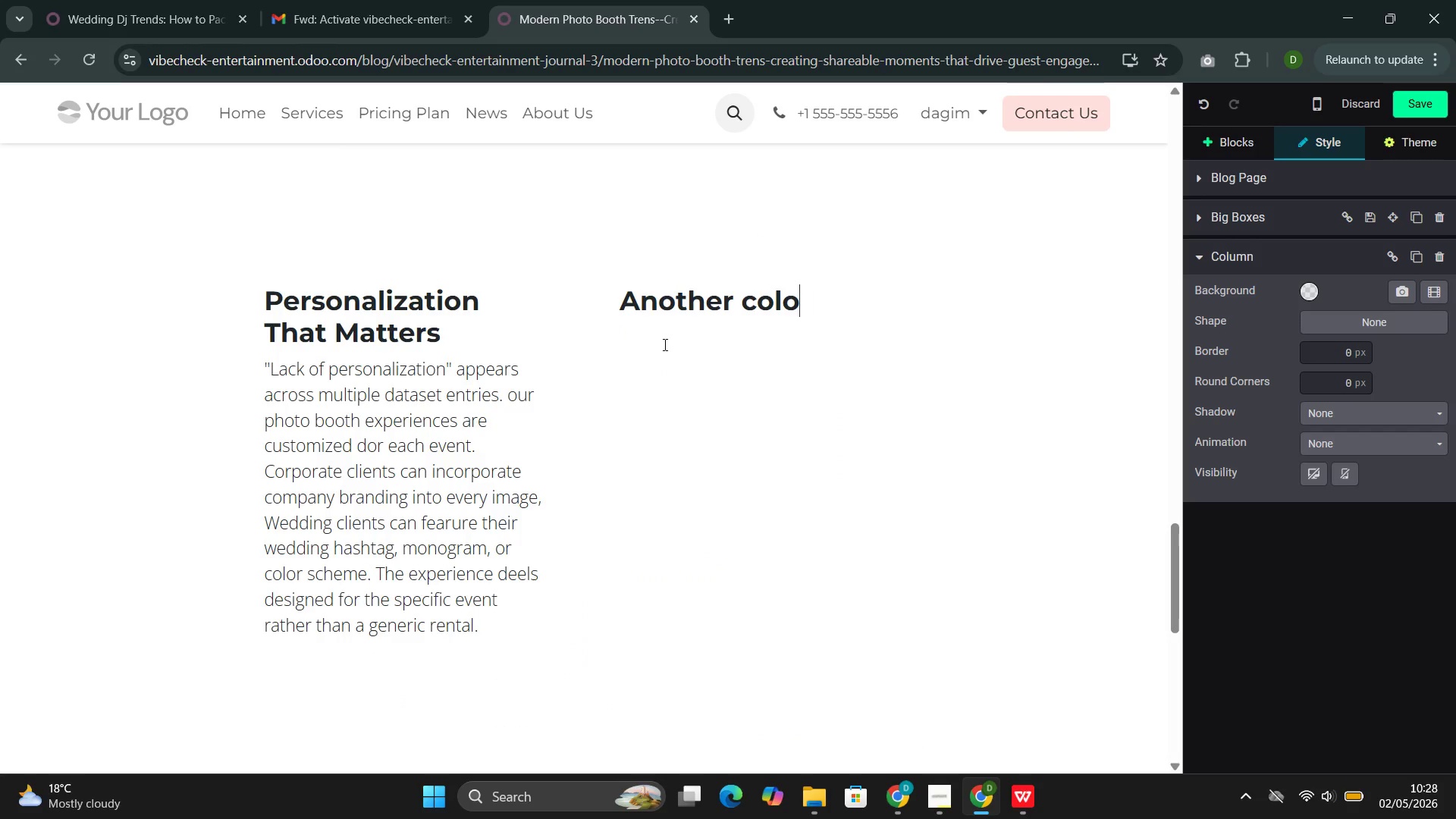 
key(Backspace)
 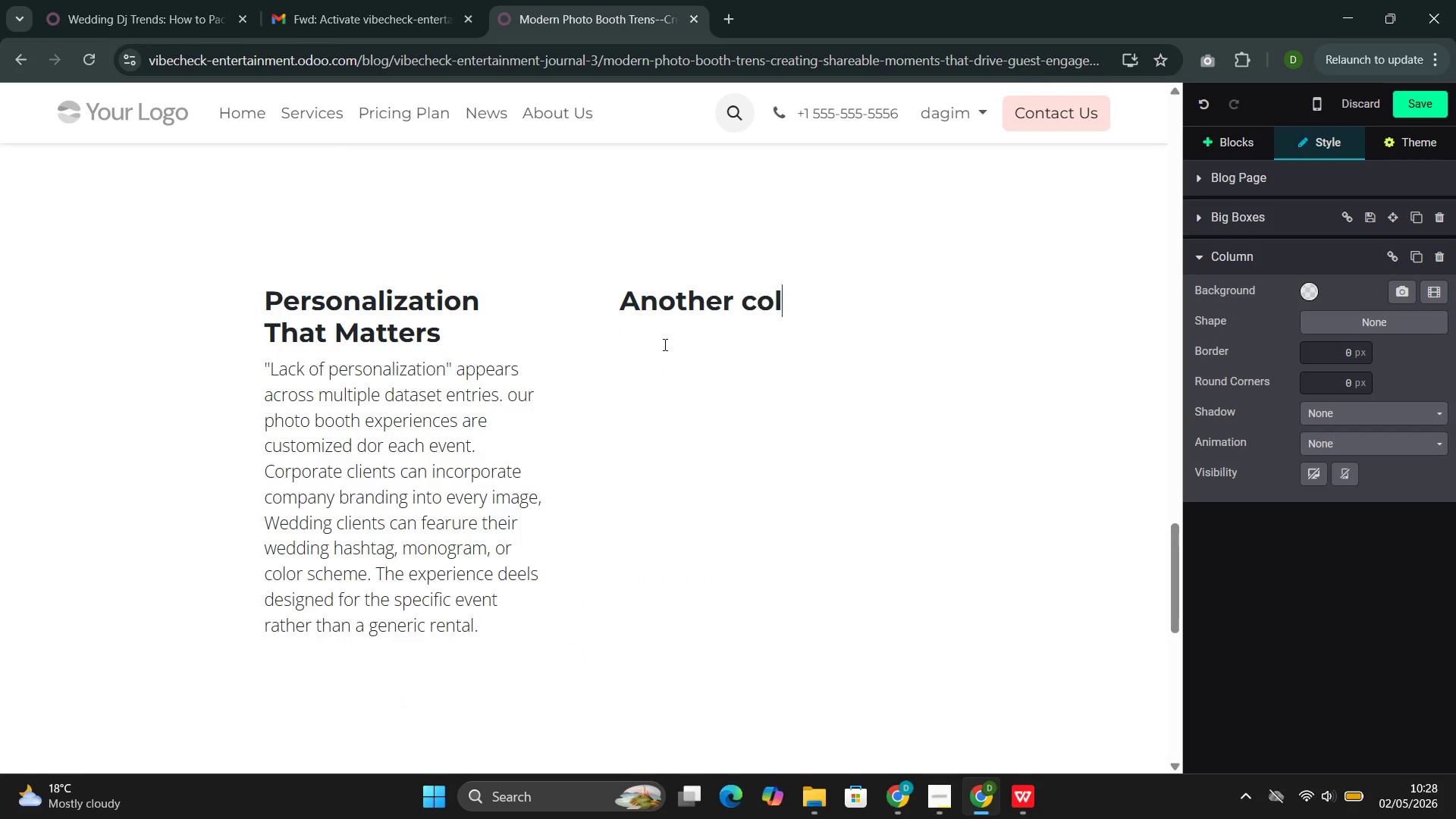 
key(Backspace)
 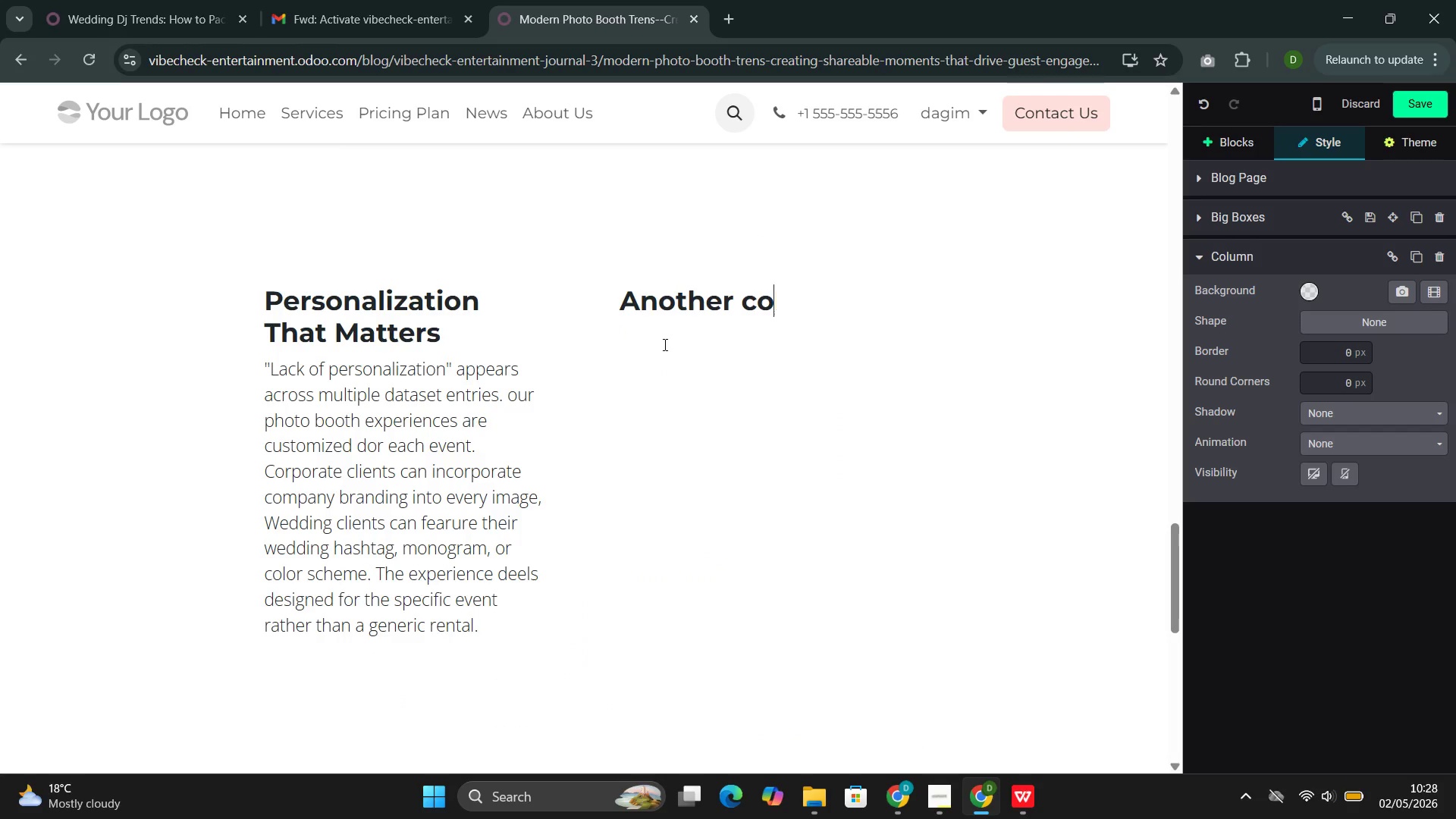 
key(Backspace)
 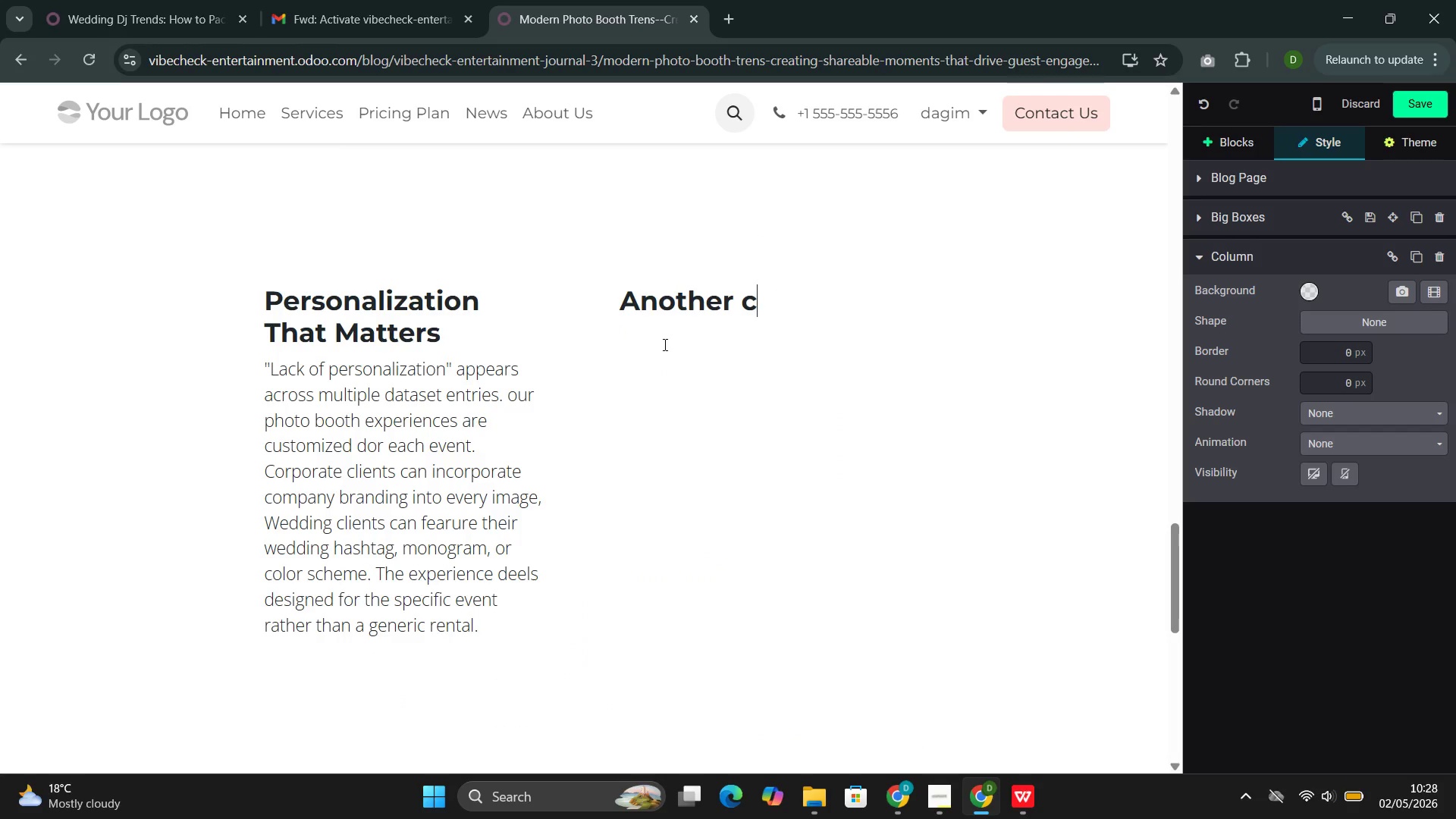 
key(Backspace)
 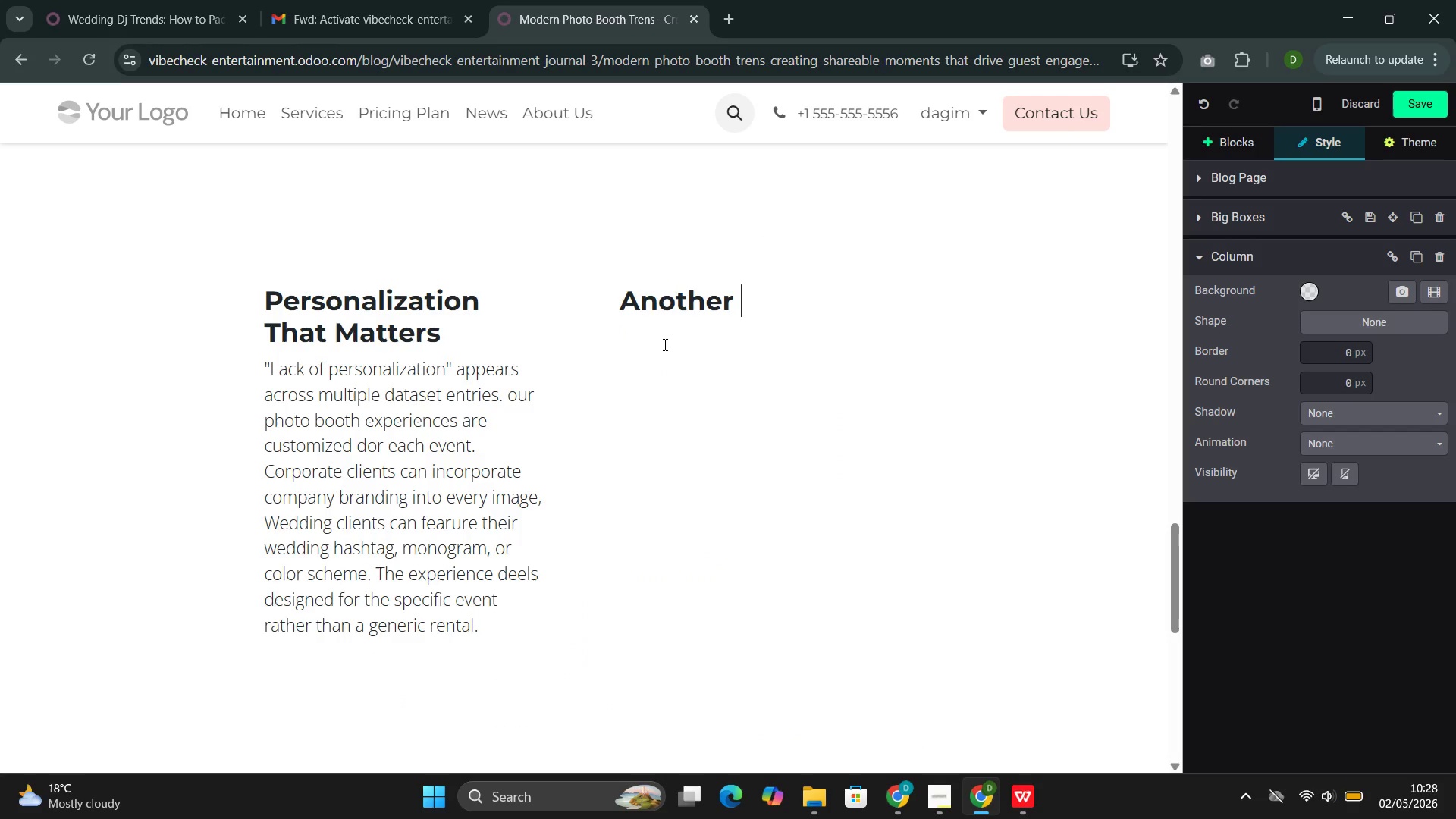 
key(Backspace)
 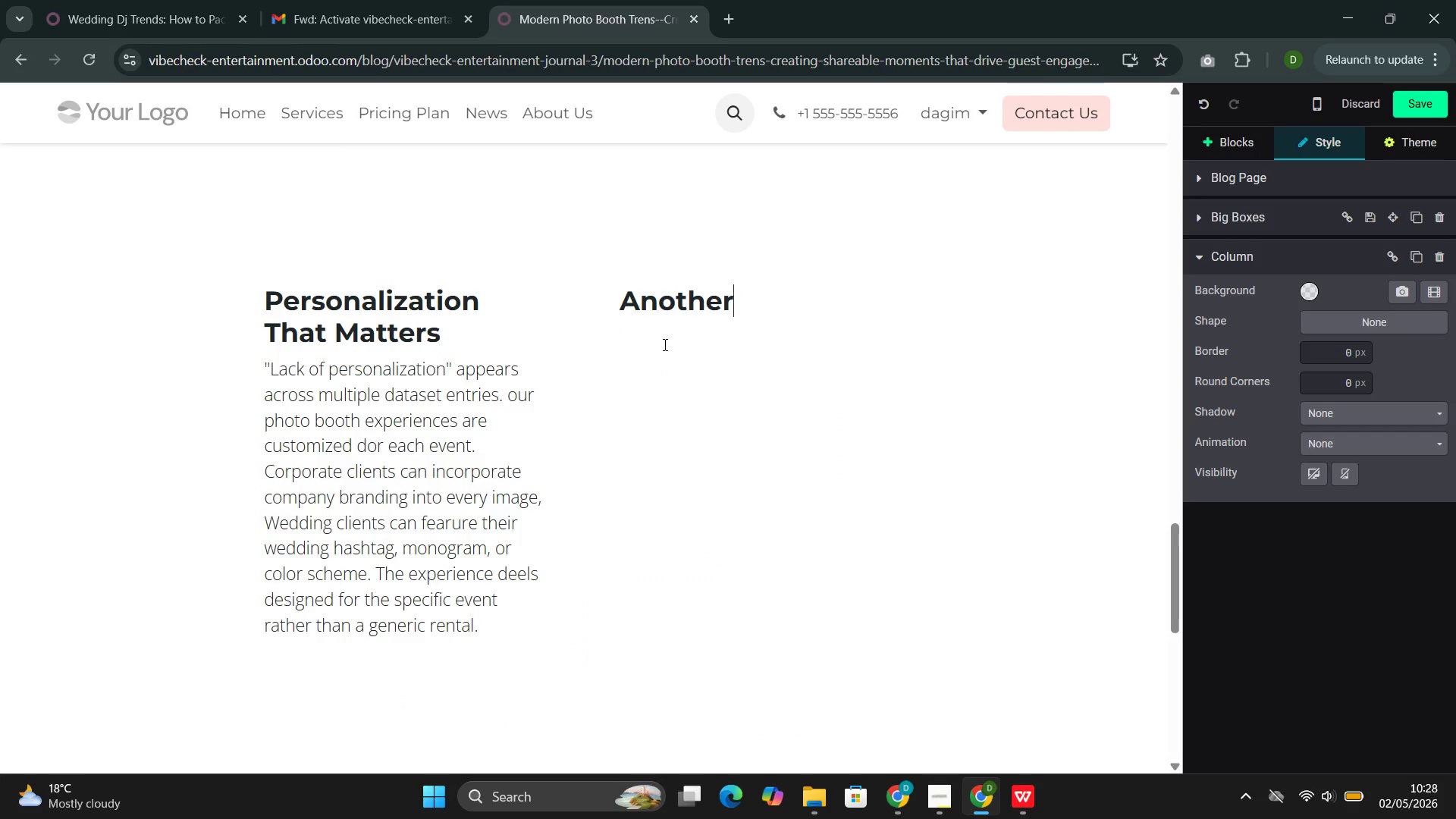 
key(Backspace)
 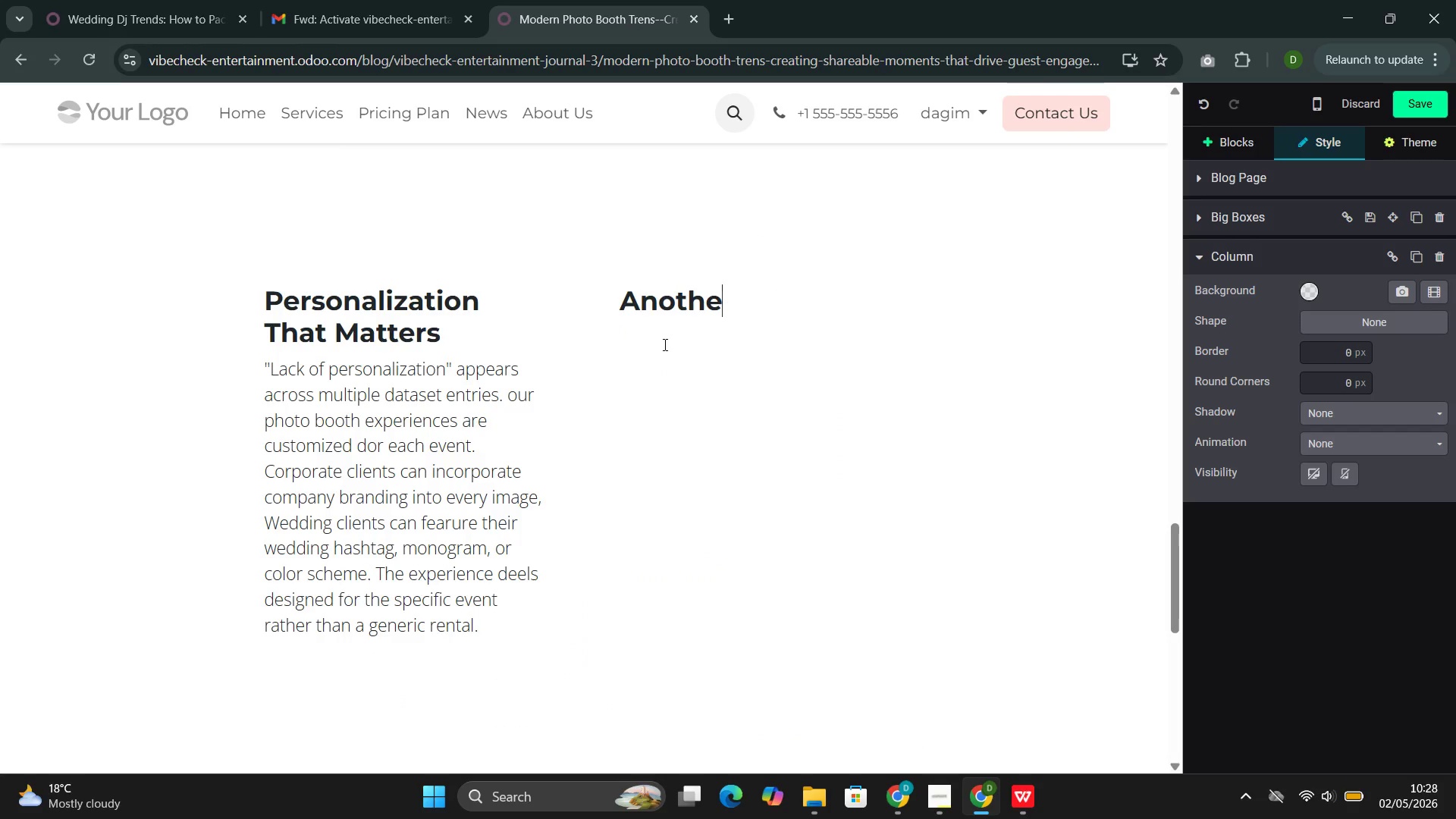 
key(Backspace)
 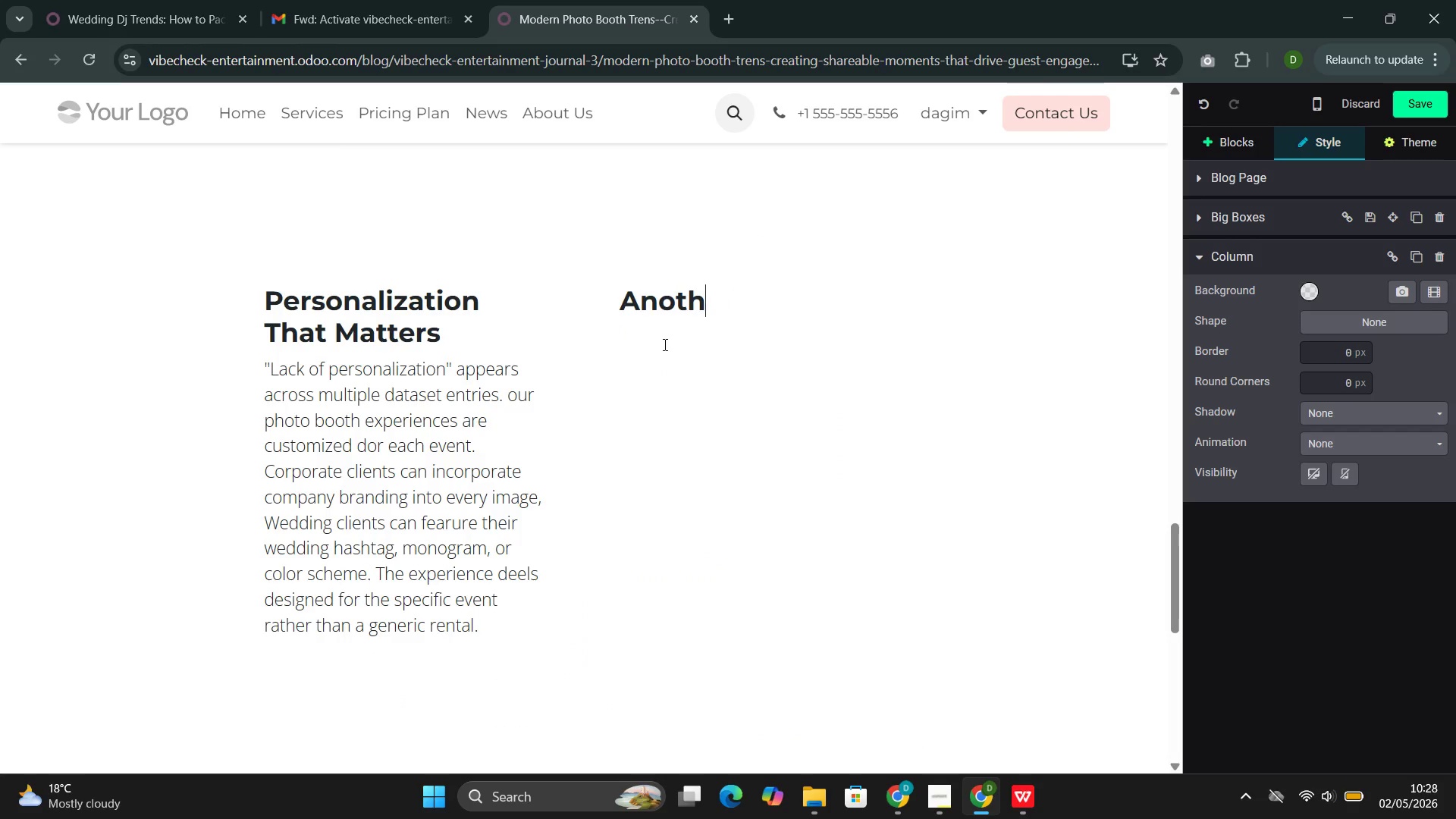 
key(Backspace)
 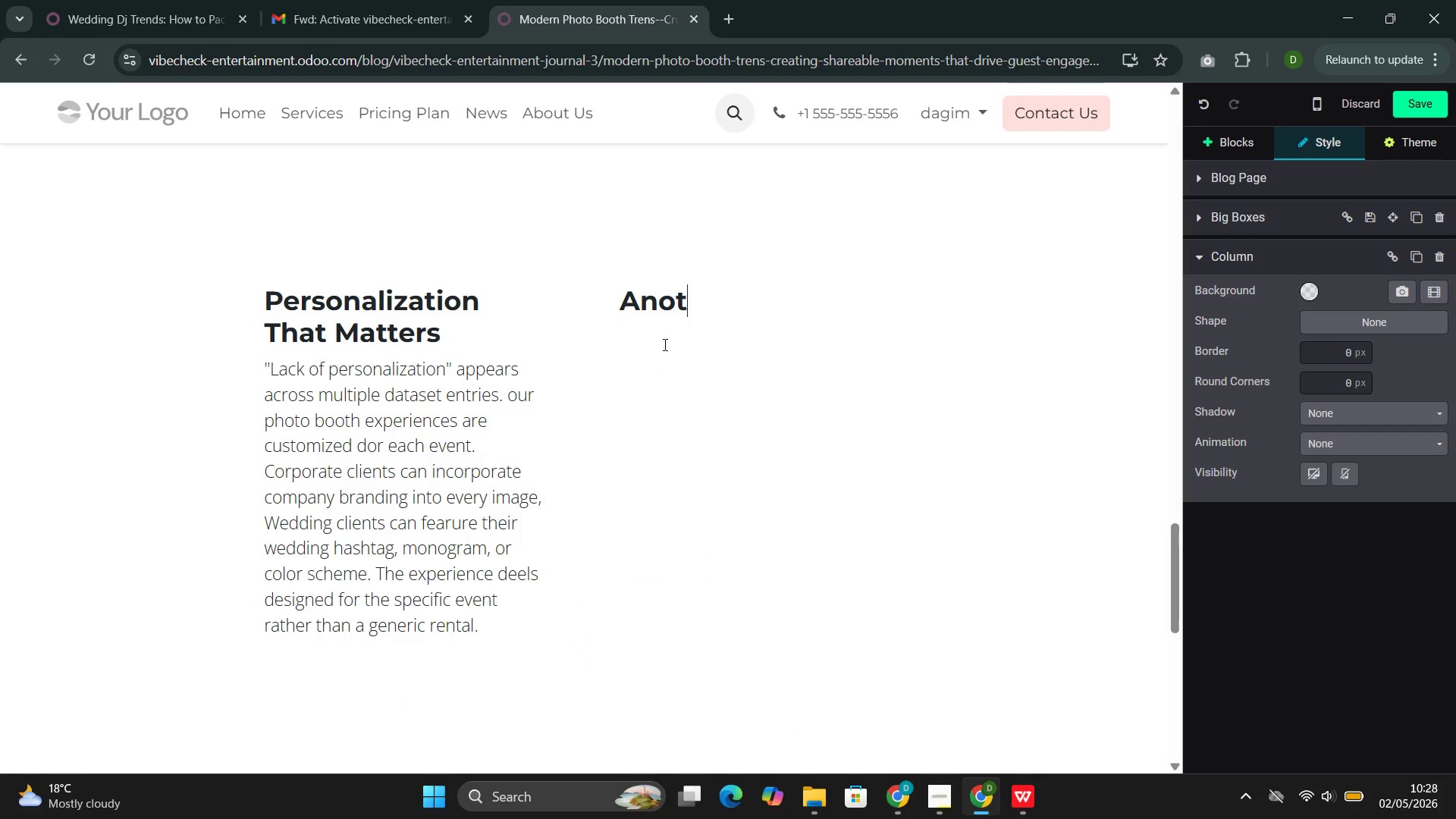 
key(Backspace)
 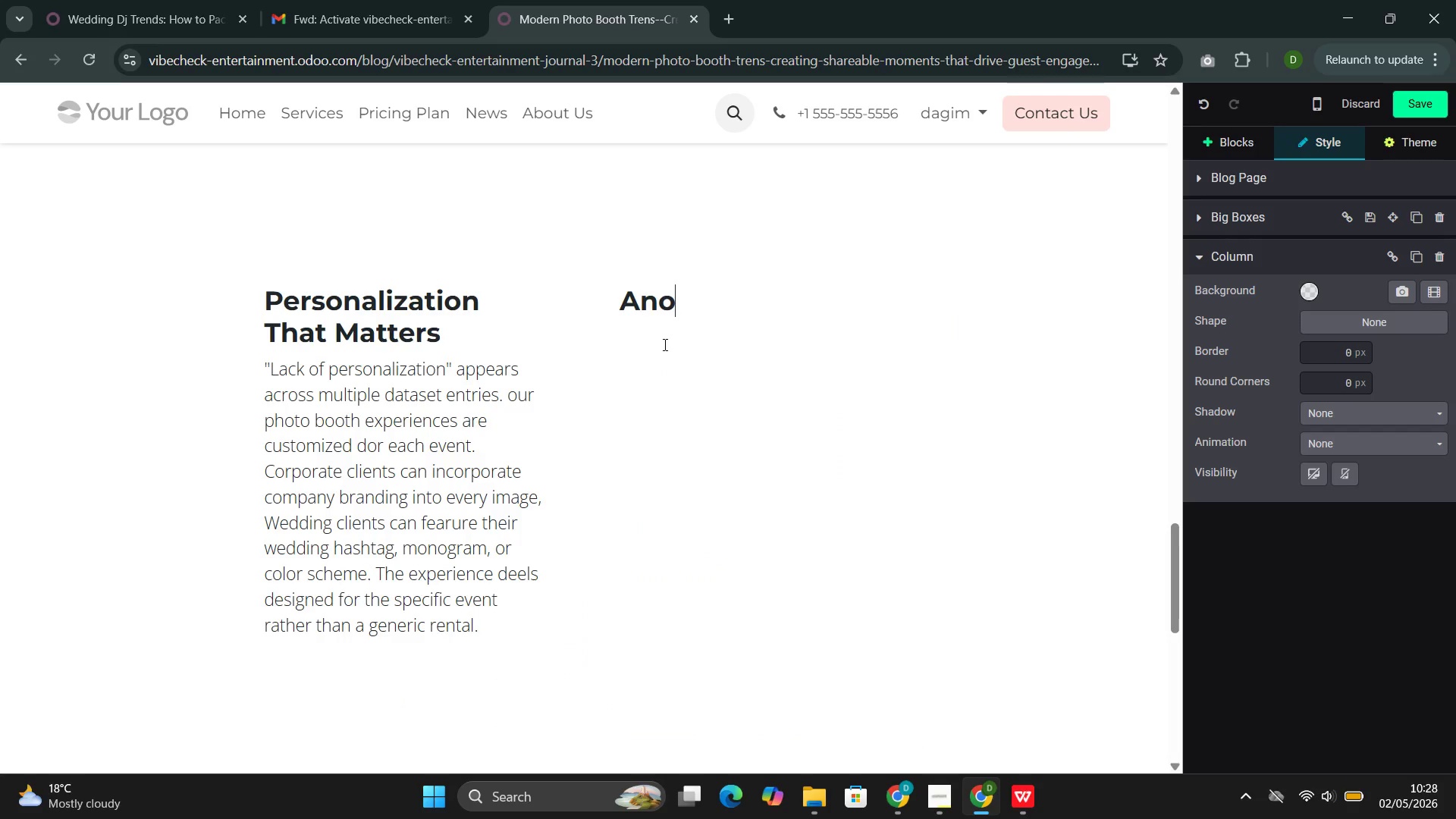 
key(Backspace)
 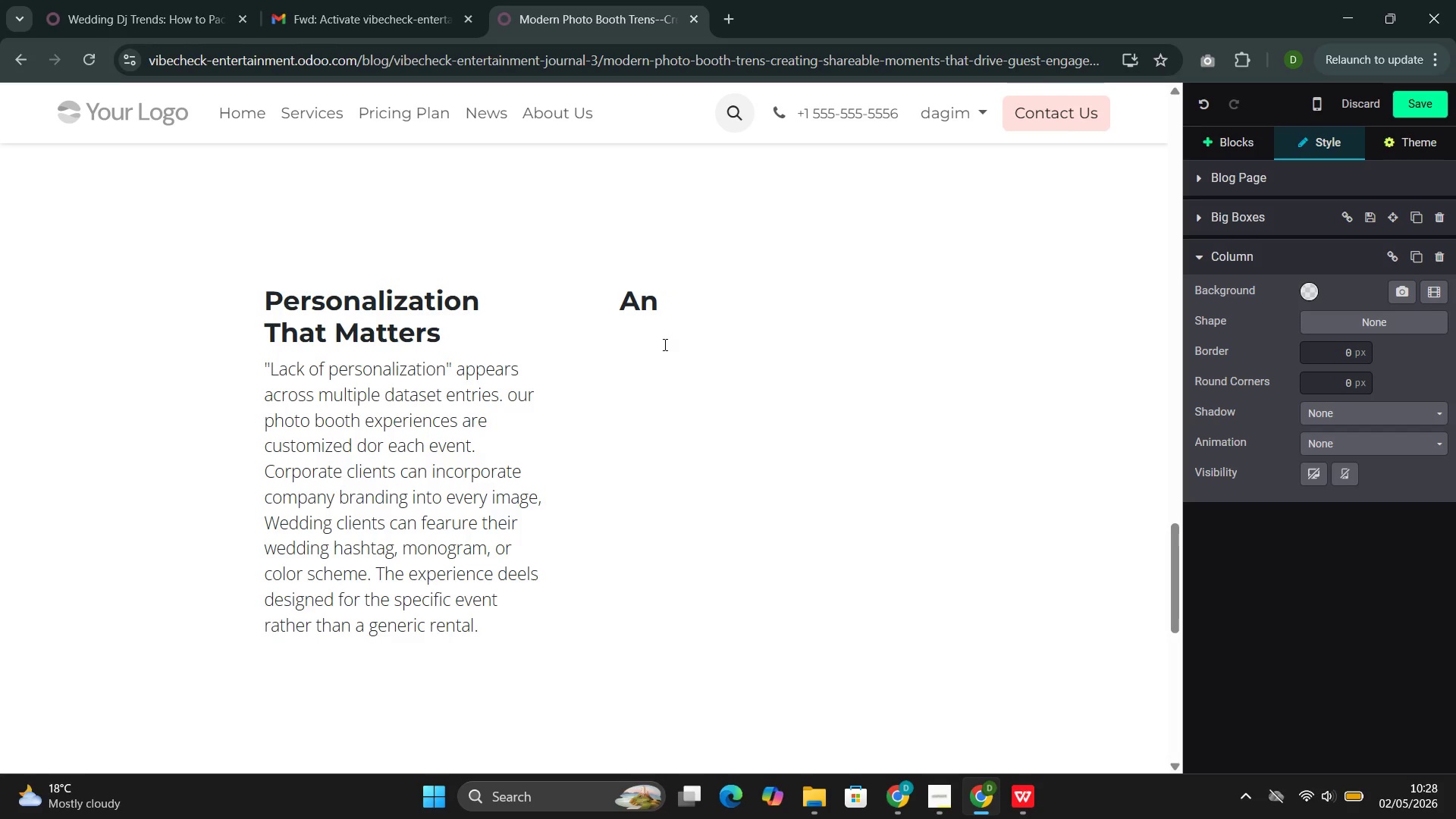 
key(Backspace)
 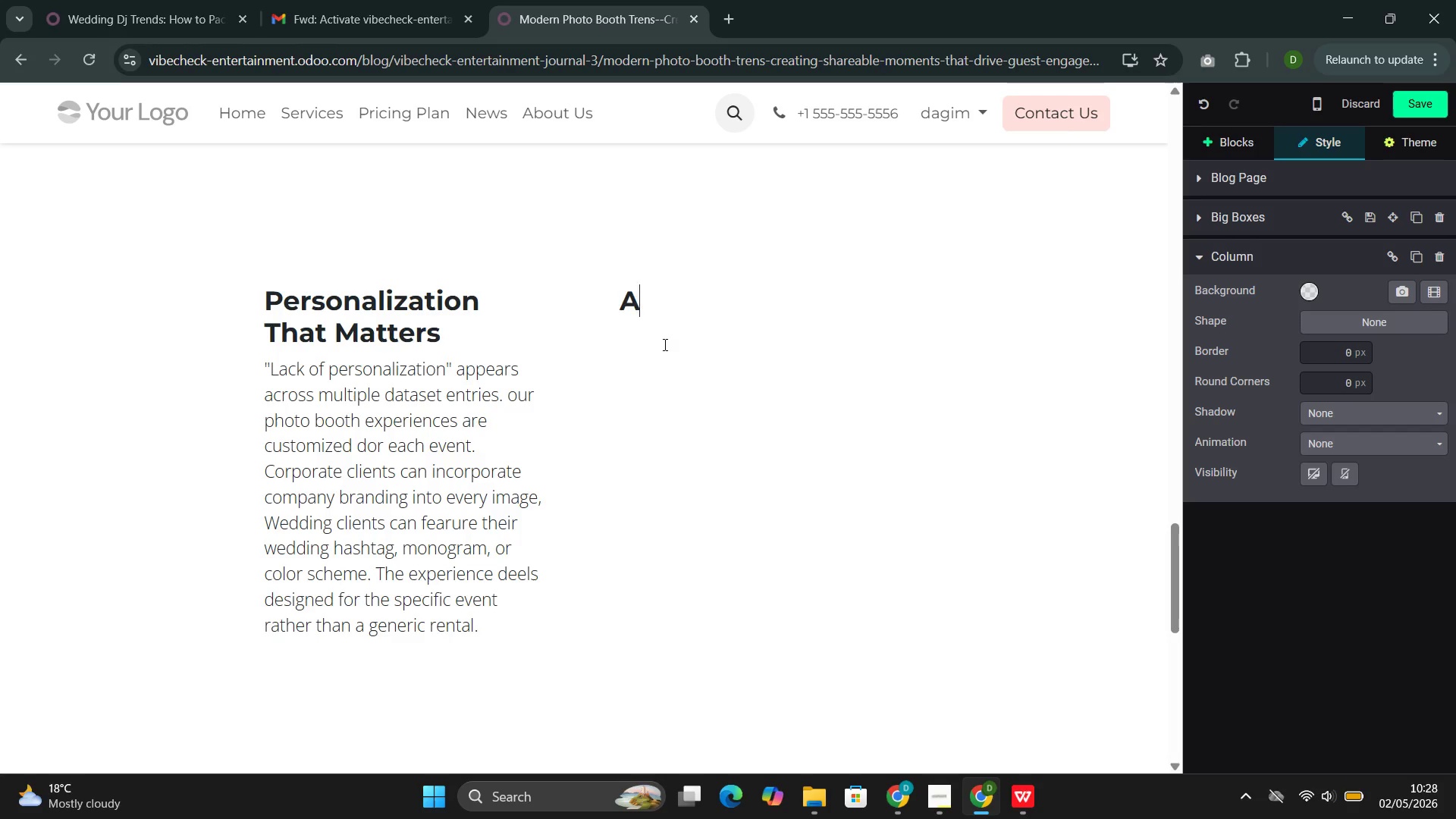 
key(Backspace)
 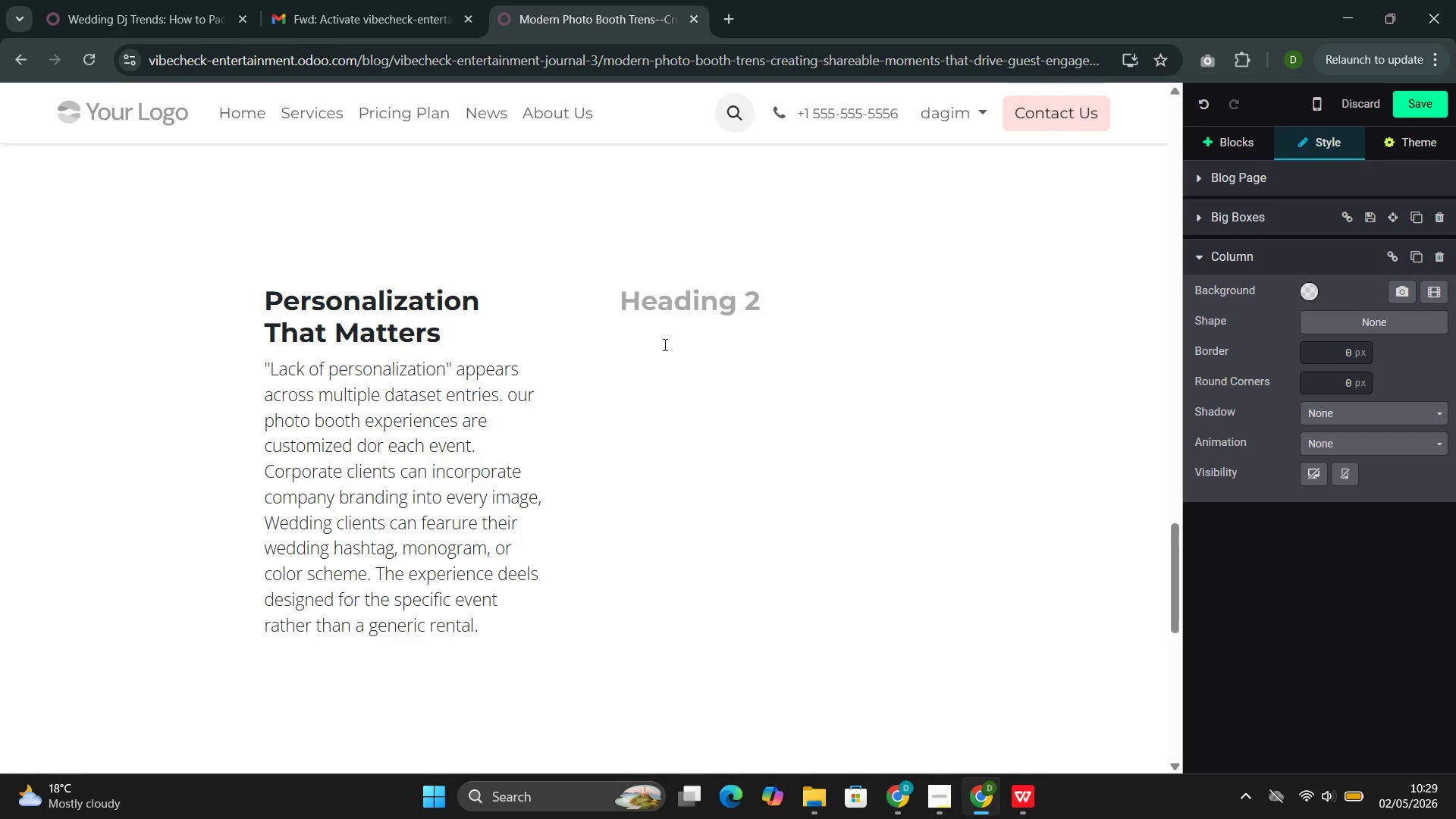 
key(Backspace)
 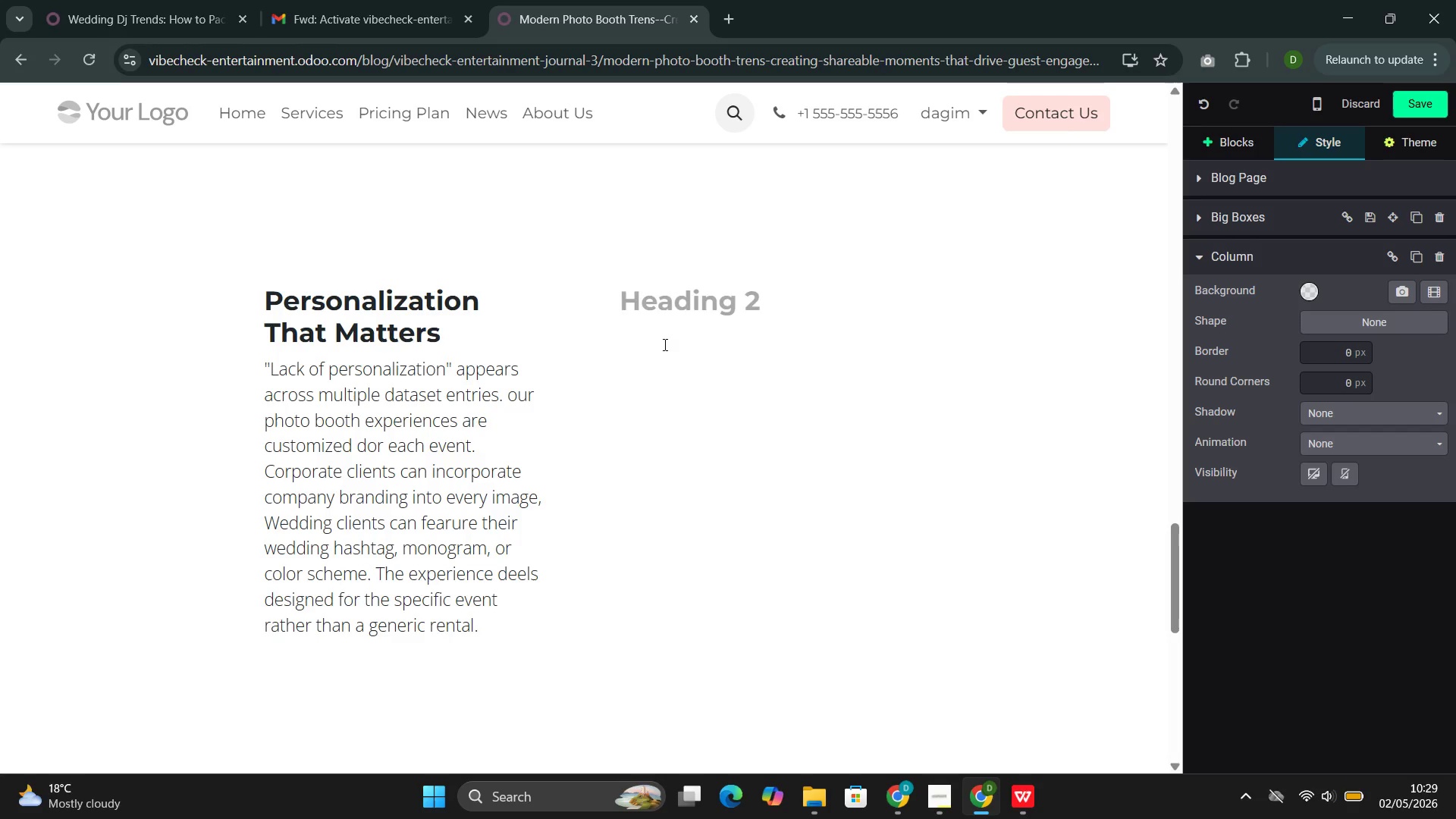 
key(Backspace)
 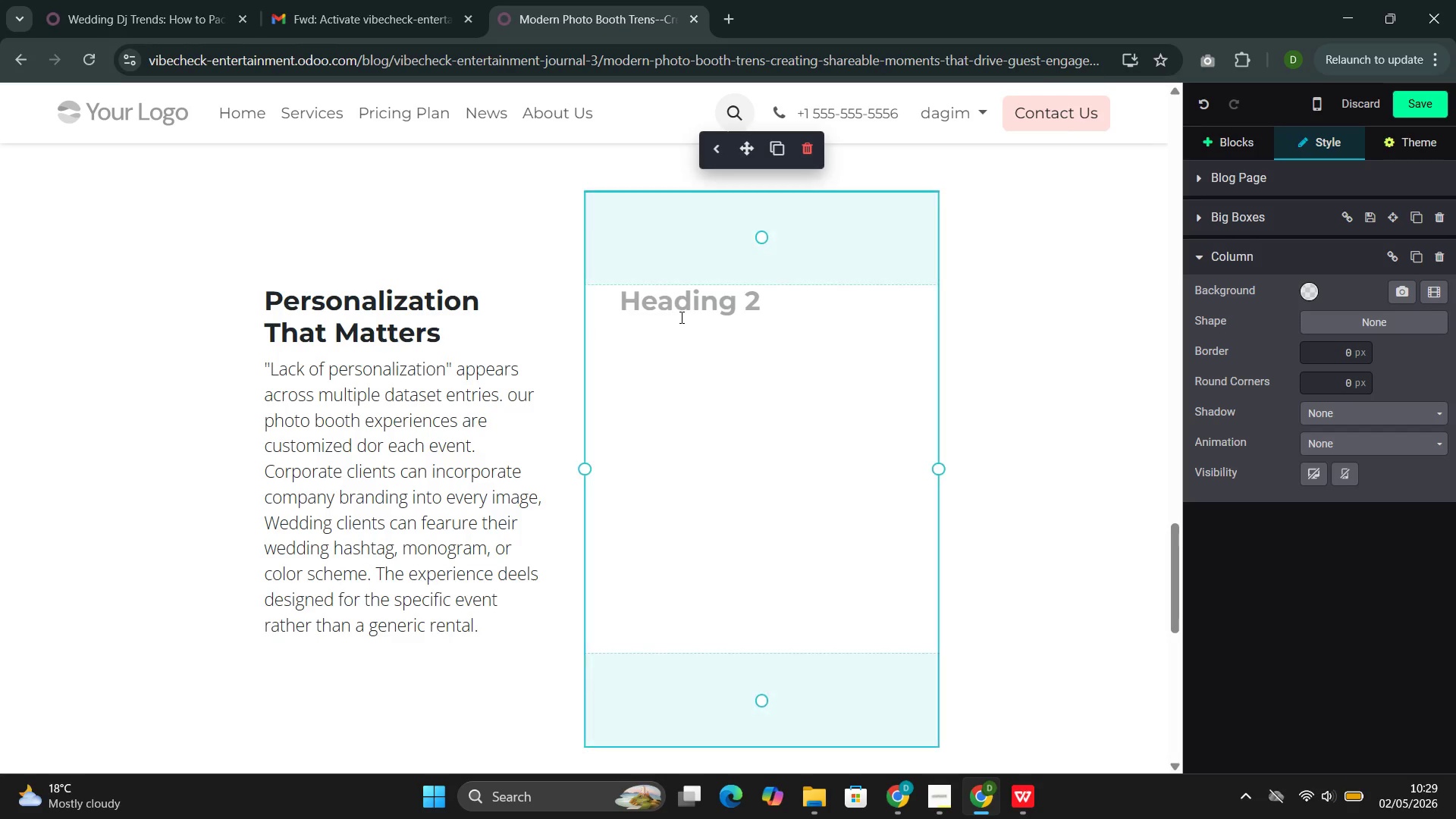 
double_click([680, 306])
 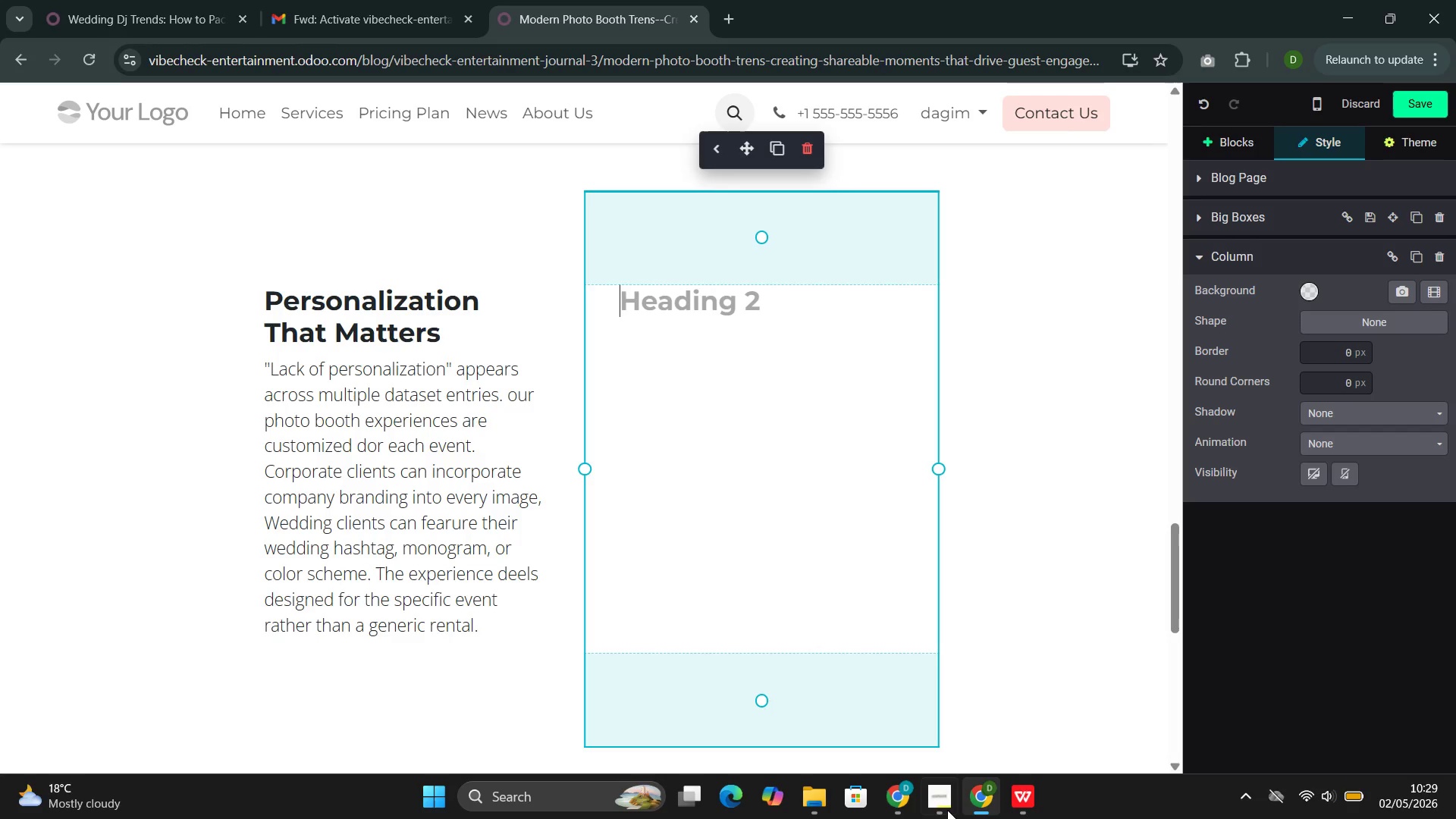 
mouse_move([925, 741])
 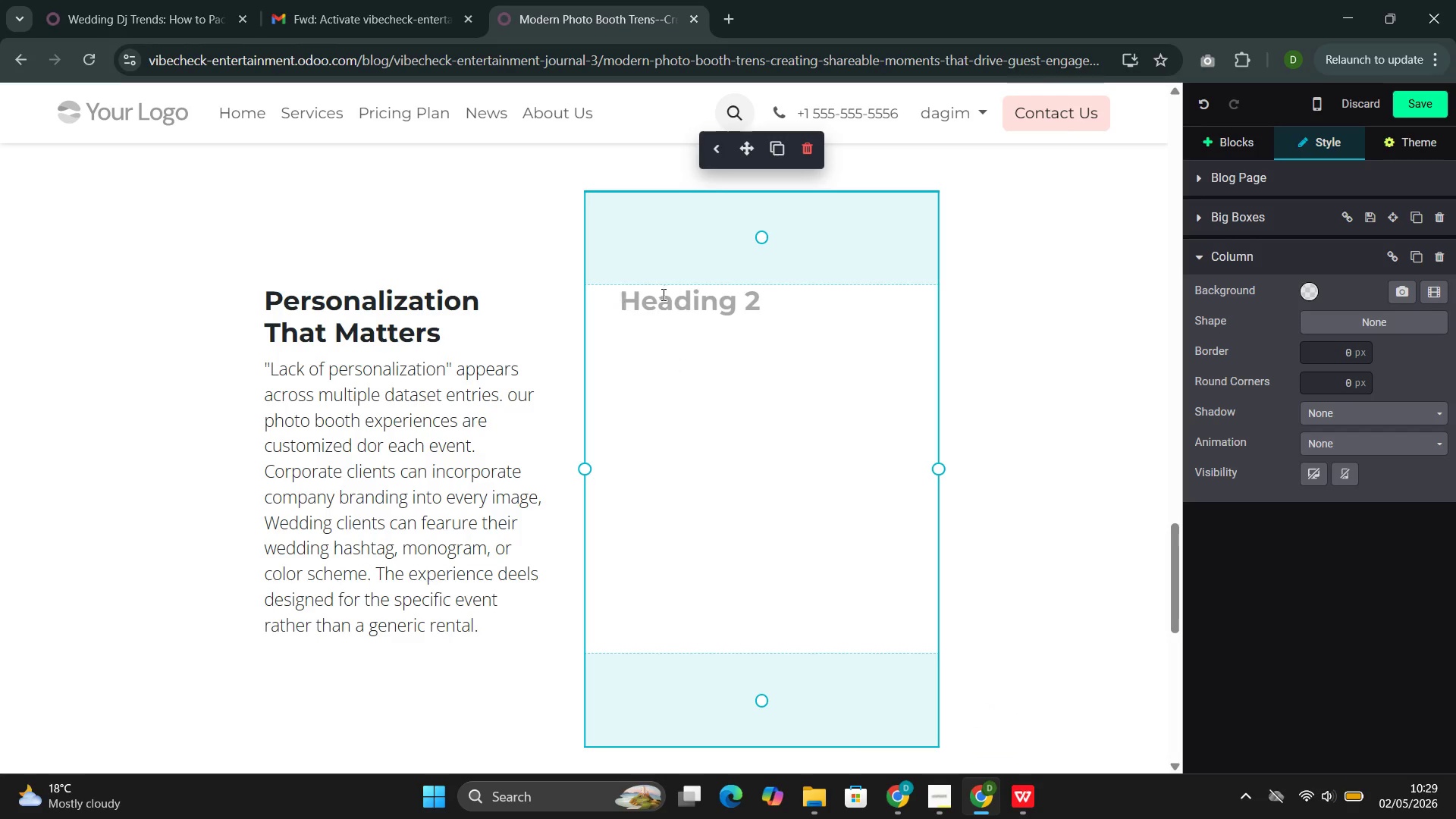 
double_click([662, 303])
 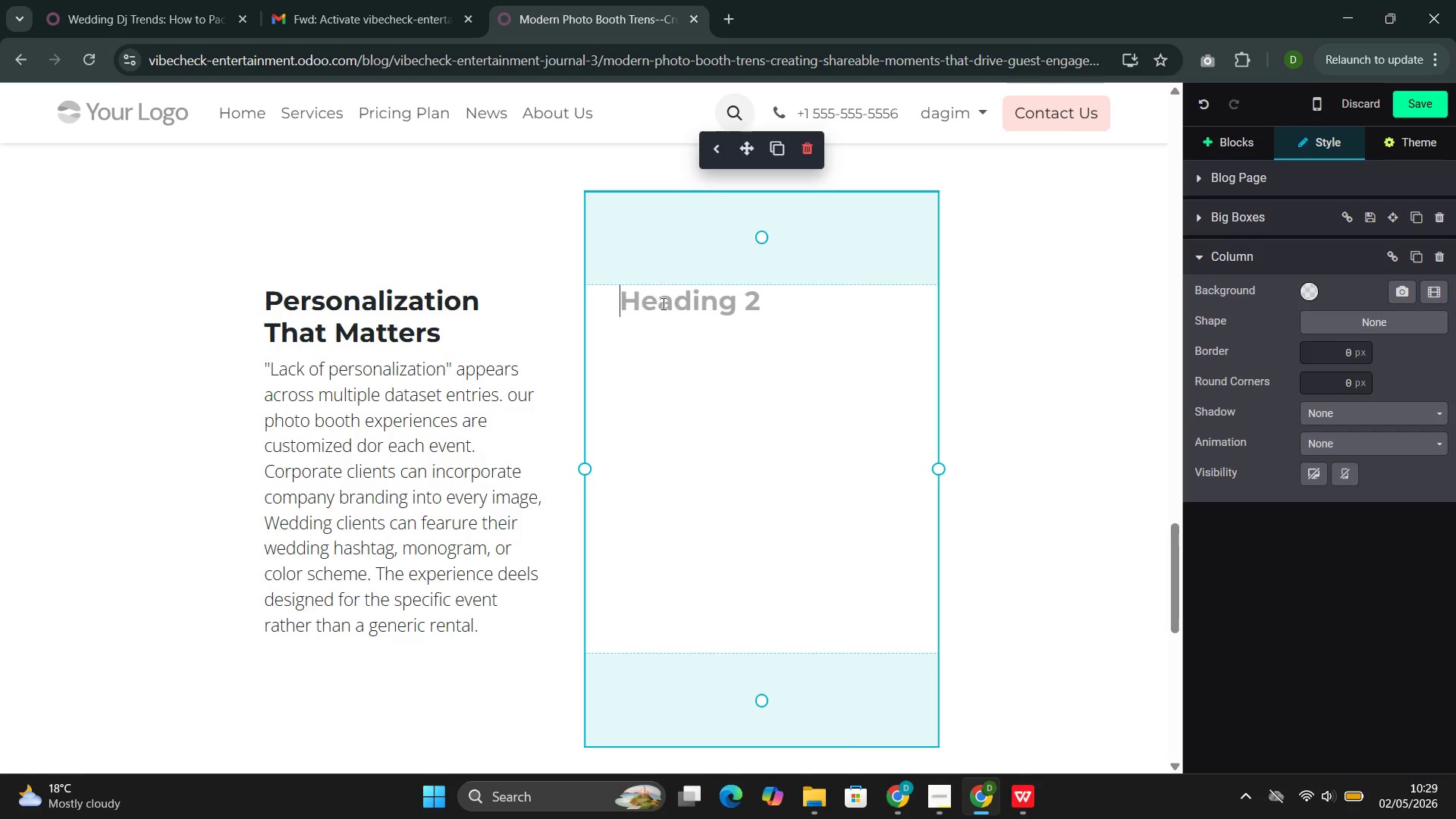 
triple_click([662, 303])
 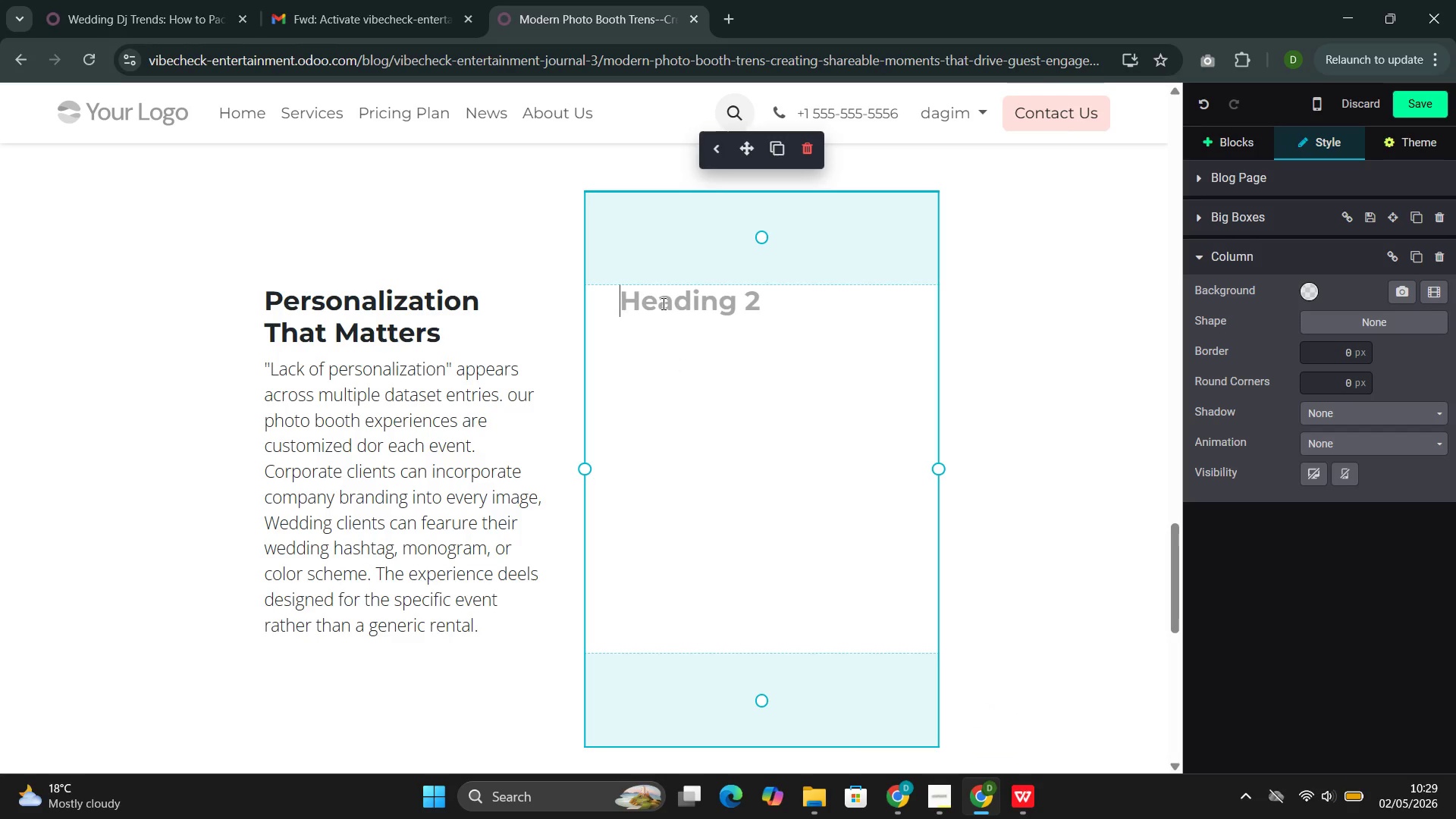 
key(Backspace)
 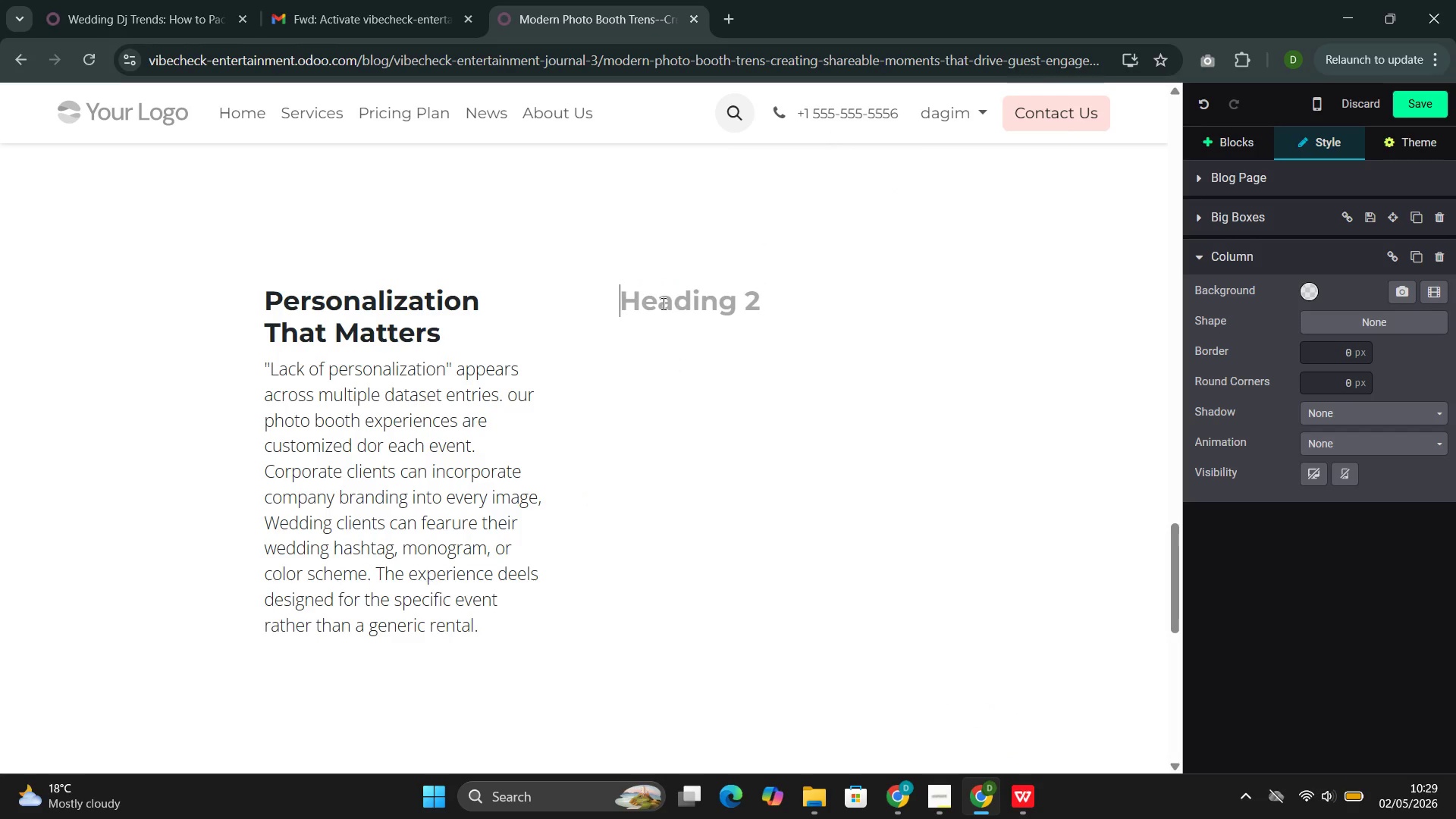 
key(Backspace)
 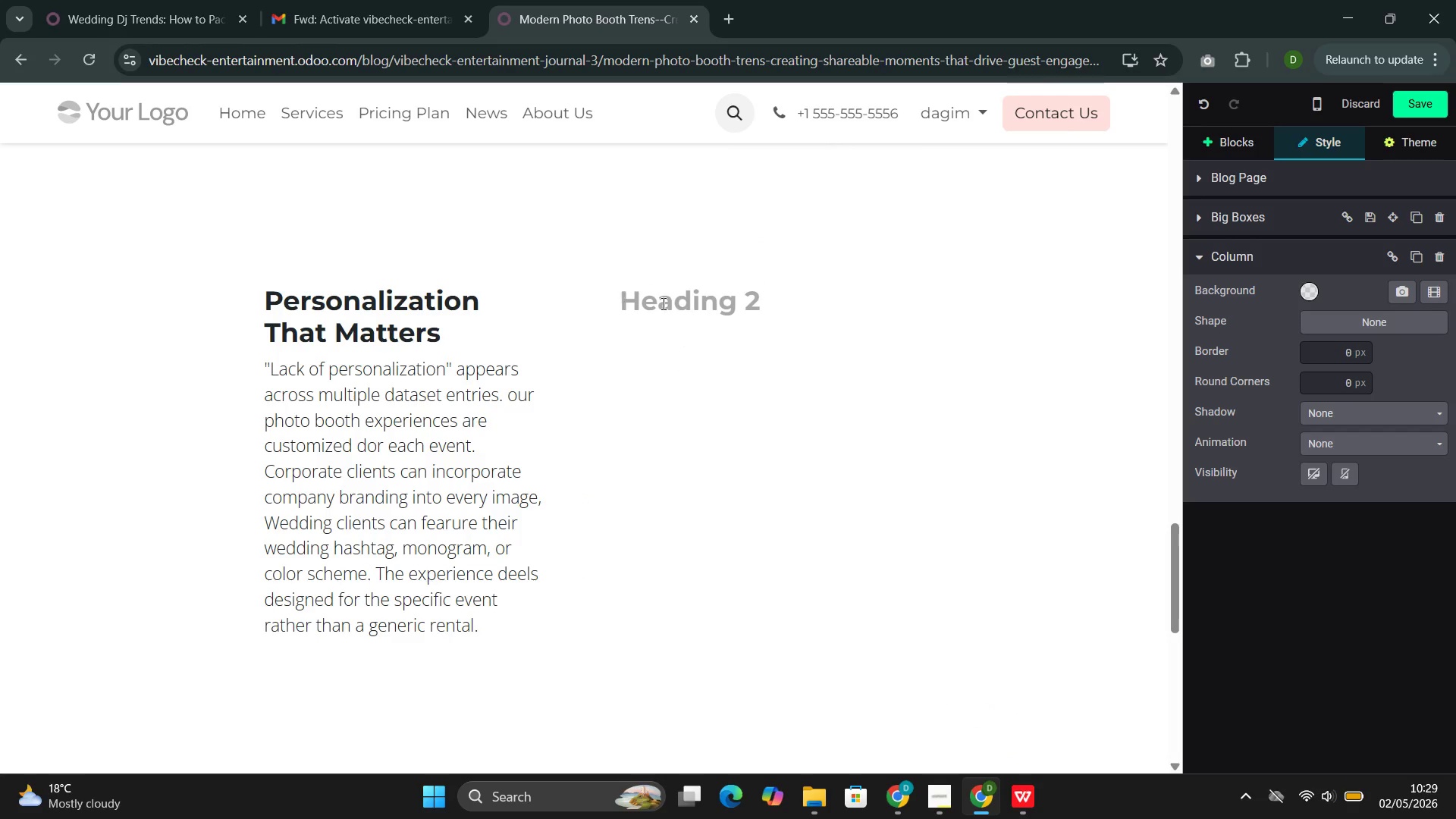 
key(Control+Z)
 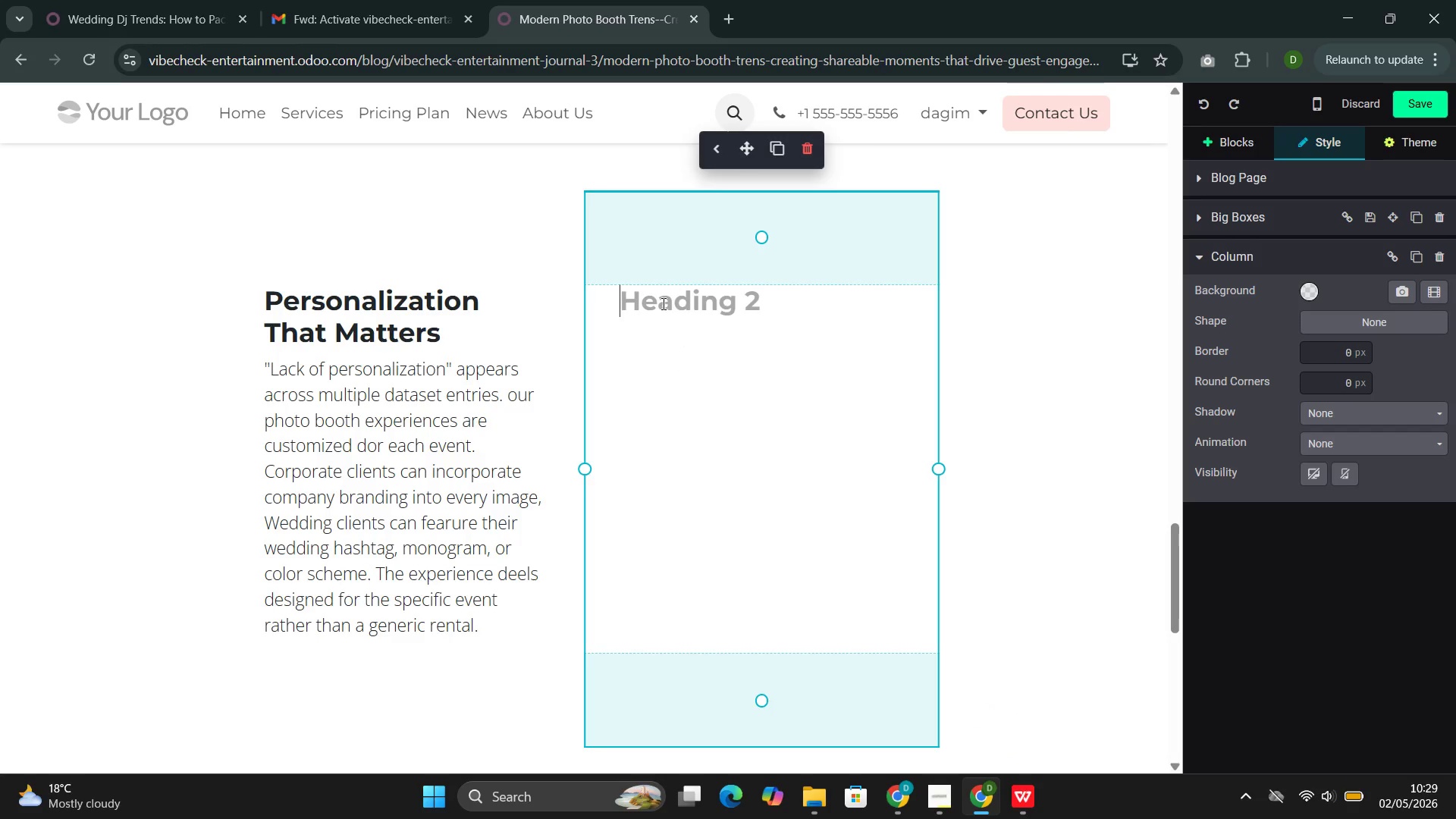 
key(Control+Z)
 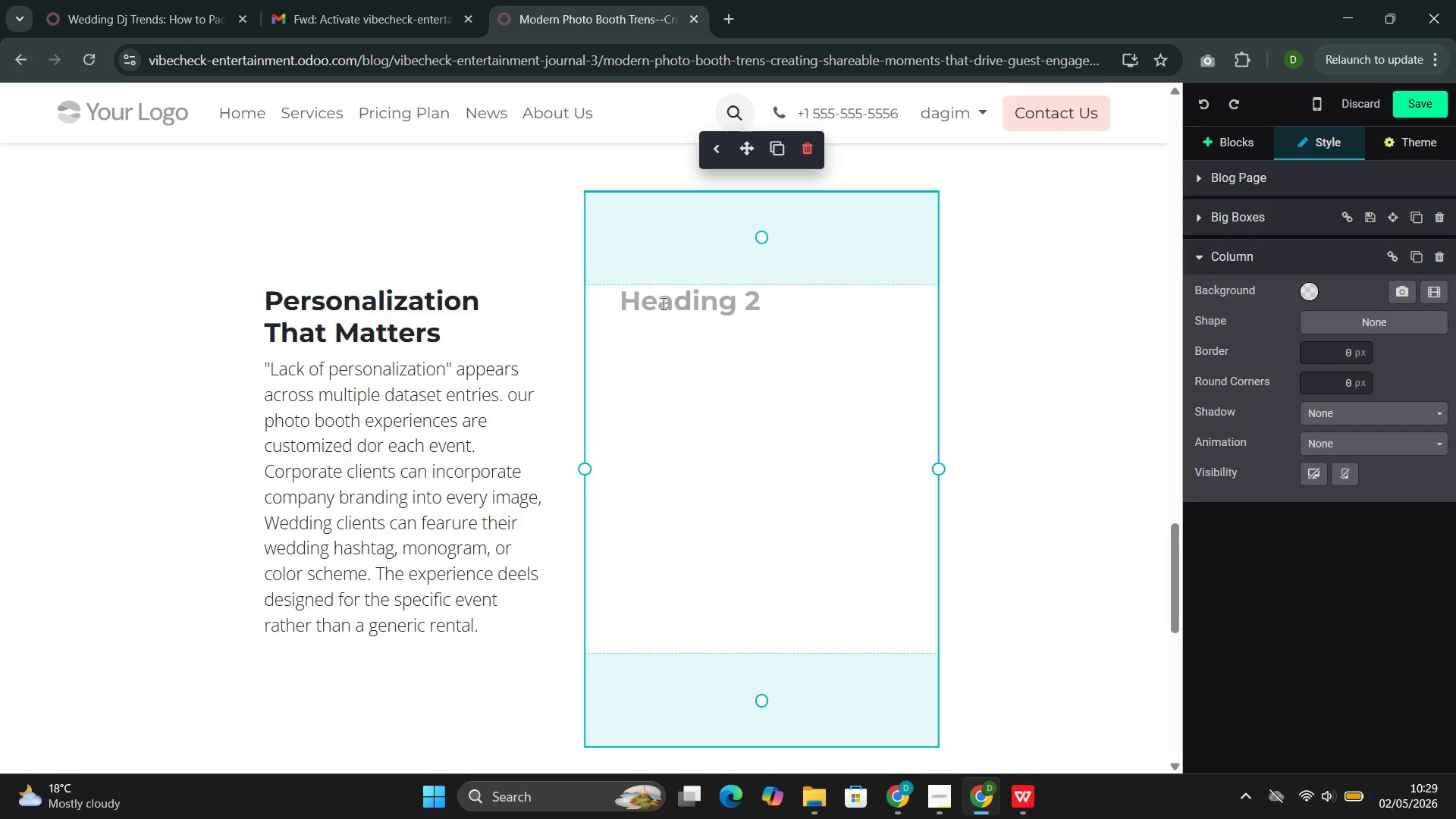 
key(Control+Z)
 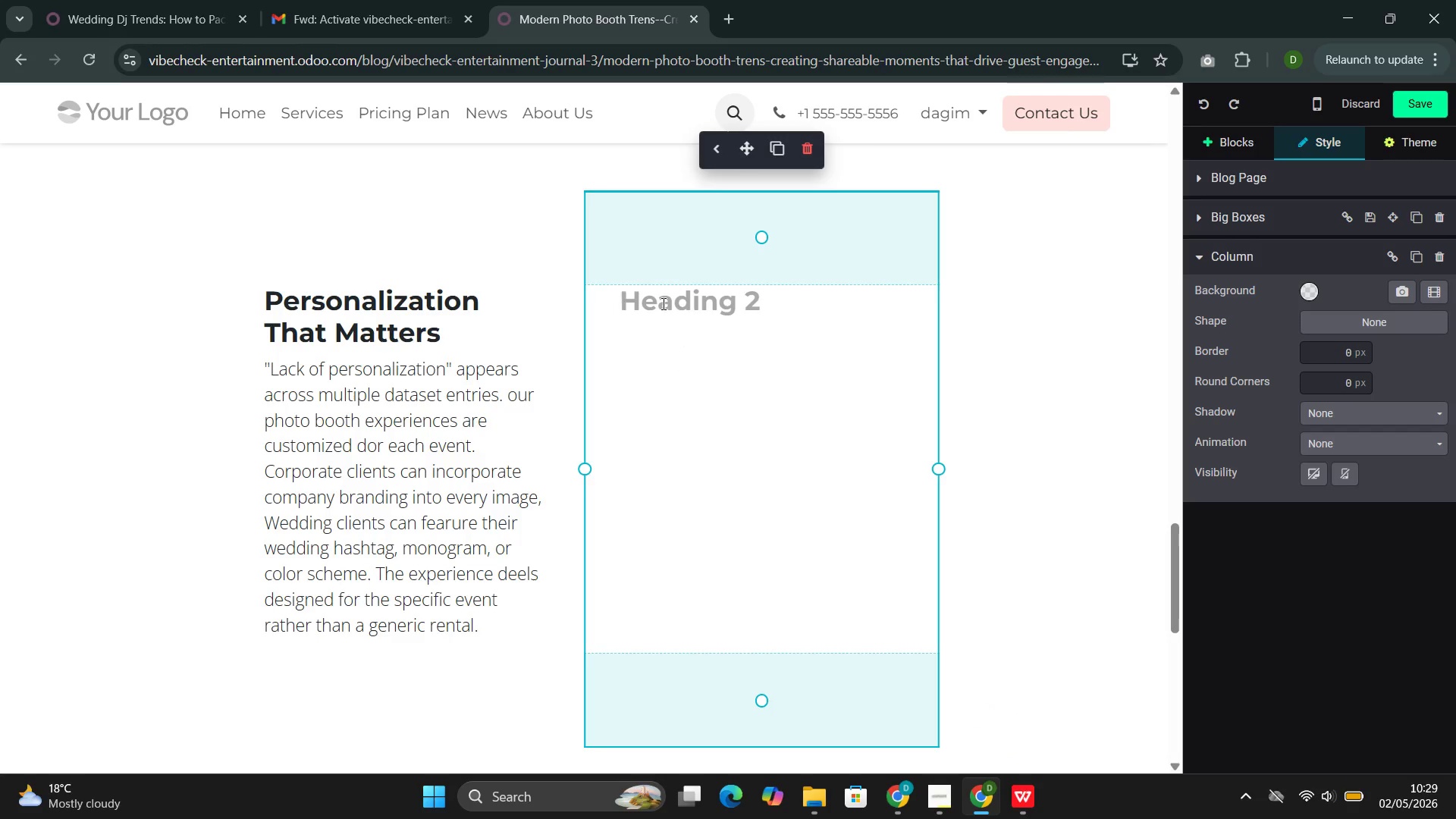 
key(Control+Z)
 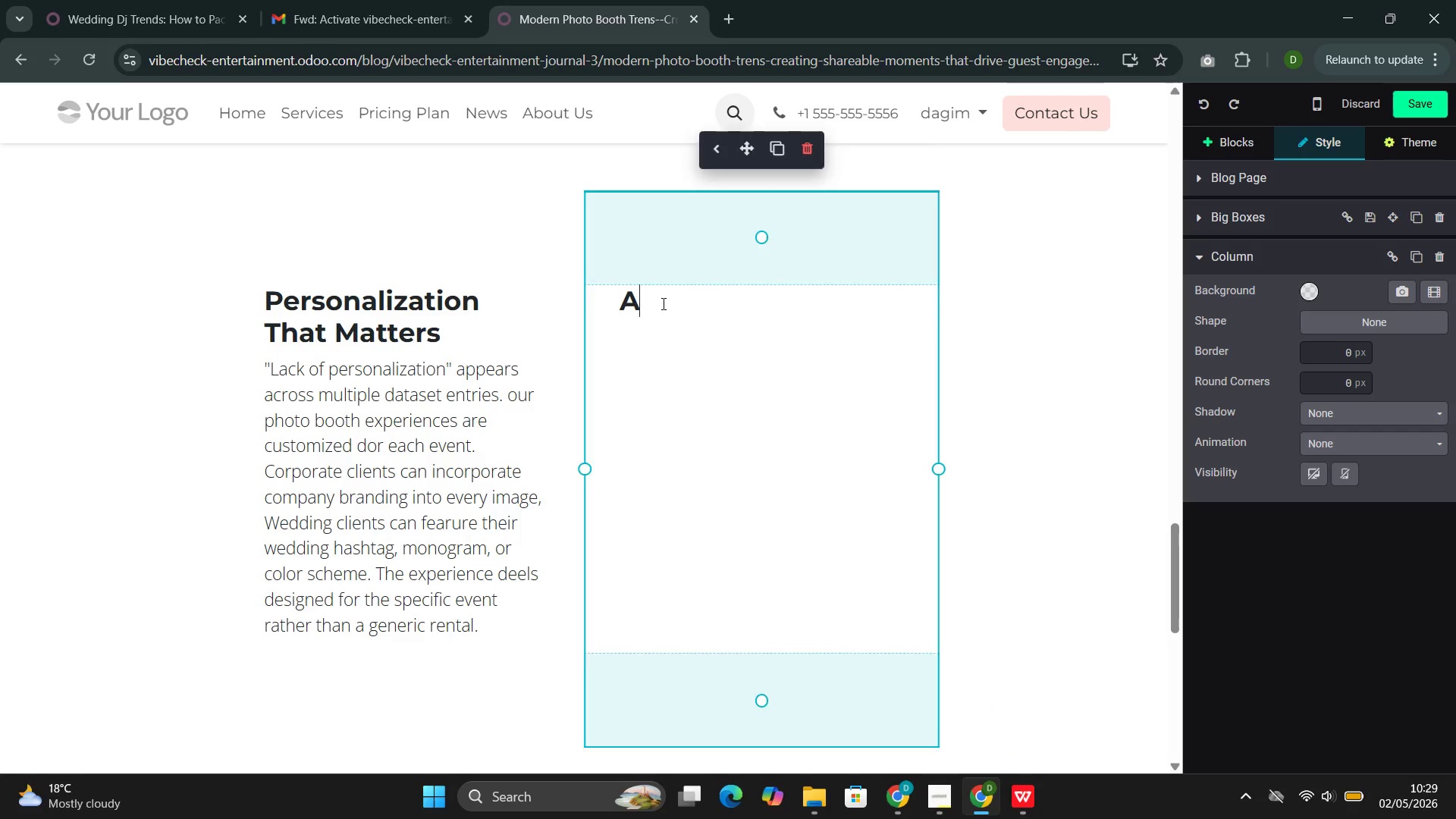 
key(Control+Z)
 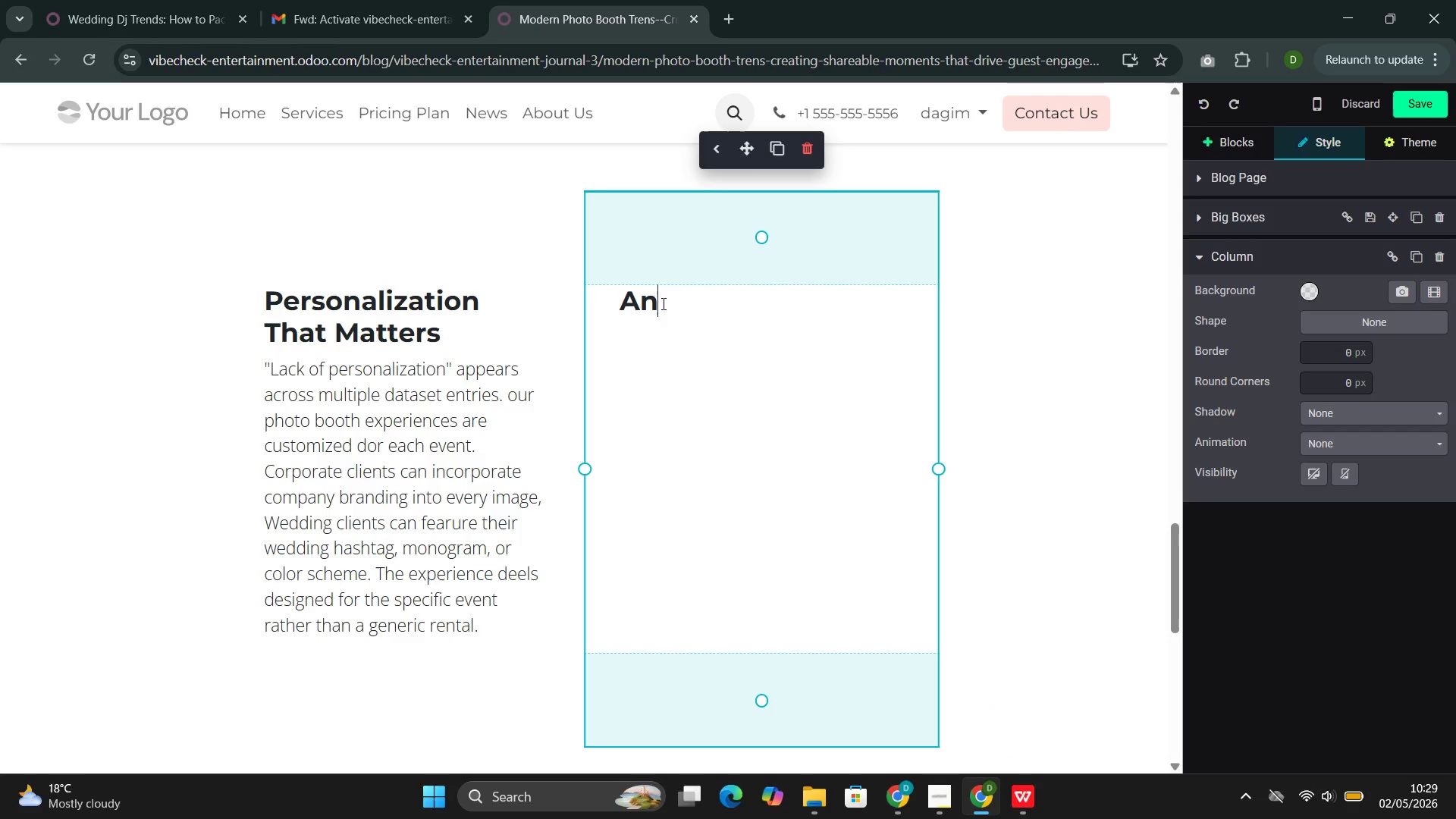 
key(Control+Z)
 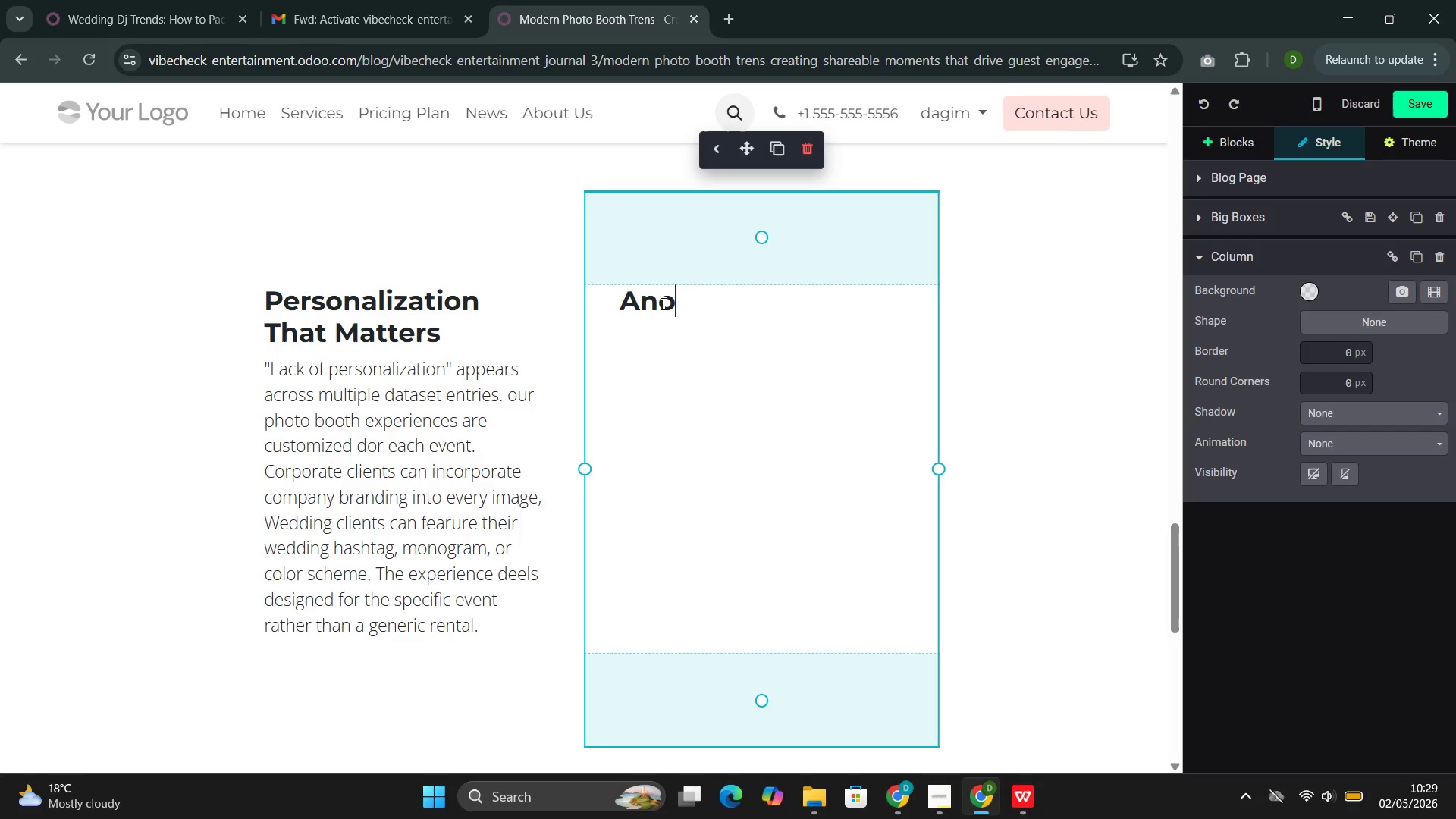 
key(Control+Z)
 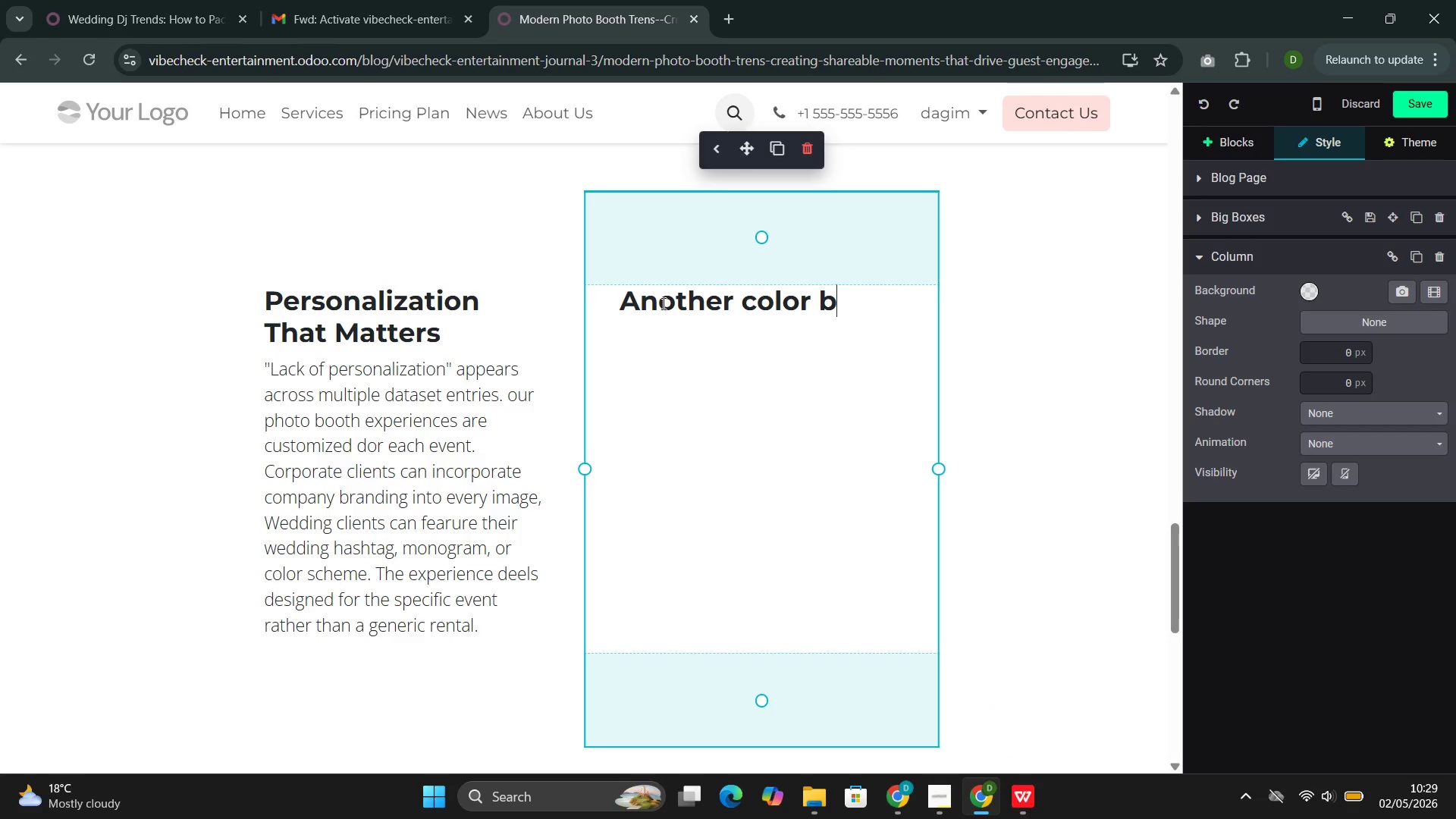 
key(Control+Z)
 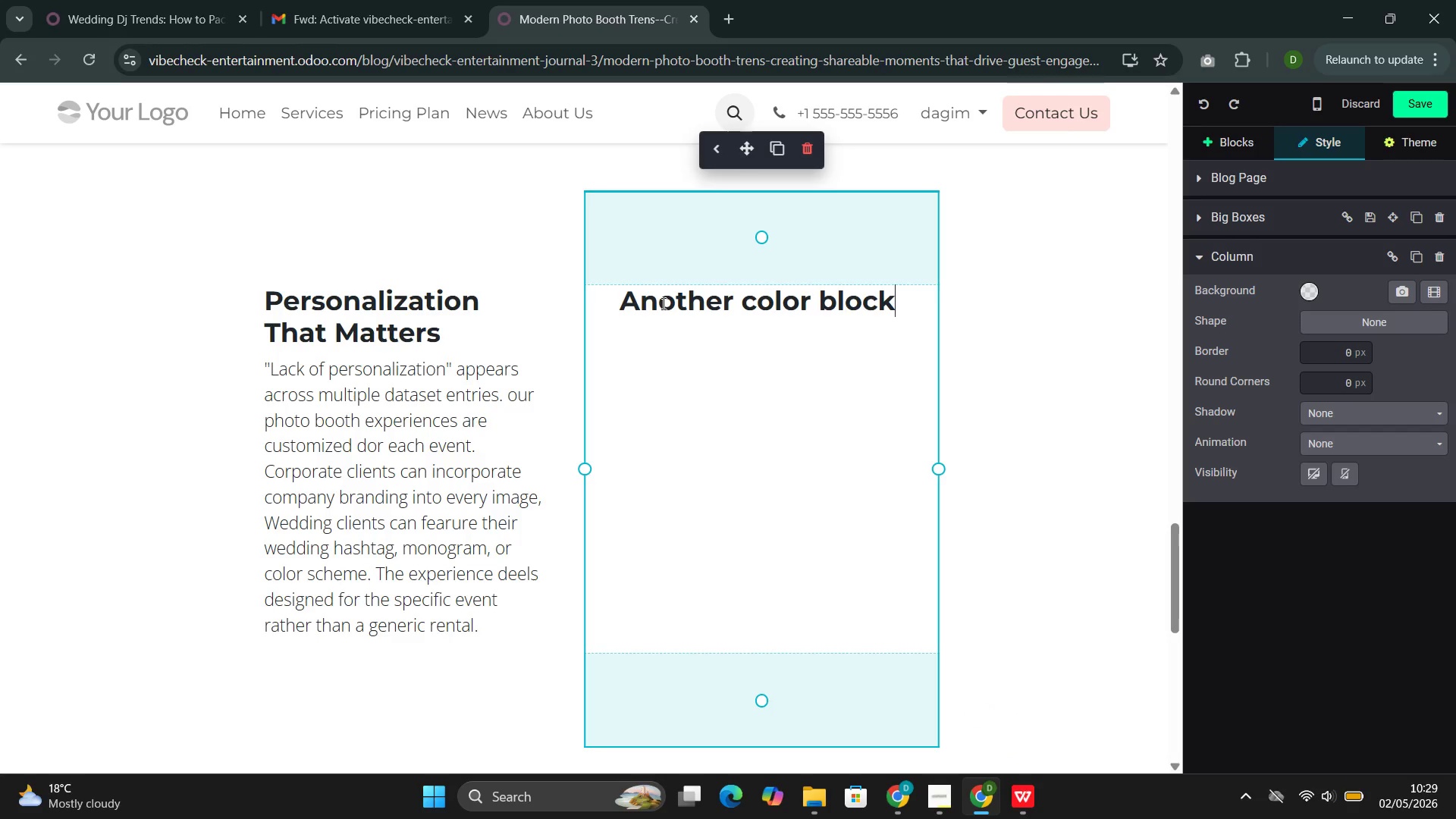 
key(Control+Z)
 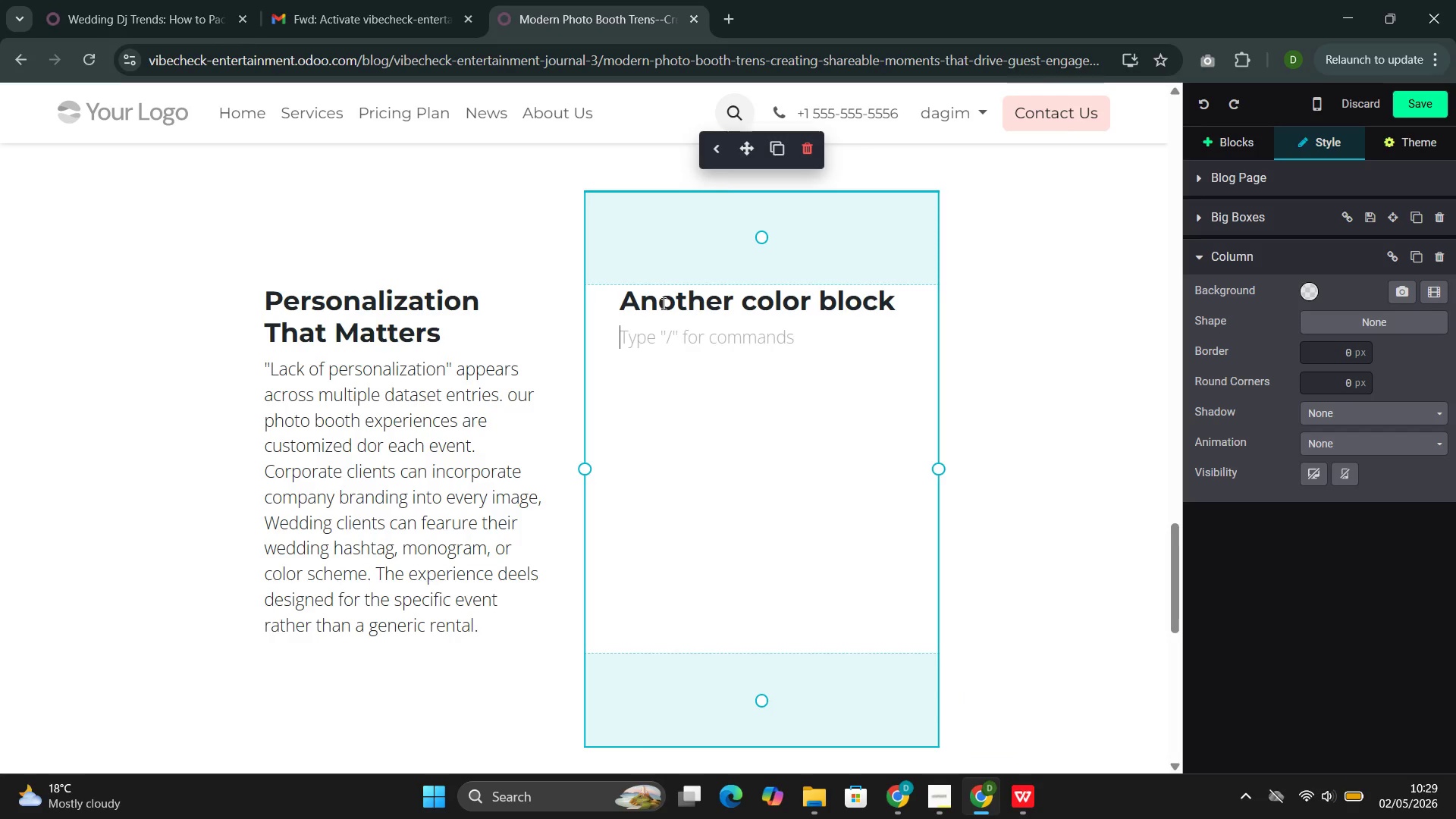 
key(Control+Z)
 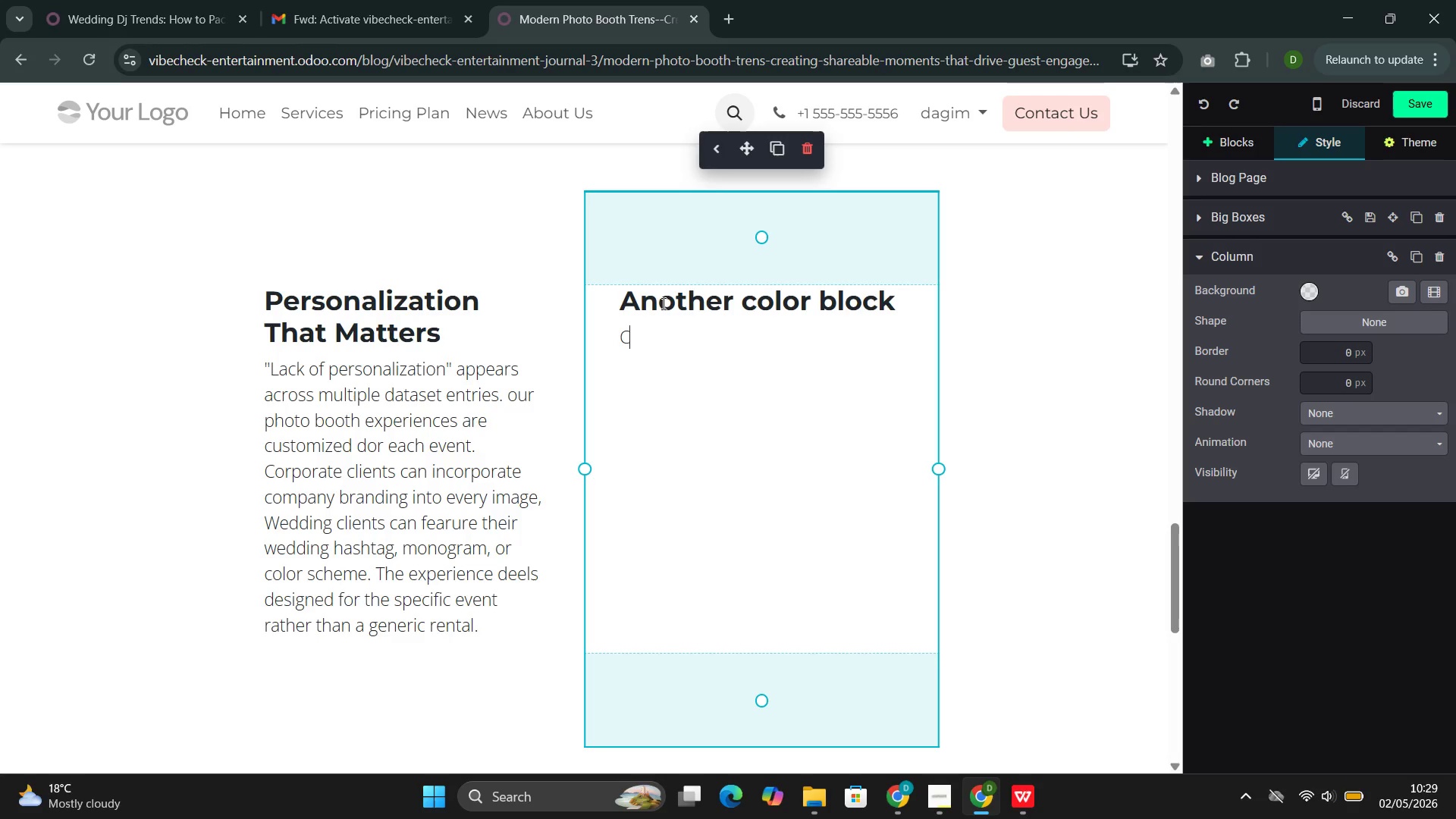 
key(Control+Z)
 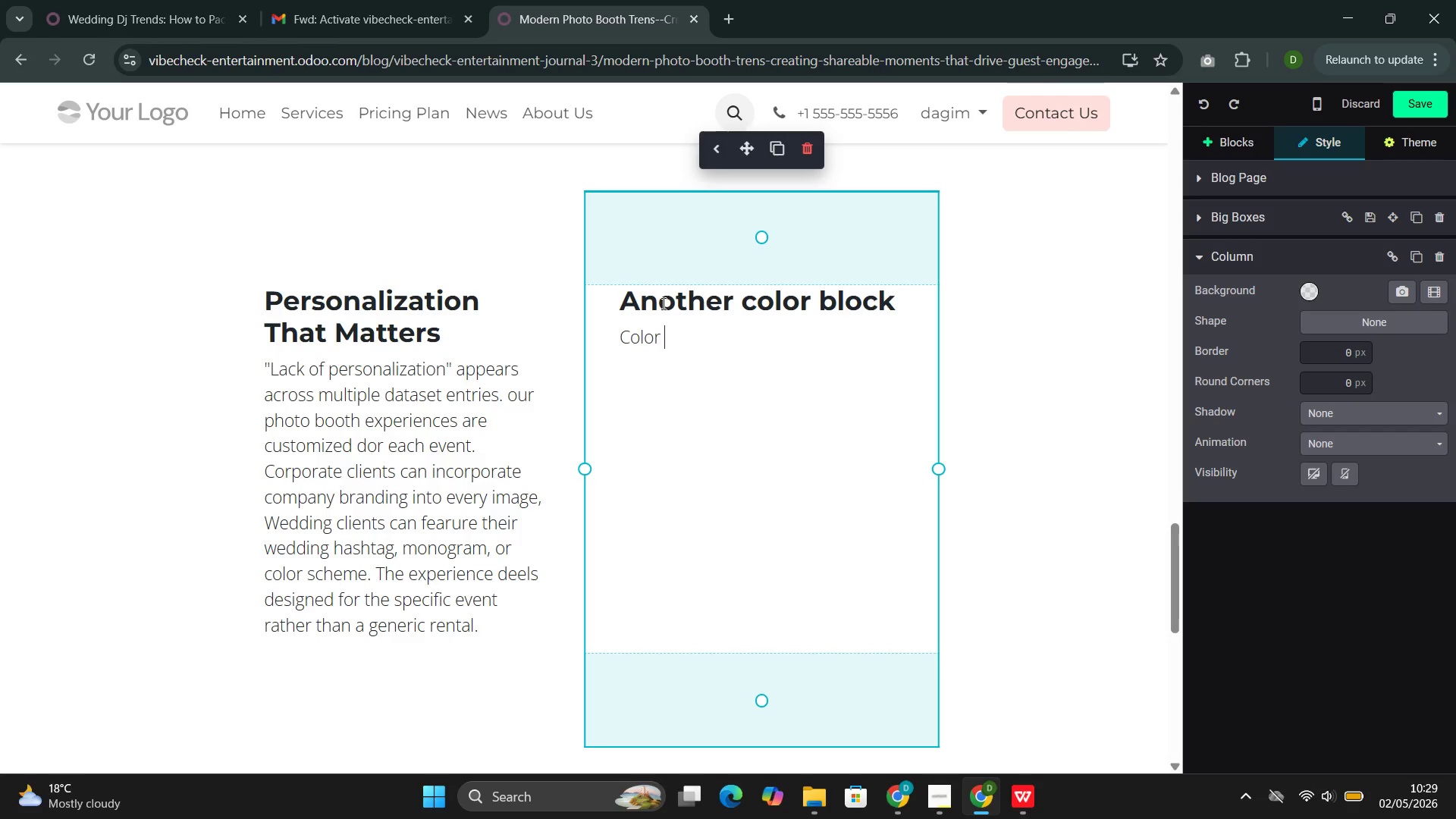 
wait(5.84)
 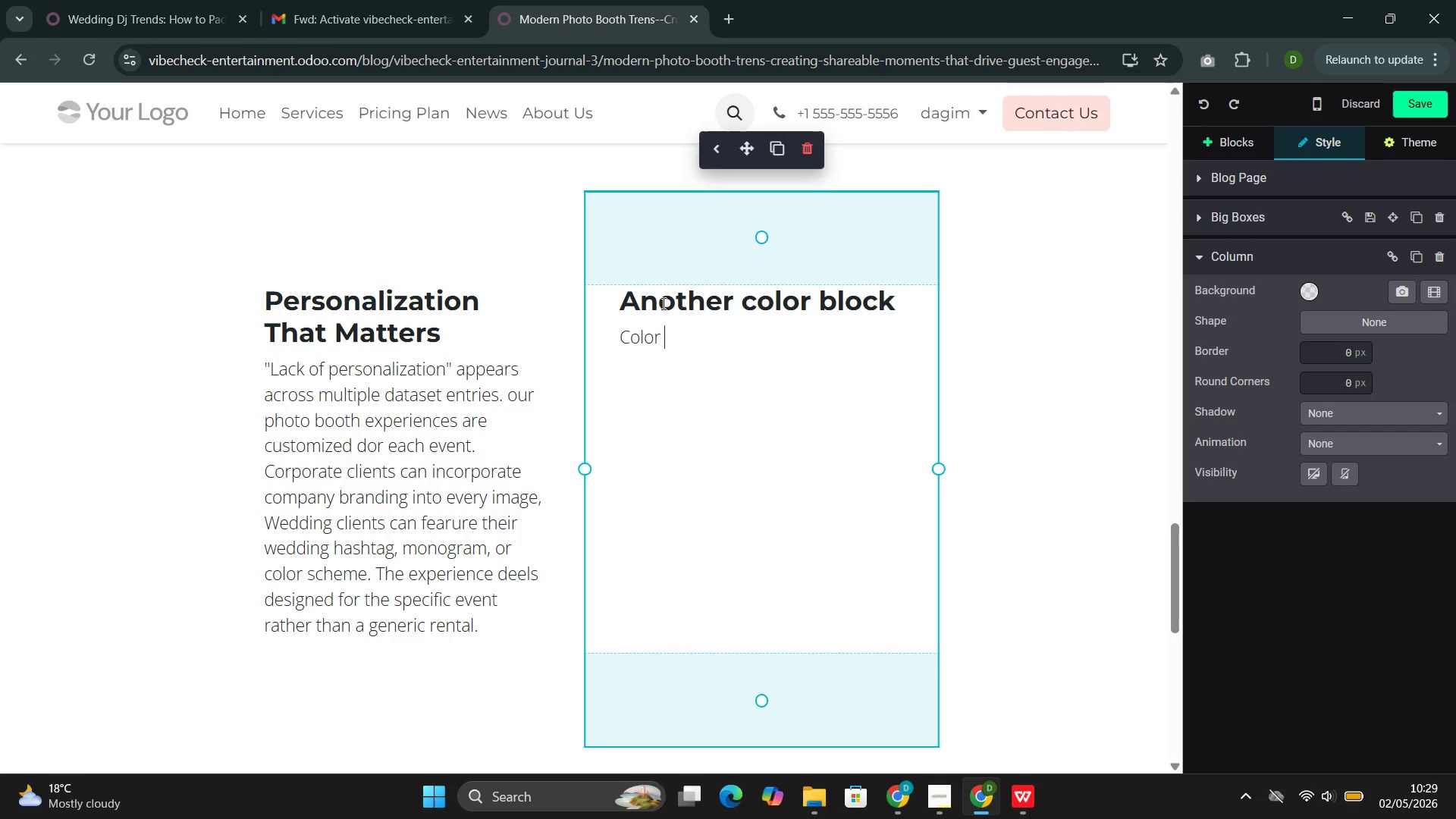 
left_click_drag(start_coordinate=[905, 304], to_coordinate=[640, 311])
 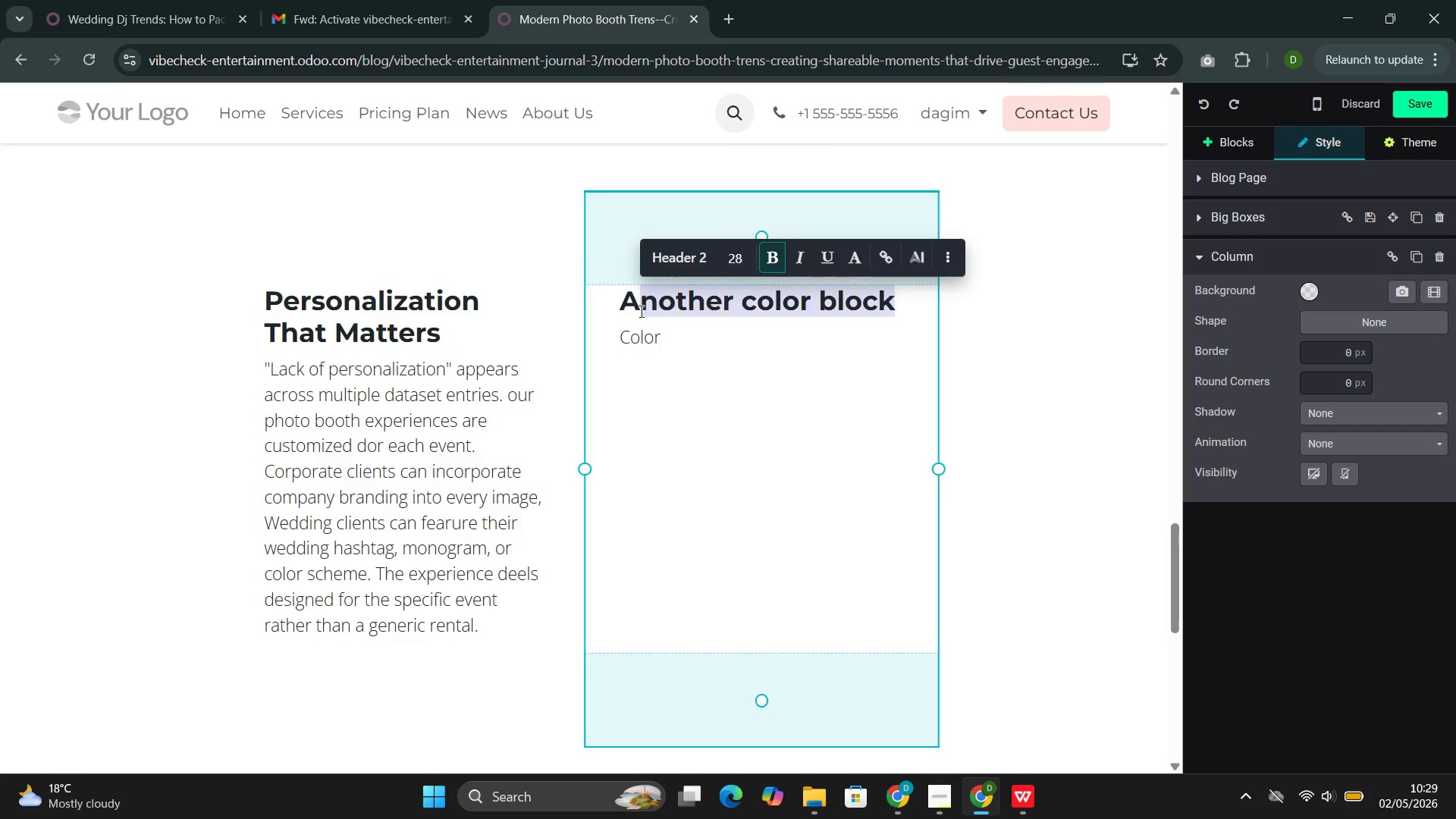 
key(Backspace)
 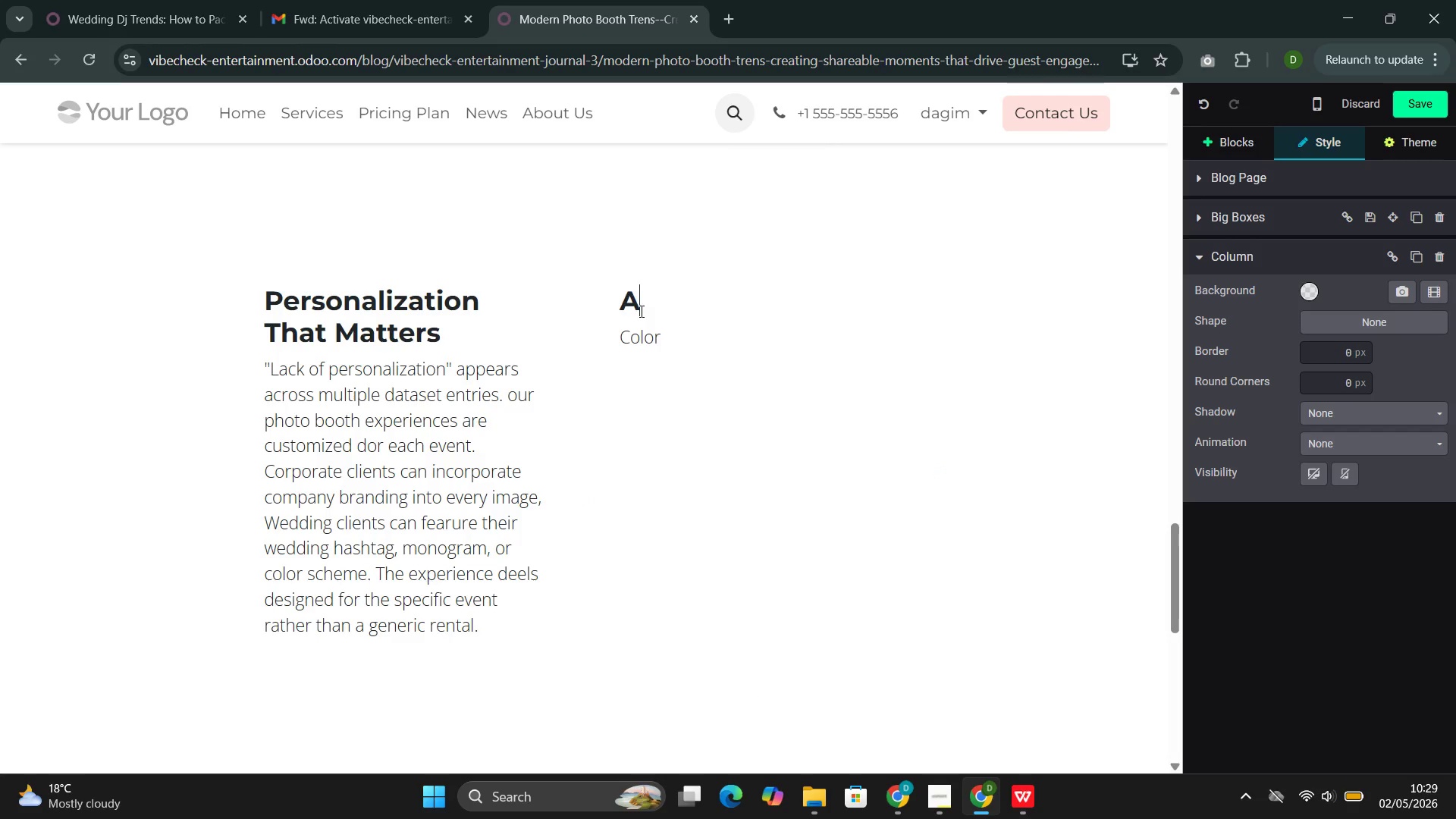 
key(Backspace)
 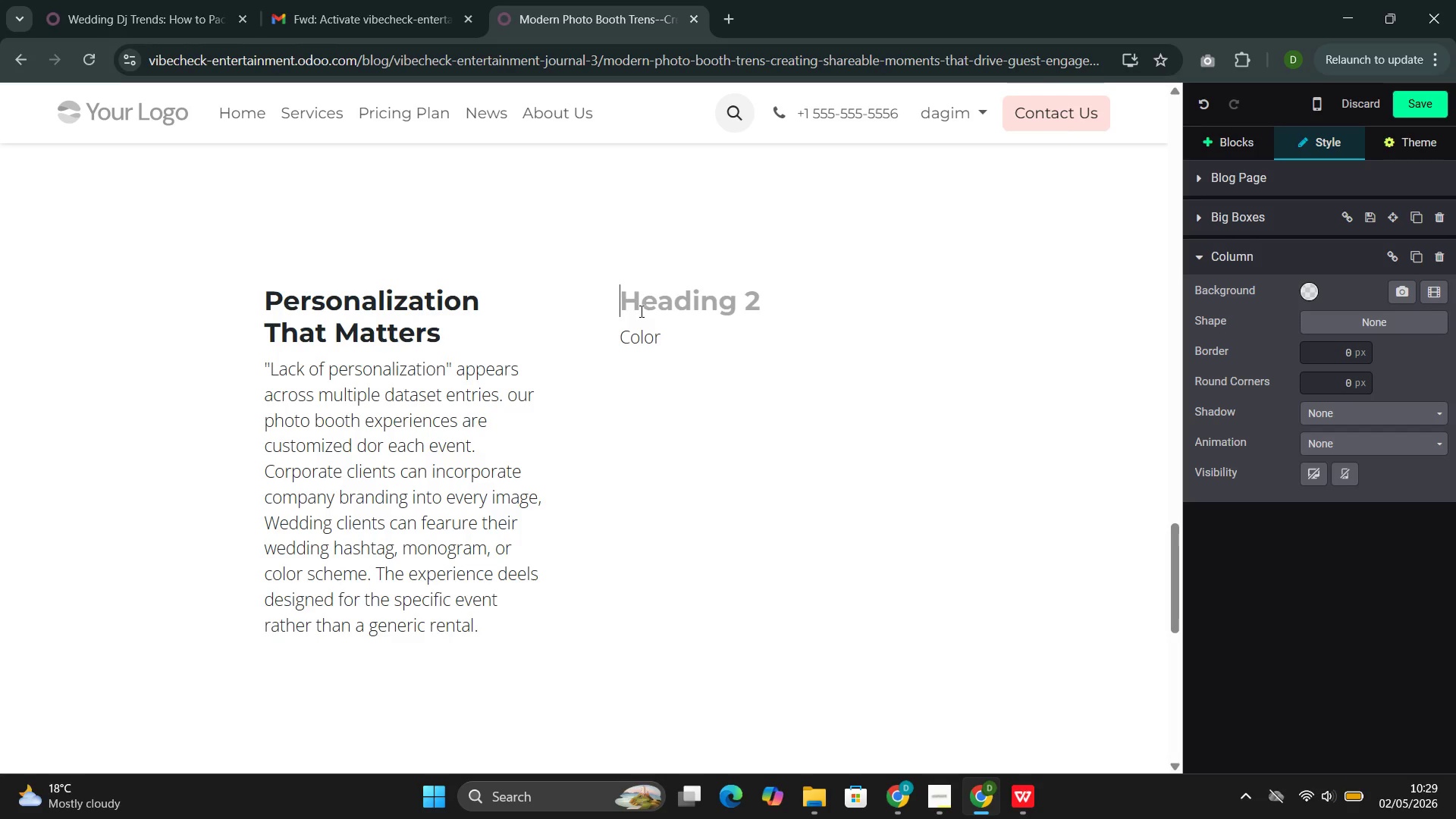 
hold_key(key=ShiftLeft, duration=0.8)
 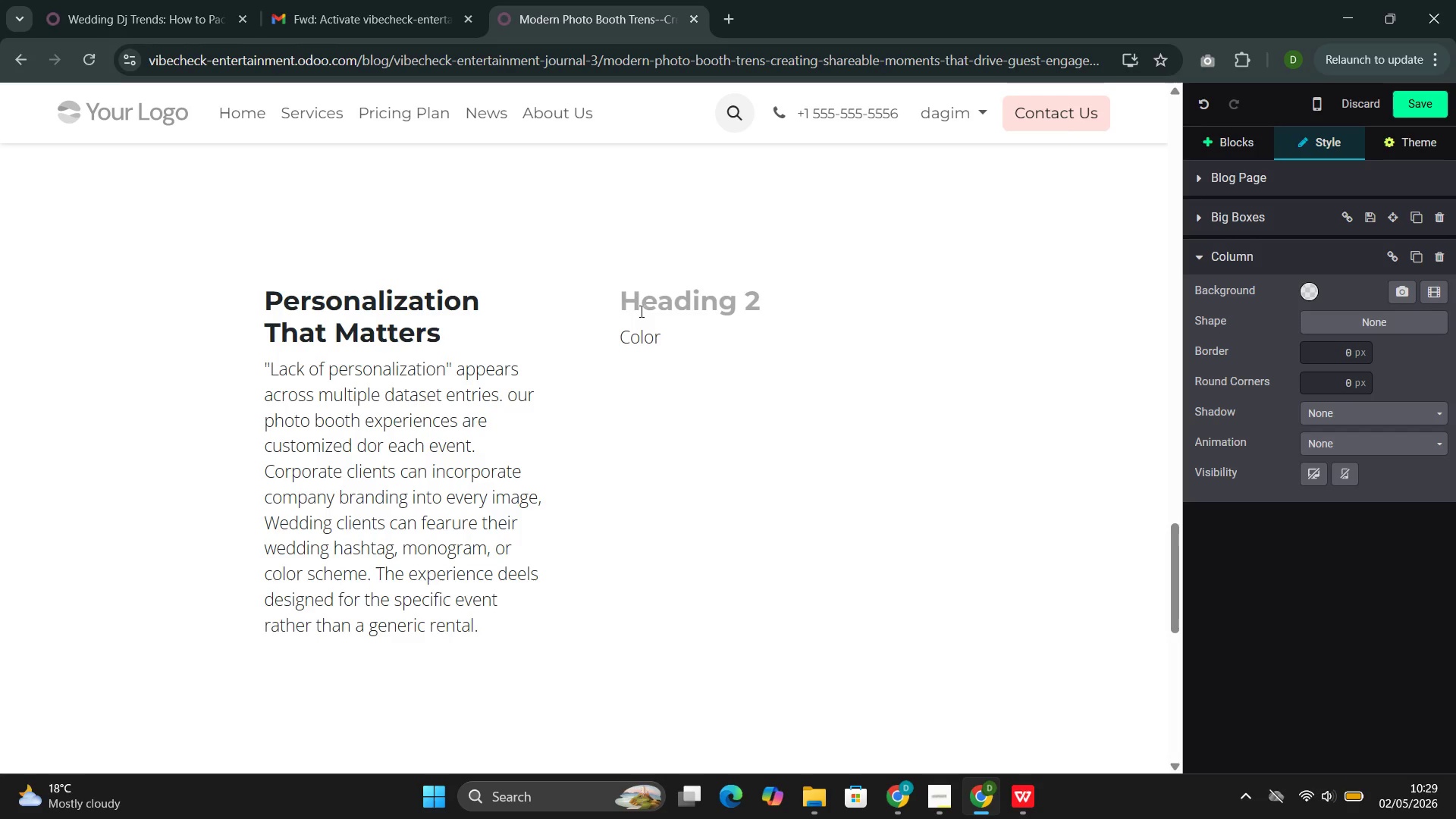 
type(Reducing planning Ste)
key(Backspace)
type(ress )
 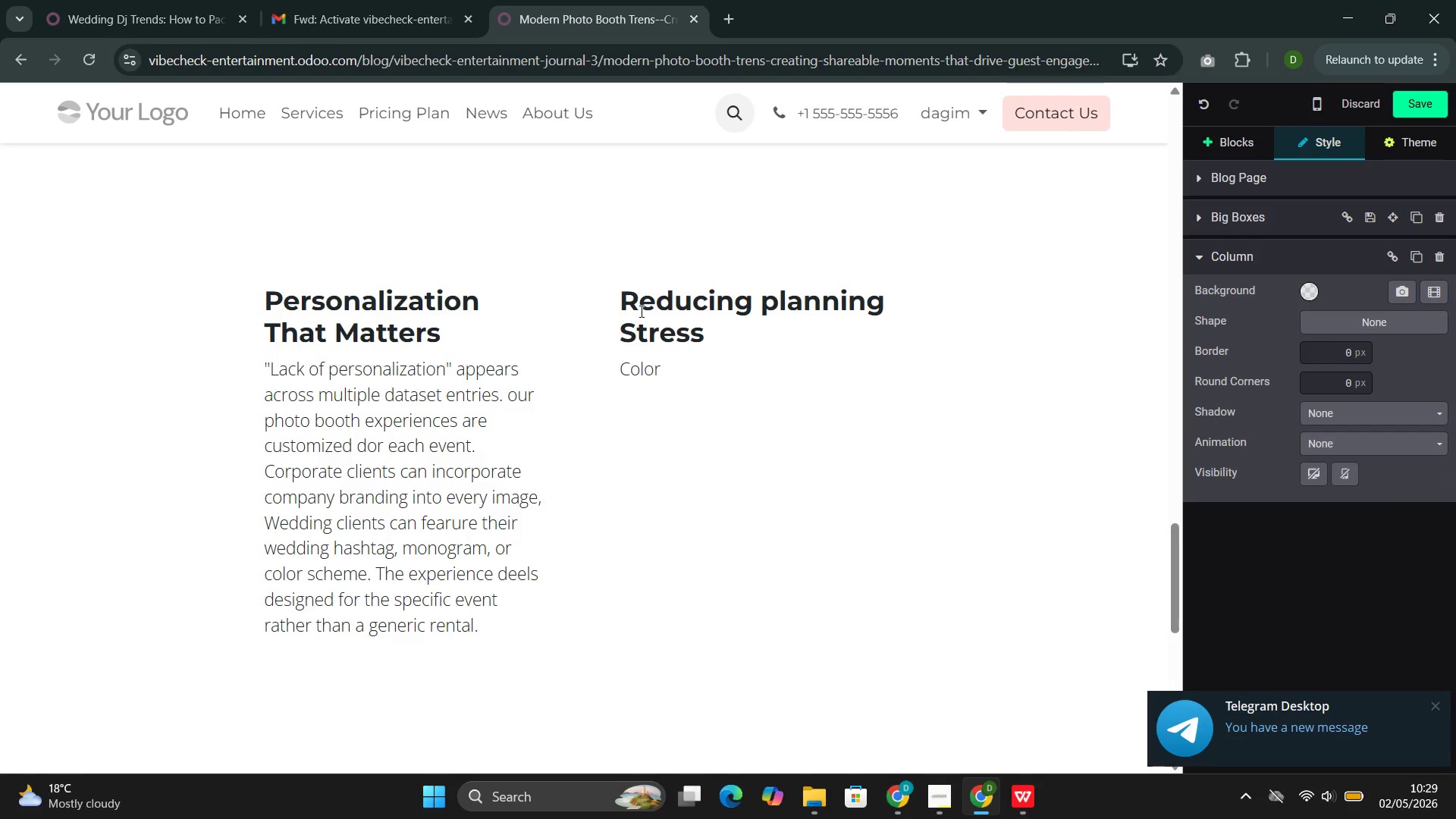 
wait(9.39)
 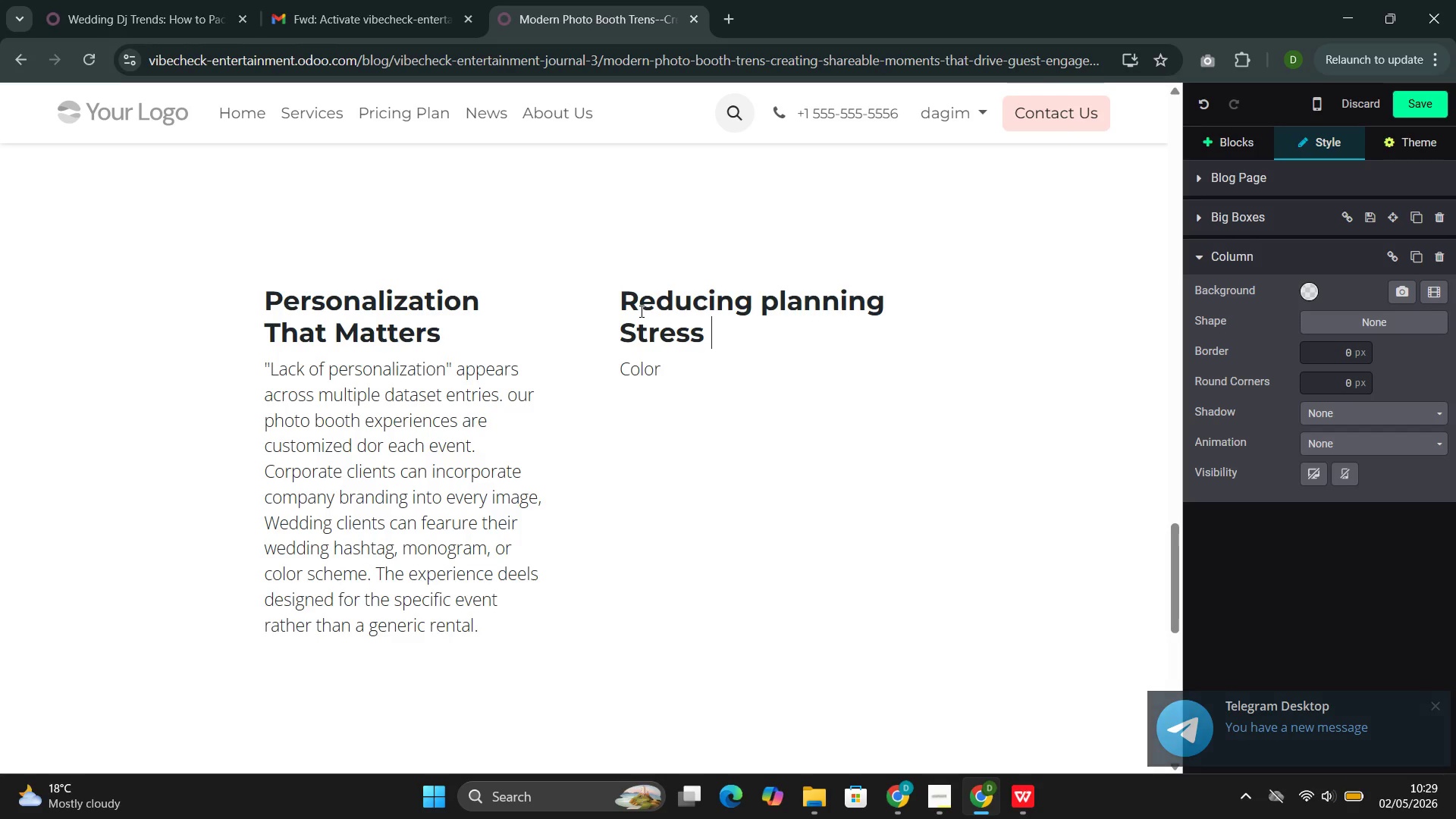 
left_click_drag(start_coordinate=[667, 373], to_coordinate=[636, 372])
 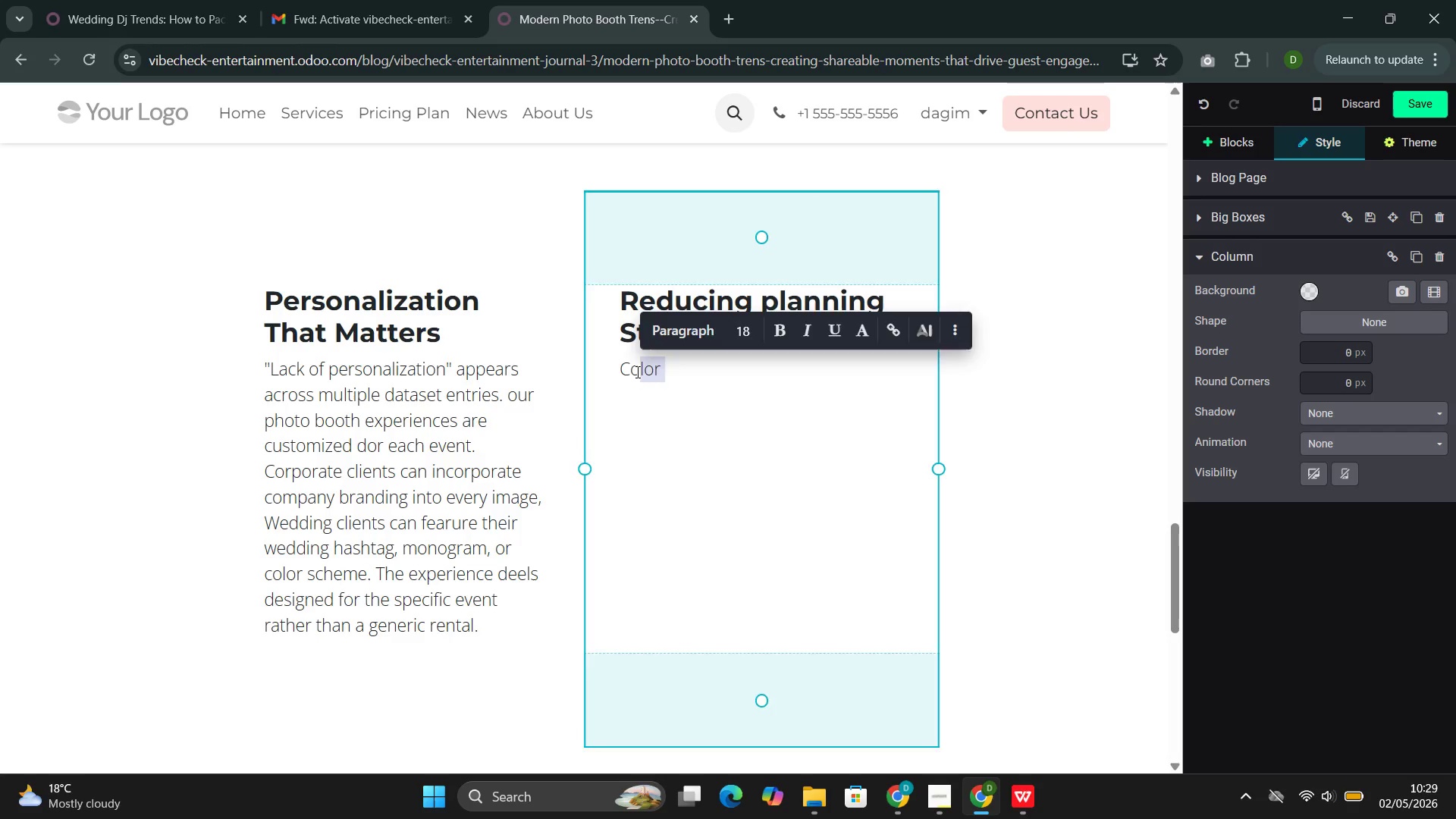 
key(Backspace)
key(Backspace)
key(Backspace)
type(The dataset identifi)
 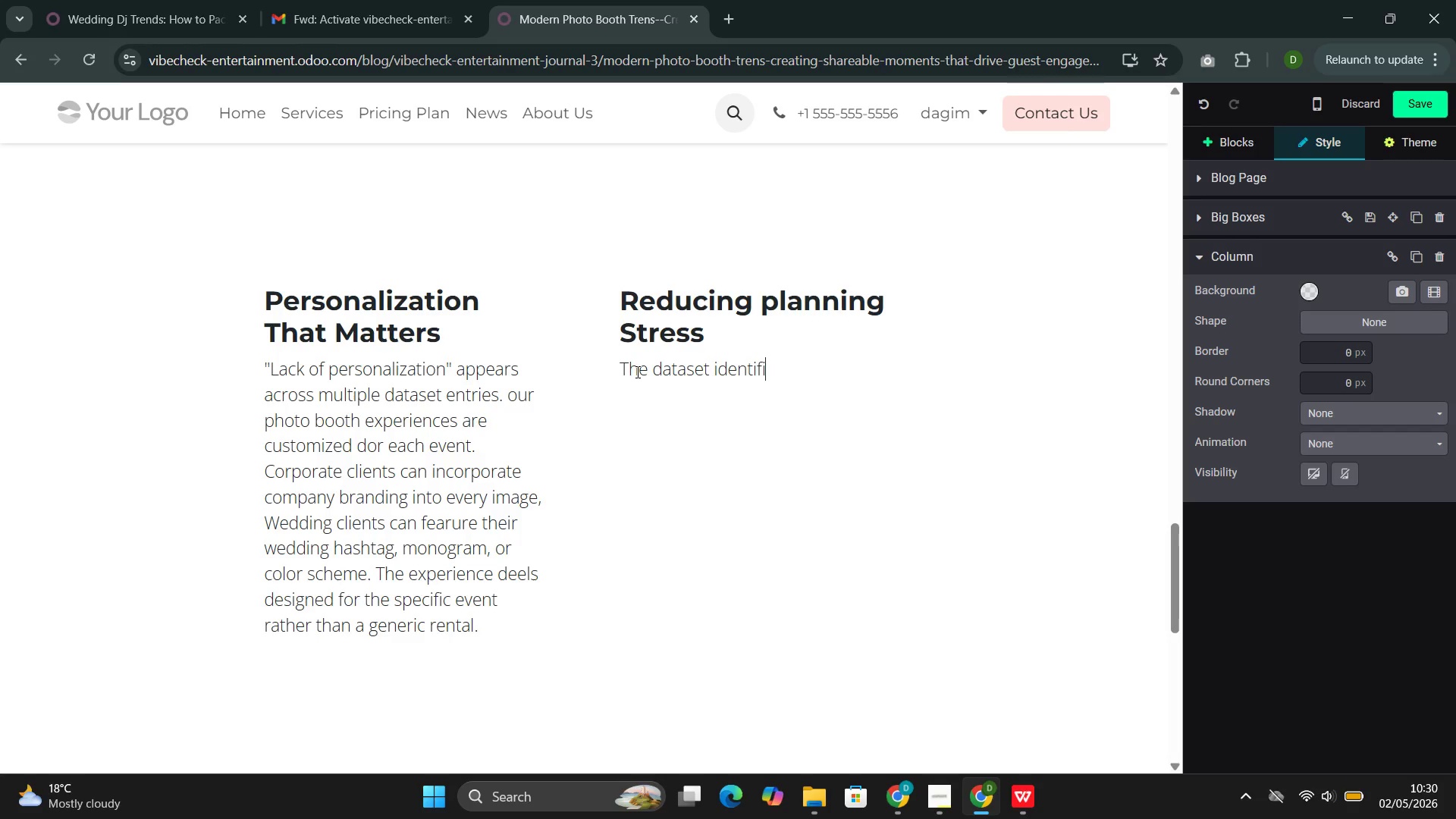 
type(ed)
key(Backspace)
type(s "")
 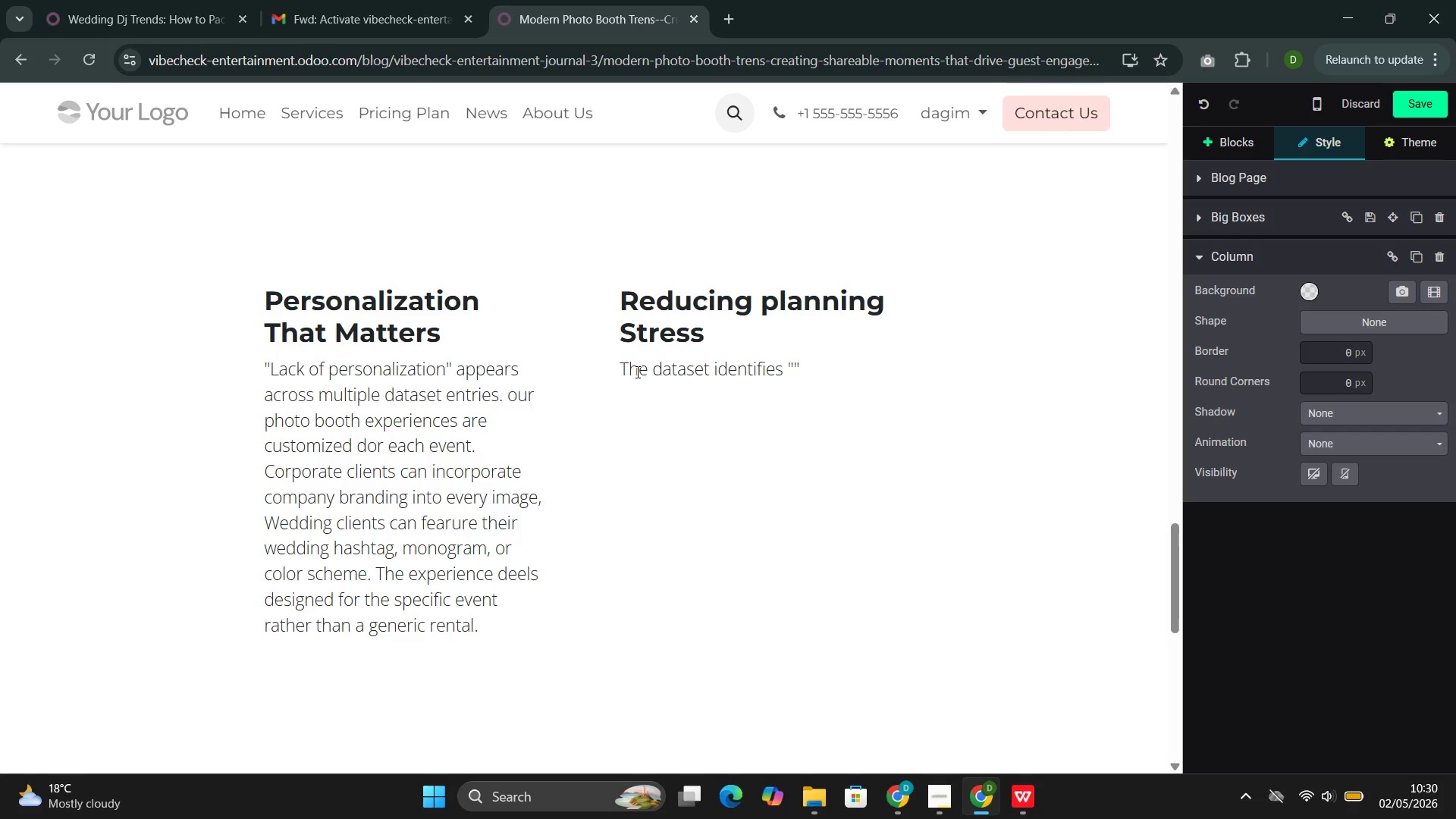 
key(ArrowLeft)
 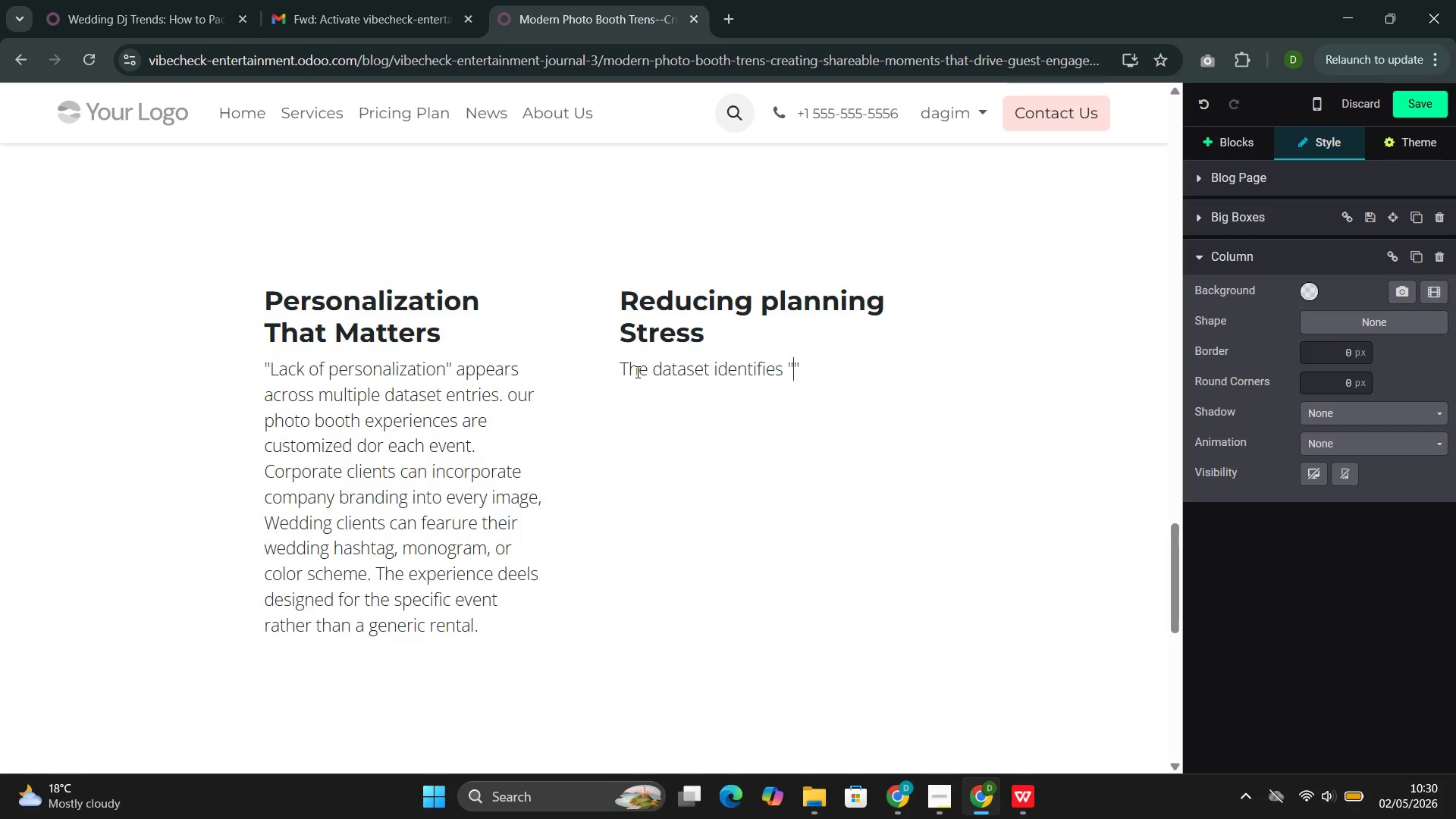 
type(planning ste)
 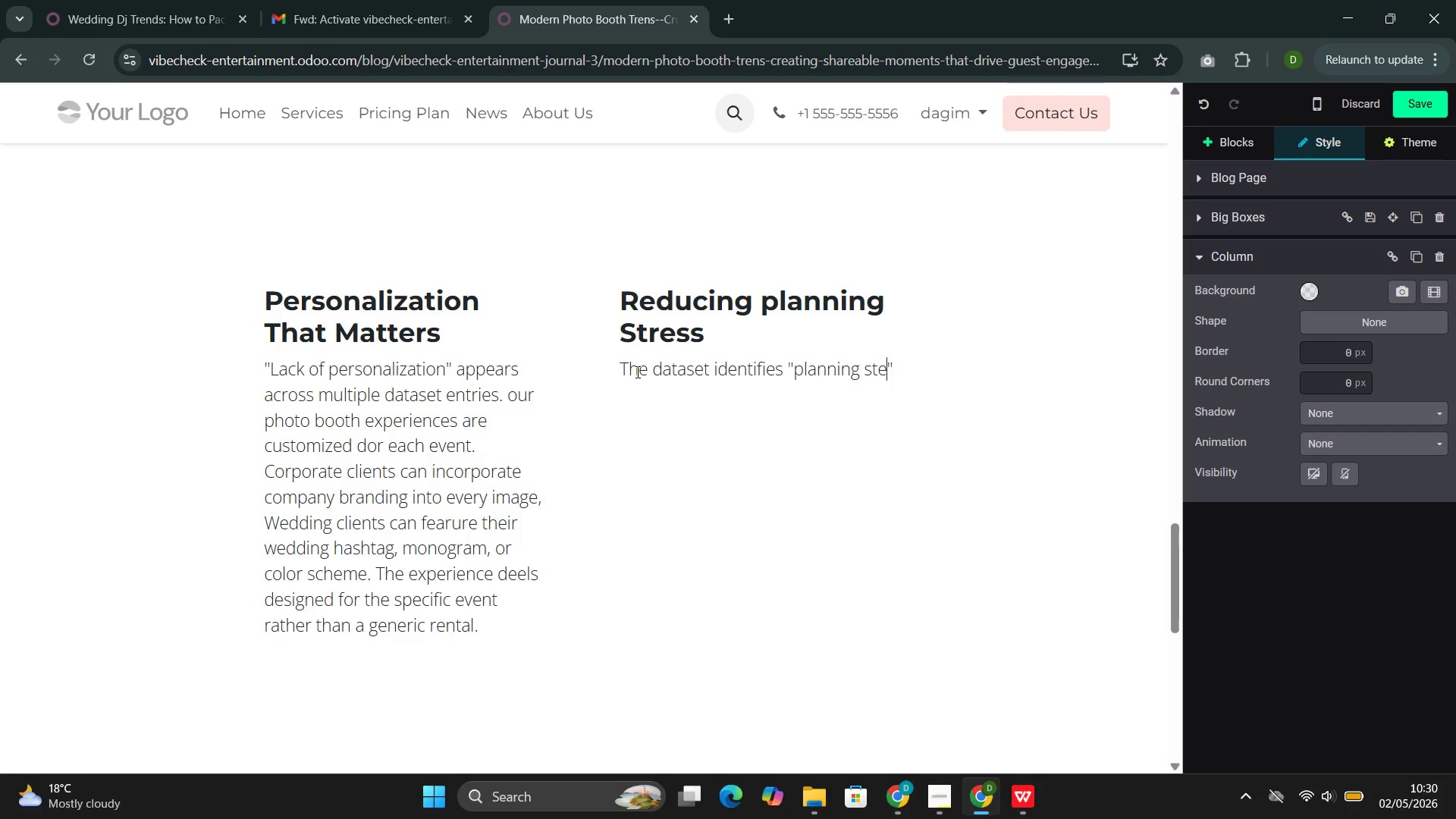 
wait(13.89)
 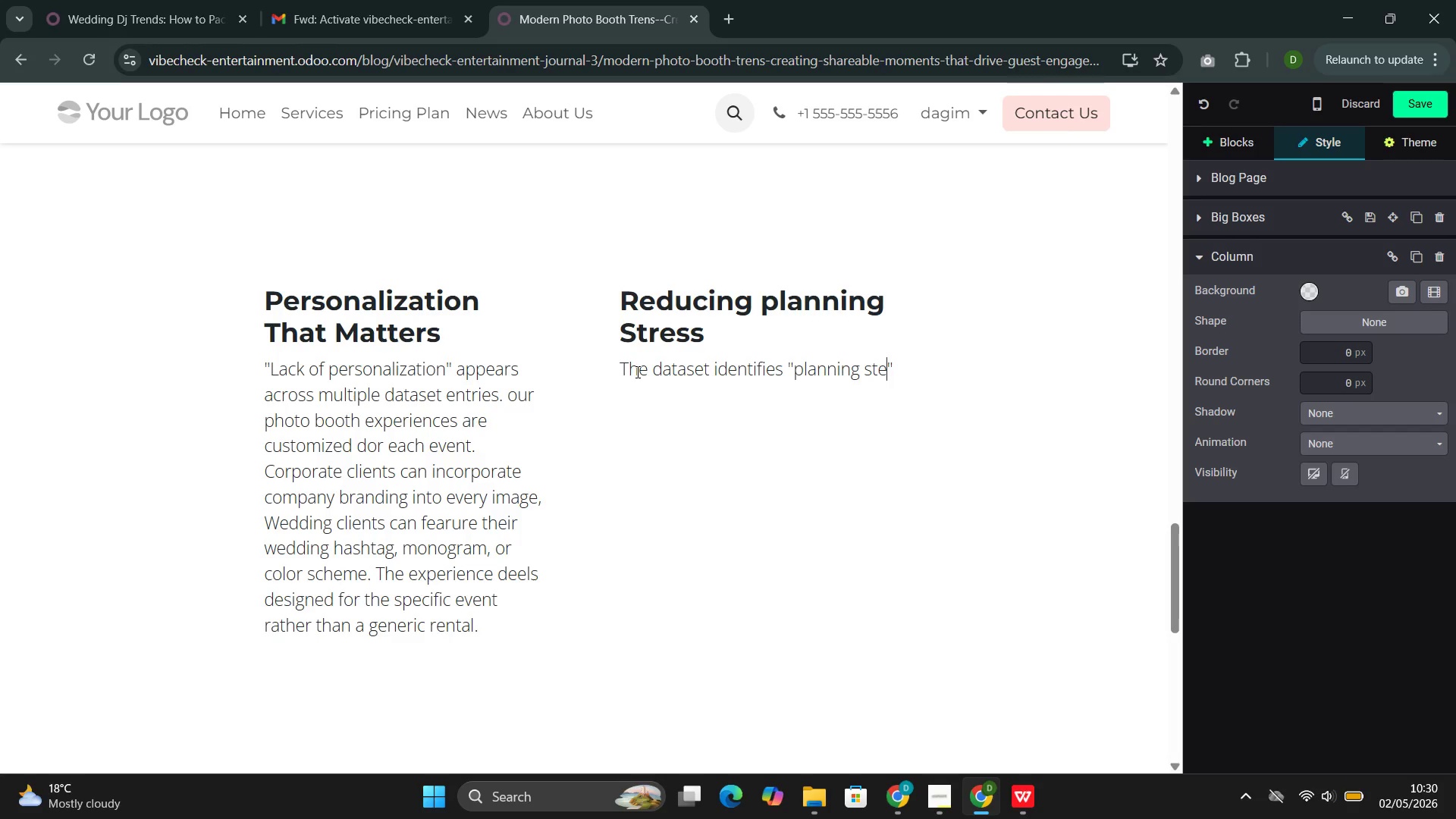 
key(ArrowLeft)
 